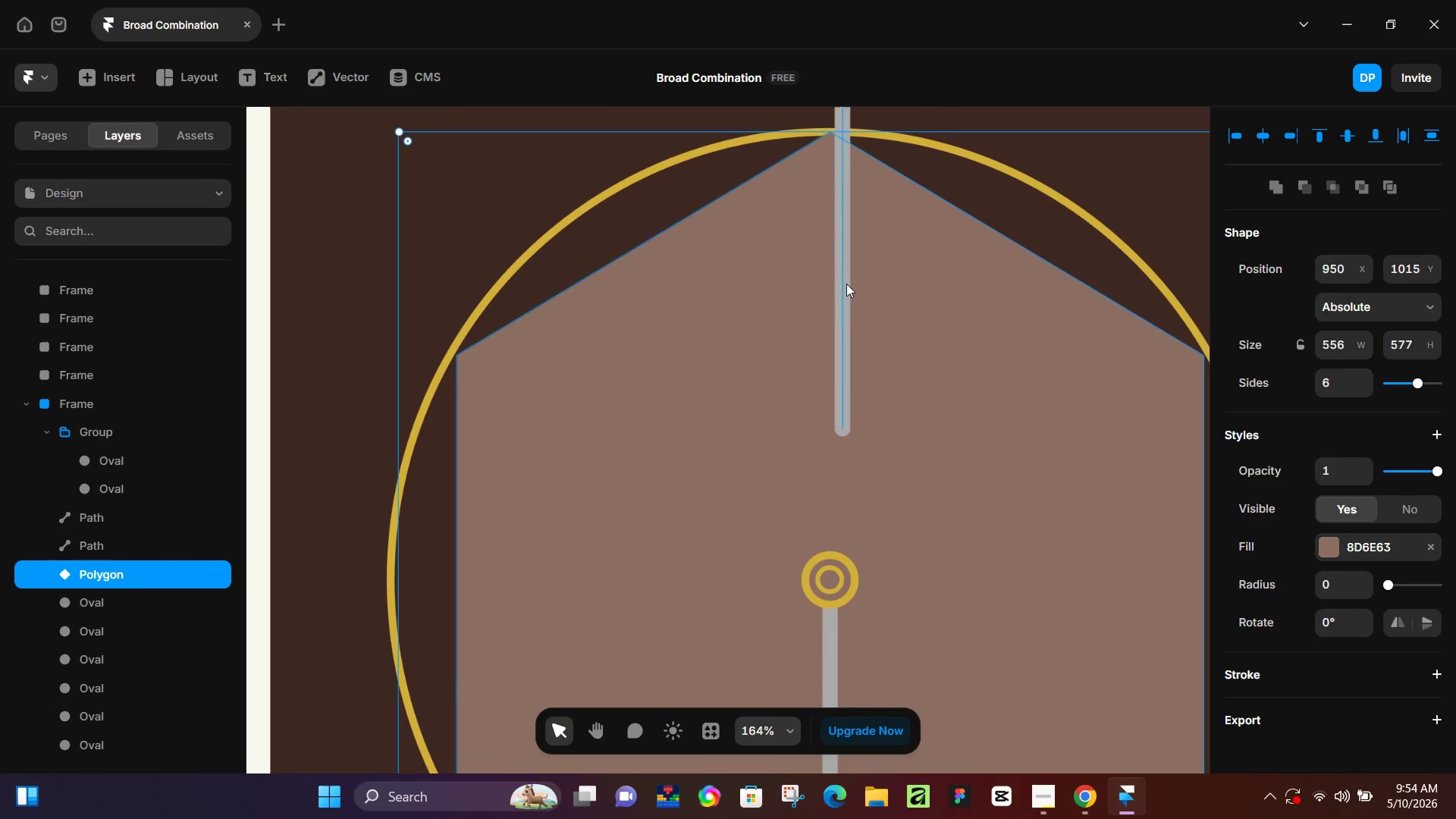 
left_click([846, 284])
 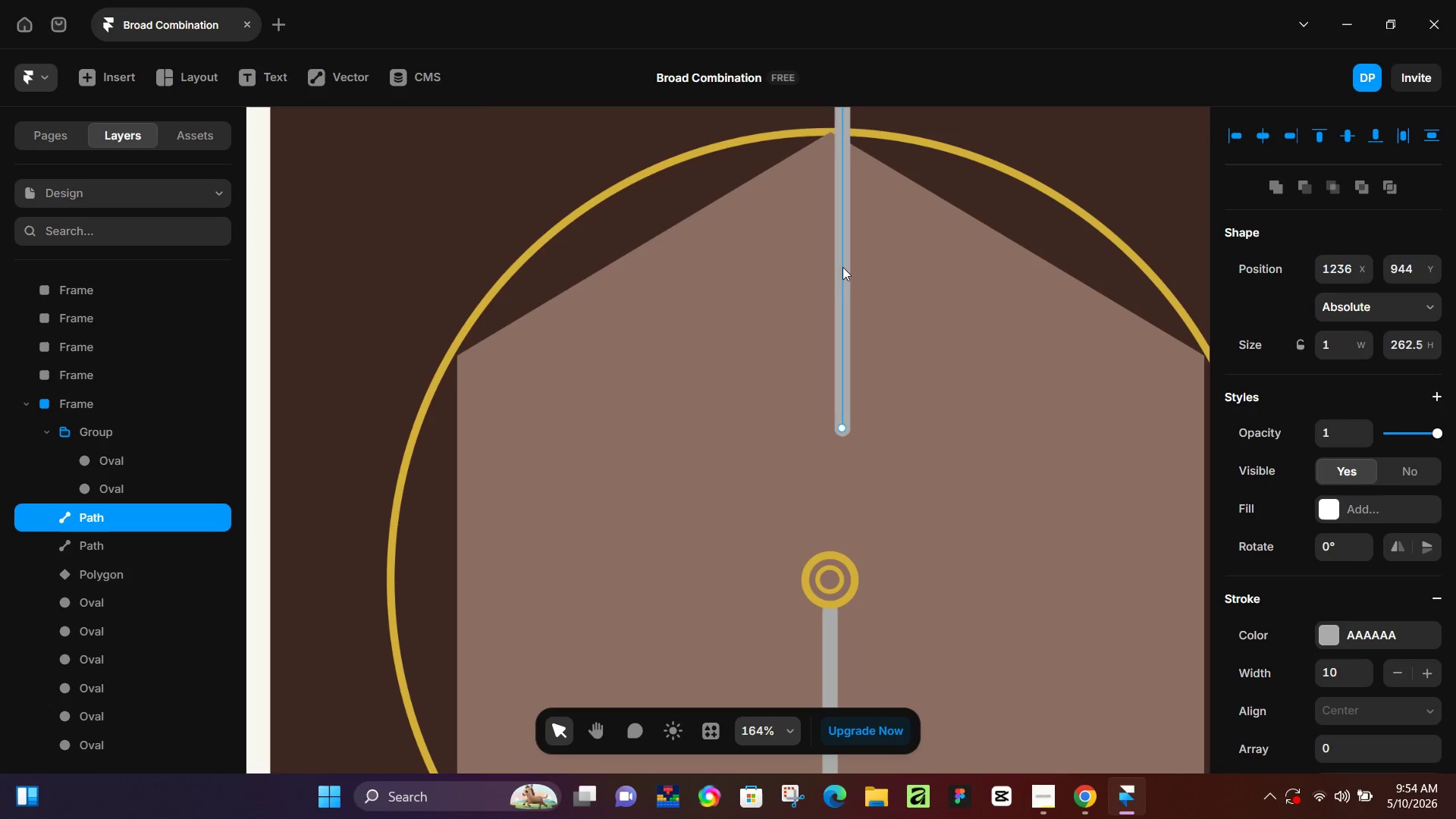 
left_click_drag(start_coordinate=[844, 256], to_coordinate=[833, 375])
 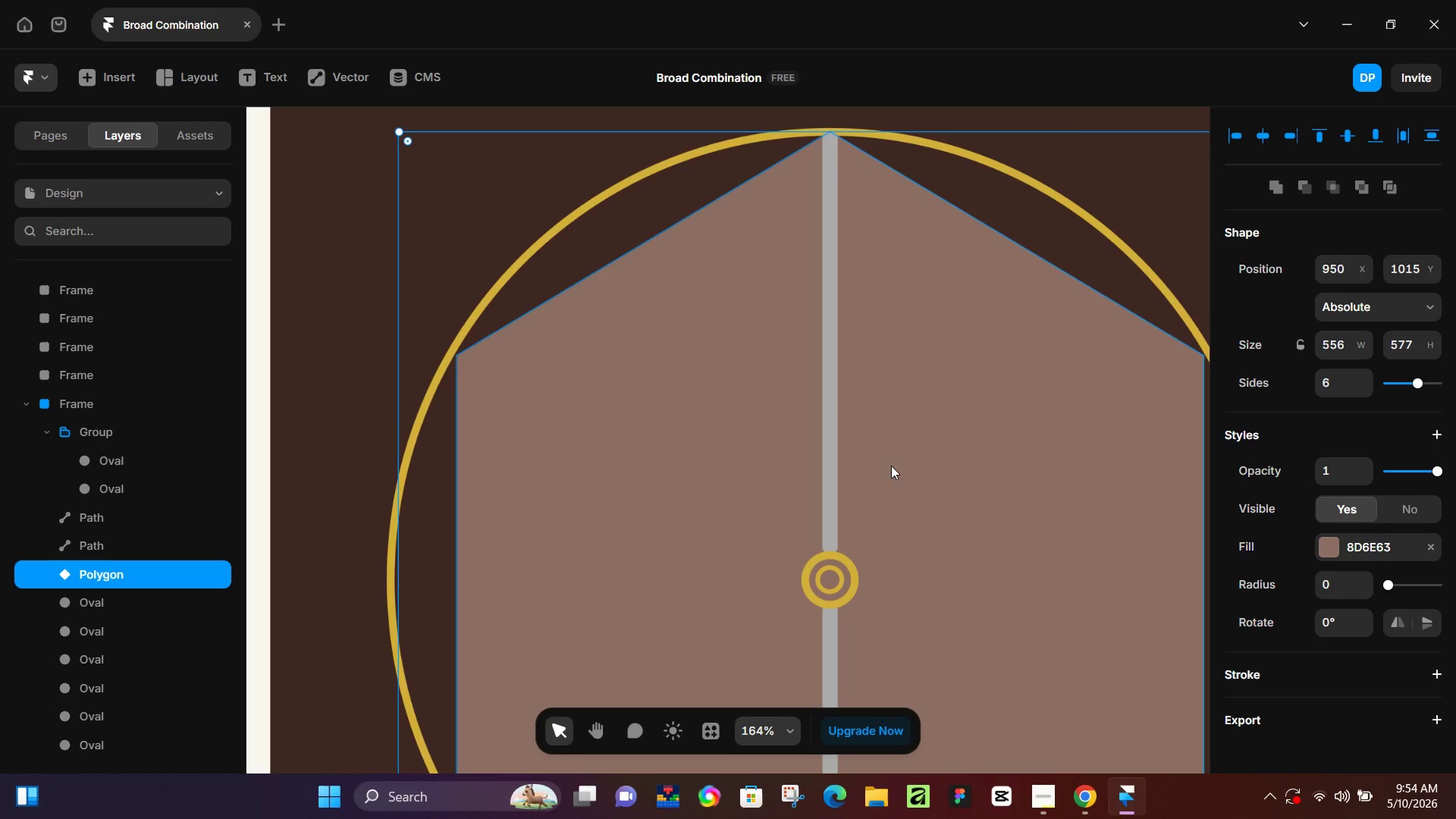 
scroll: coordinate [882, 471], scroll_direction: down, amount: 3.0
 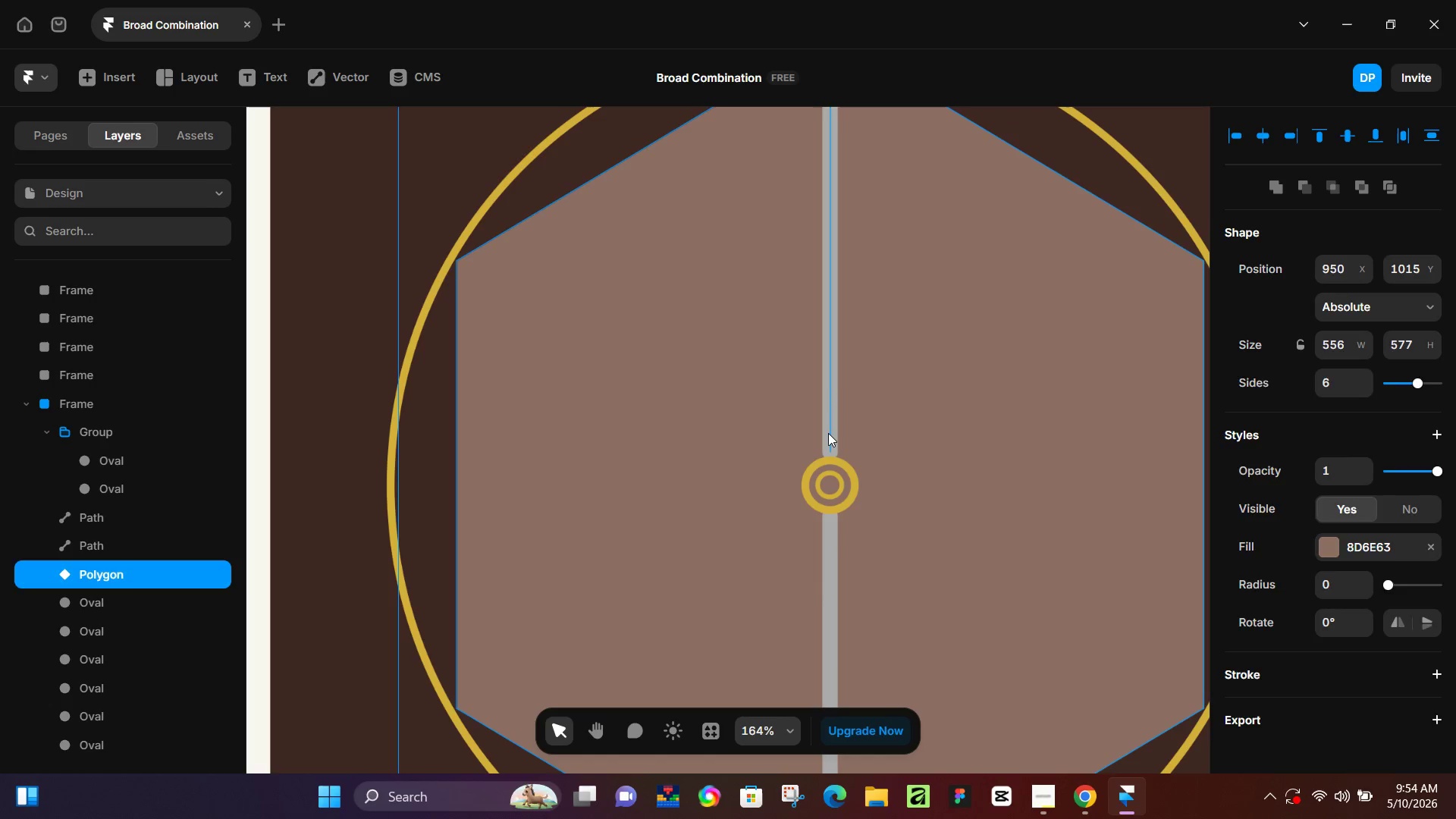 
left_click([828, 433])
 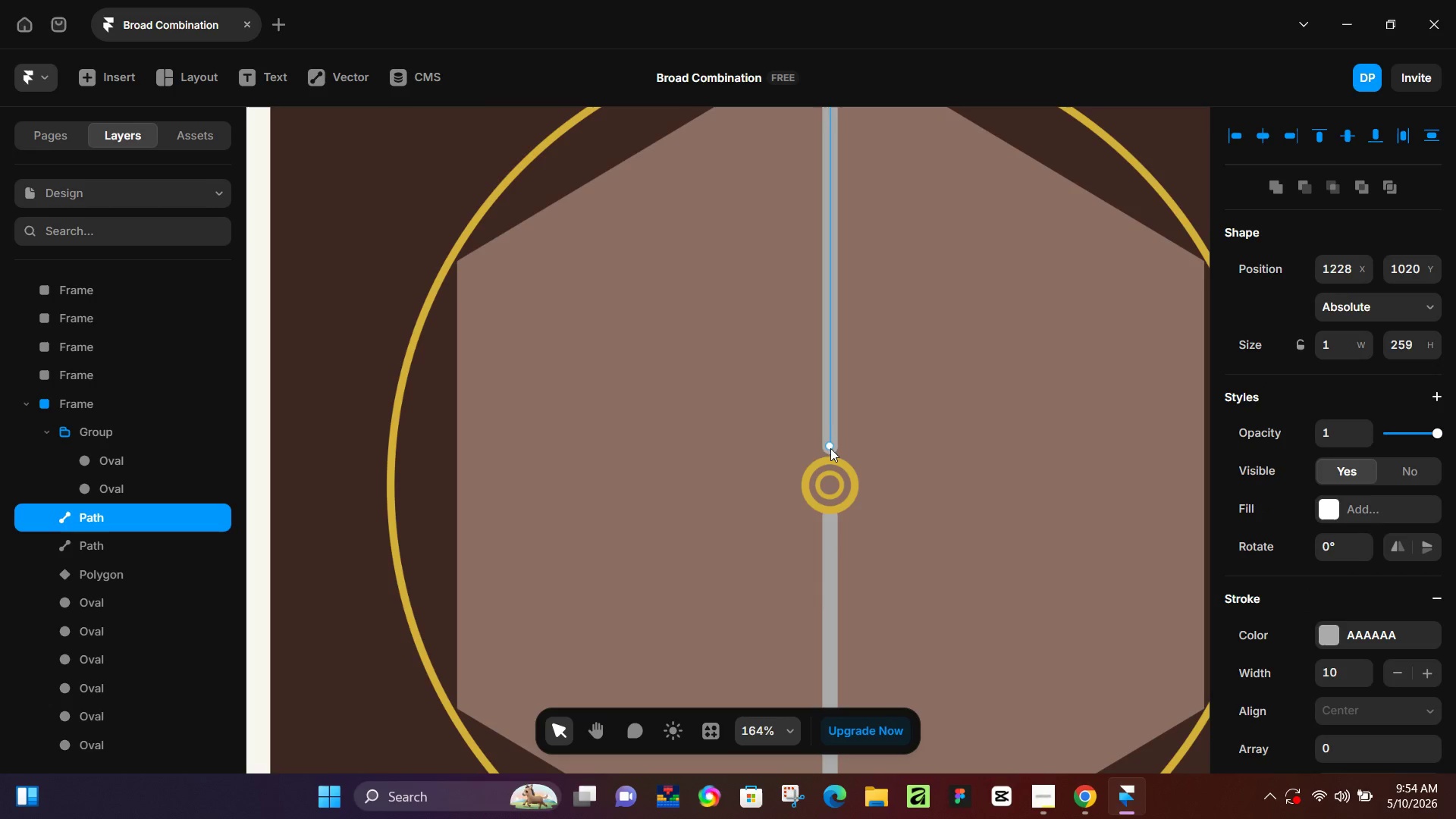 
left_click_drag(start_coordinate=[830, 447], to_coordinate=[831, 458])
 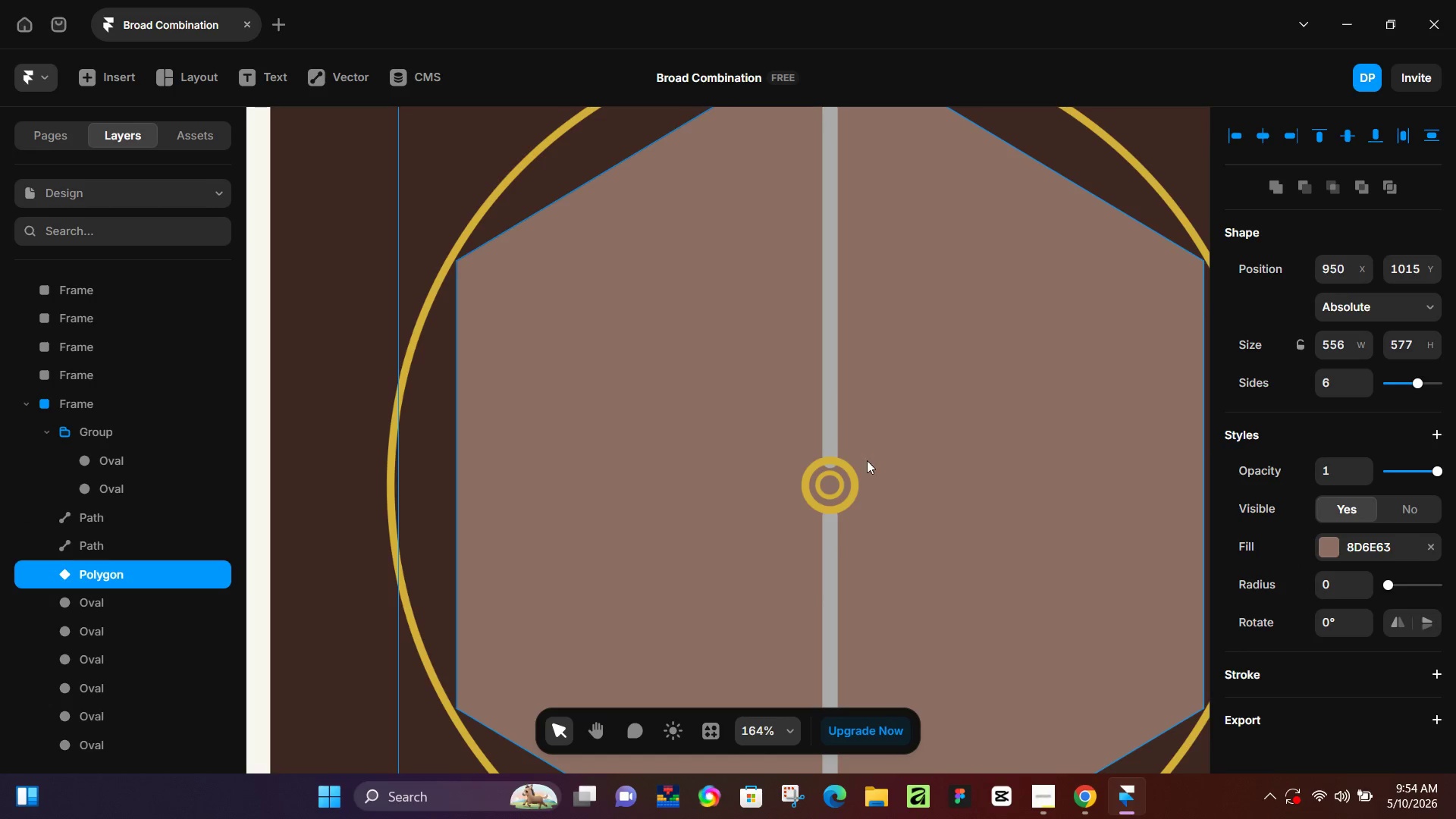 
hold_key(key=ControlLeft, duration=0.66)
scroll: coordinate [832, 440], scroll_direction: up, amount: 7.0
 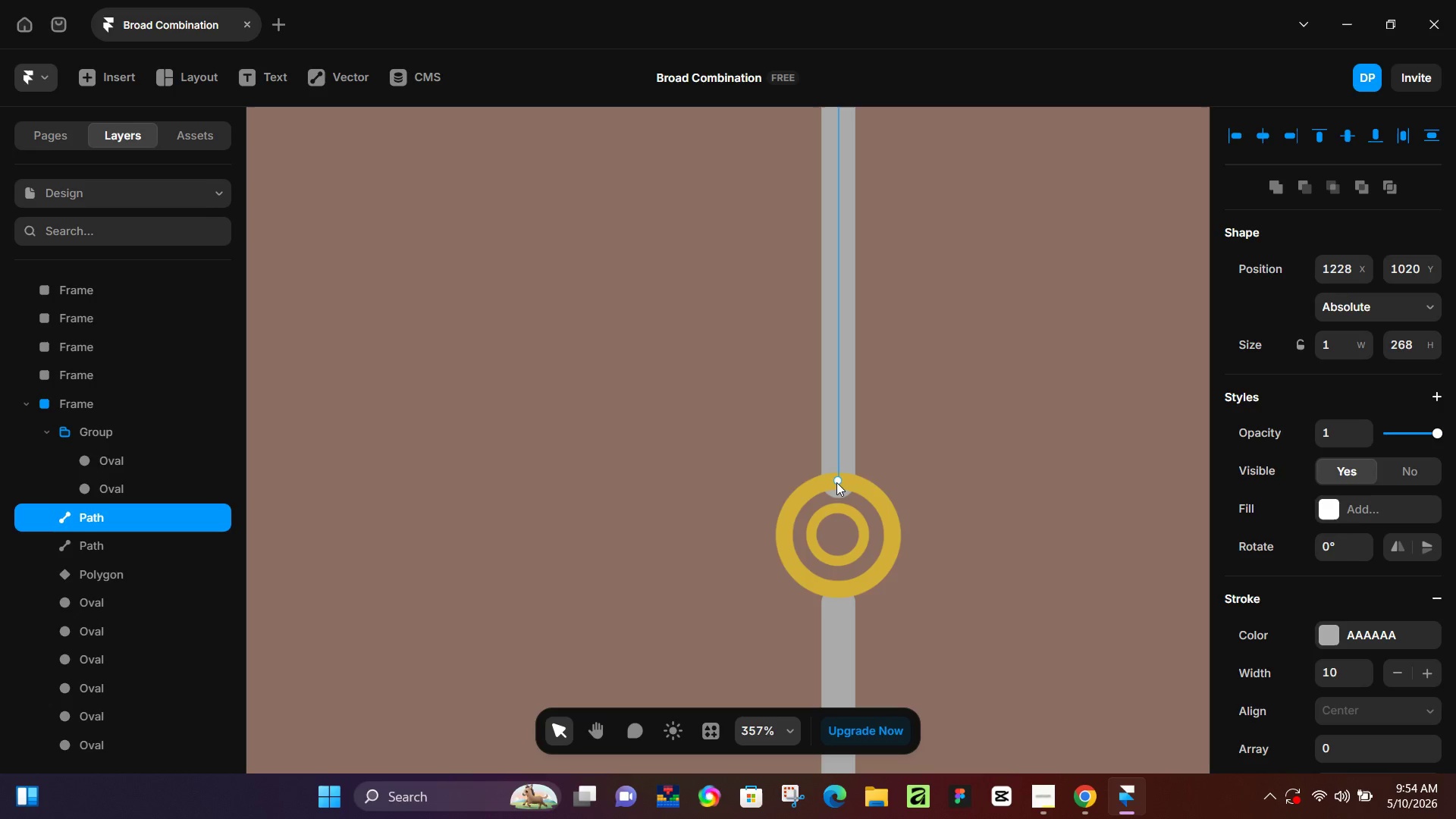 
left_click_drag(start_coordinate=[837, 483], to_coordinate=[838, 468])
 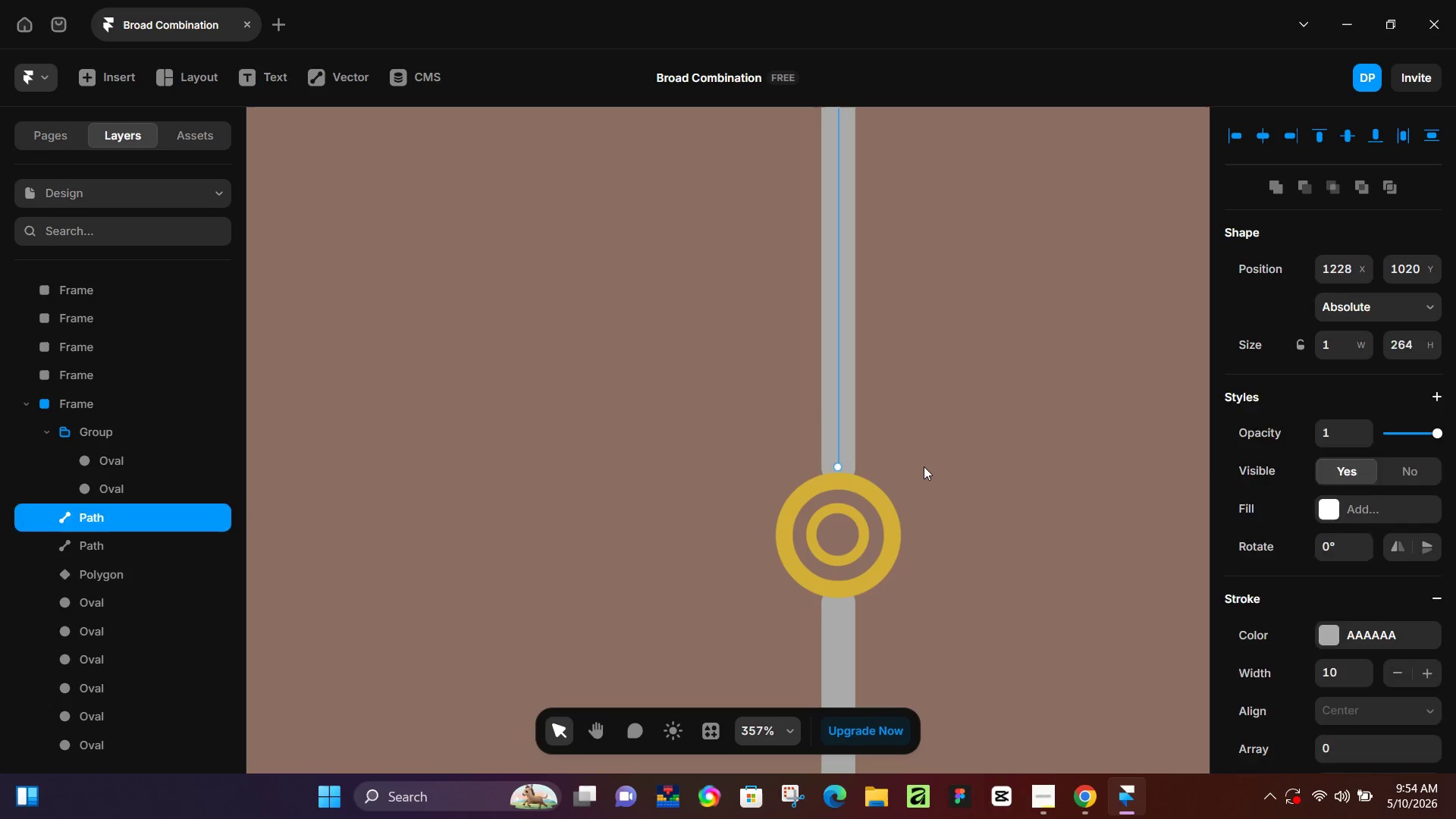 
left_click([924, 466])
 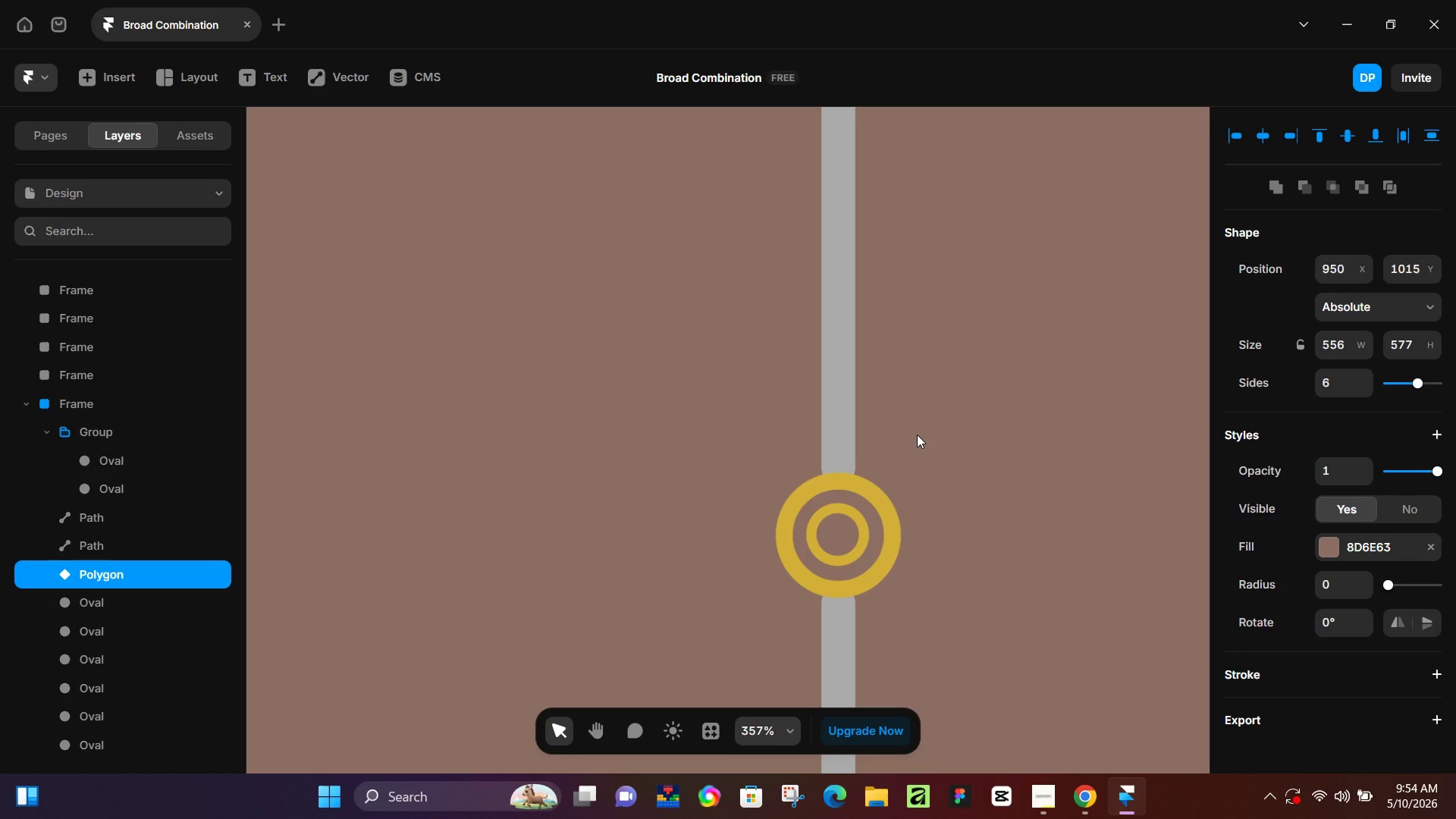 
hold_key(key=ControlLeft, duration=0.39)
scroll: coordinate [899, 401], scroll_direction: up, amount: 4.0
 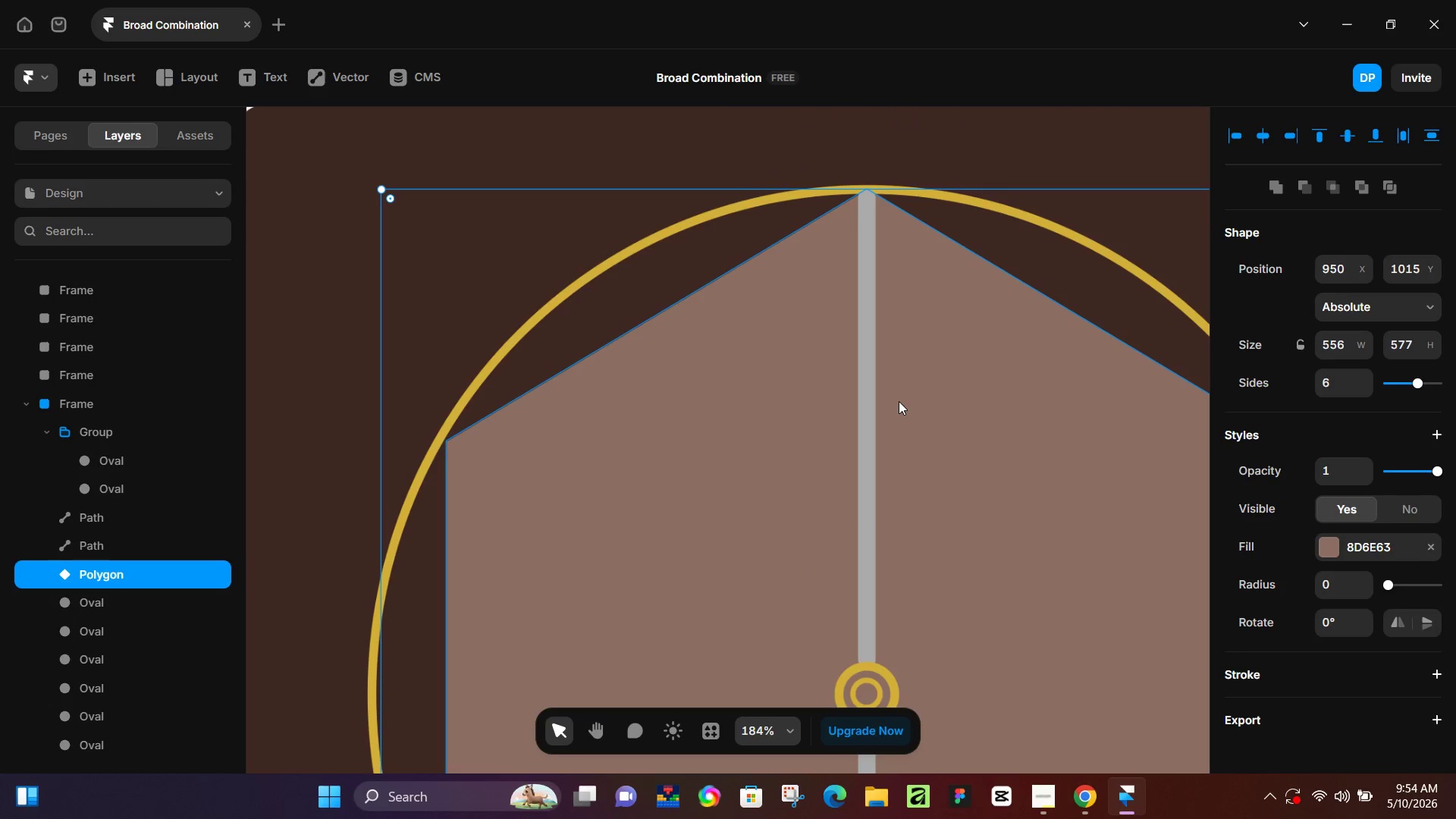 
left_click([764, 133])
 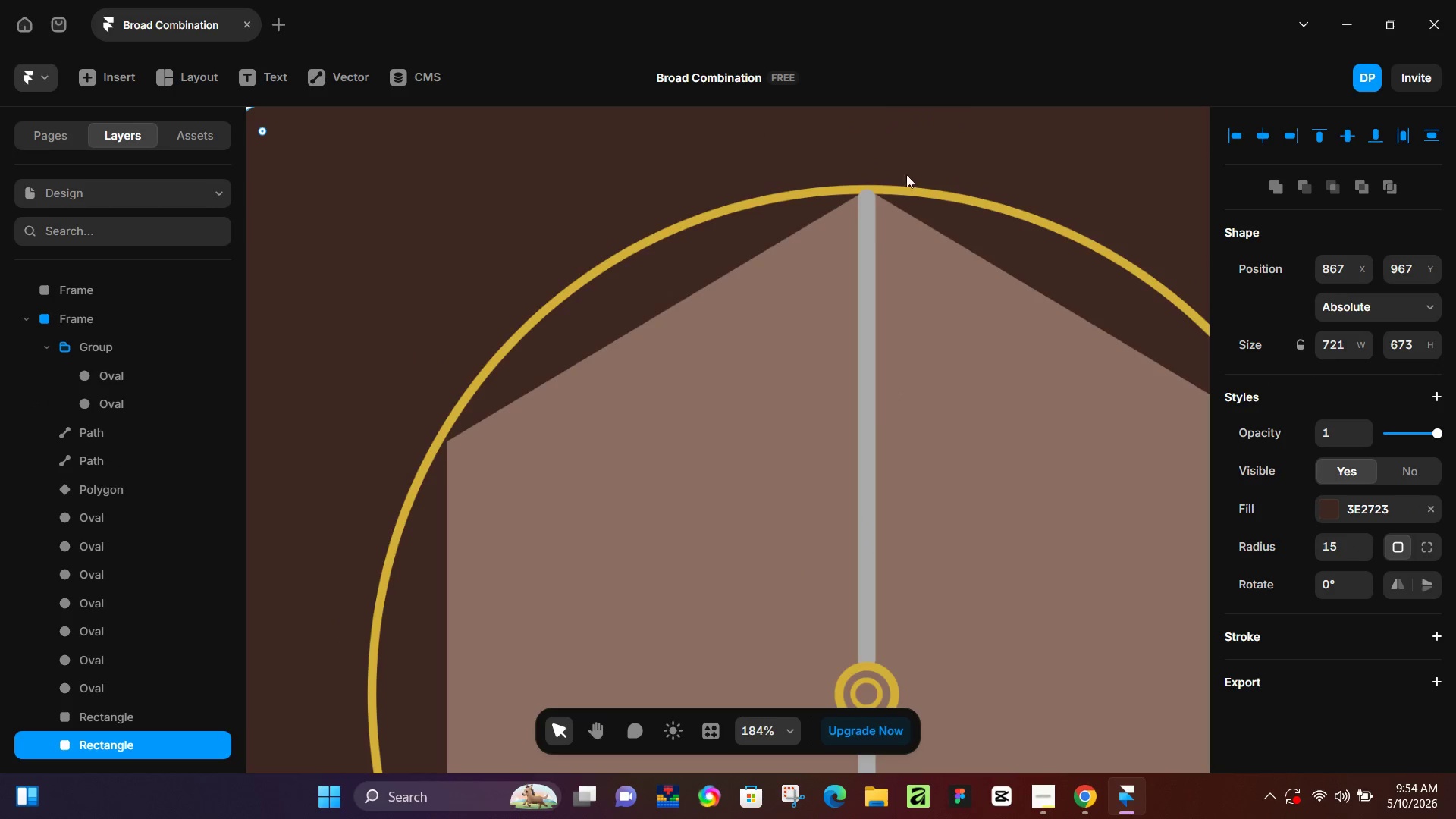 
hold_key(key=ControlLeft, duration=1.52)
scroll: coordinate [906, 219], scroll_direction: up, amount: 6.0
 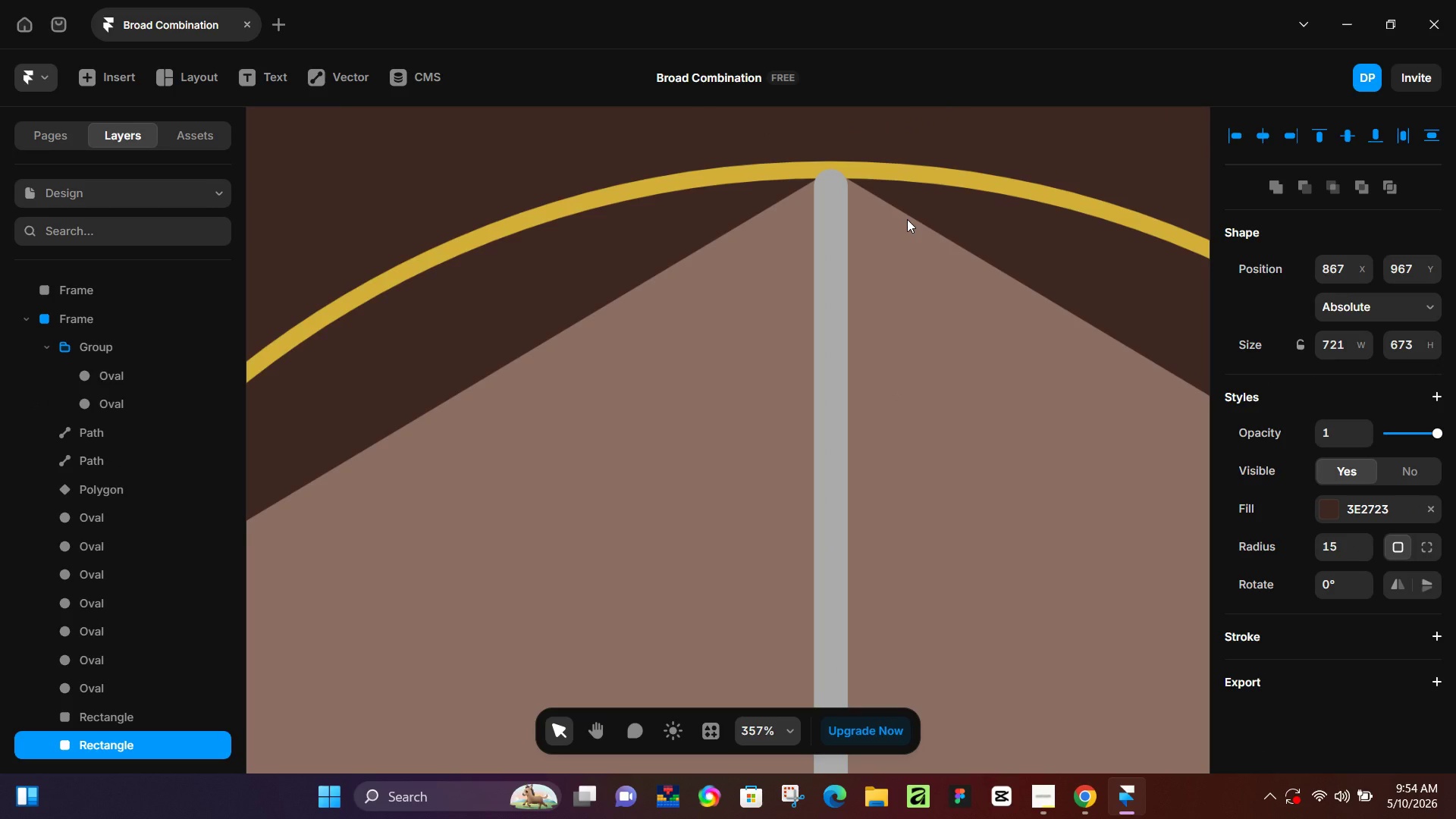 
hold_key(key=ControlLeft, duration=0.53)
scroll: coordinate [907, 219], scroll_direction: down, amount: 18.0
 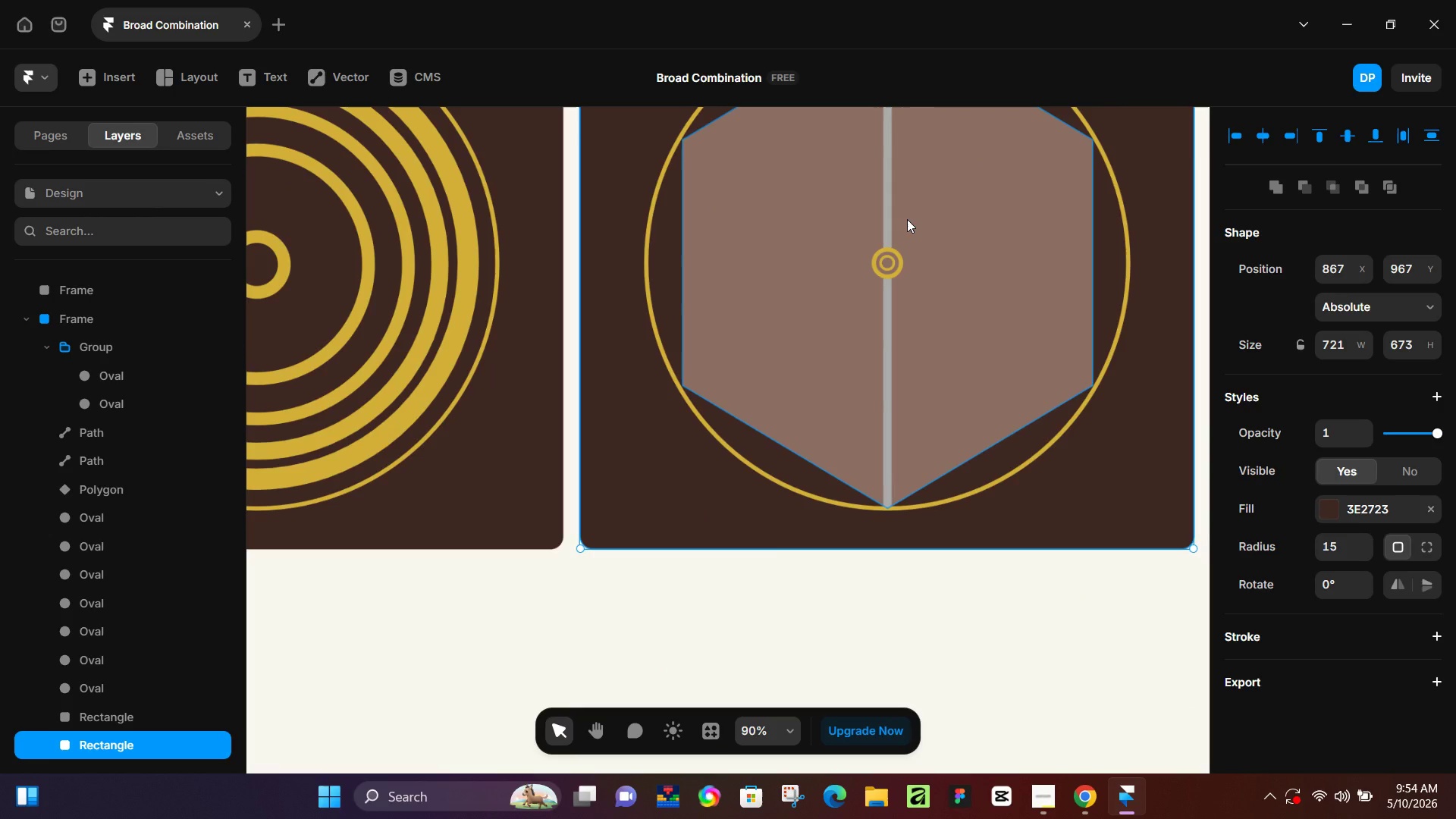 
wait(7.64)
 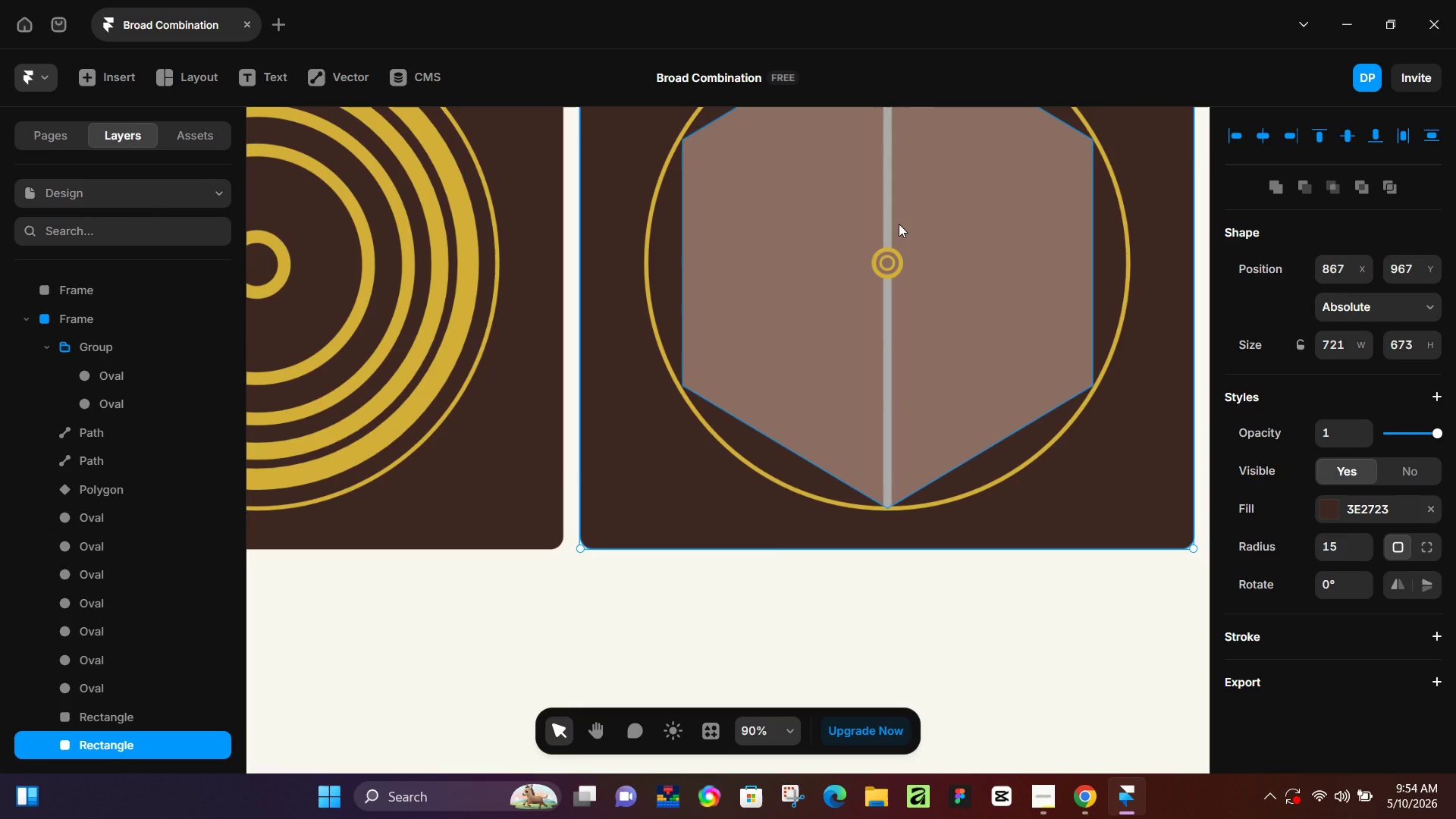 
scroll: coordinate [1336, 515], scroll_direction: up, amount: 2.0
 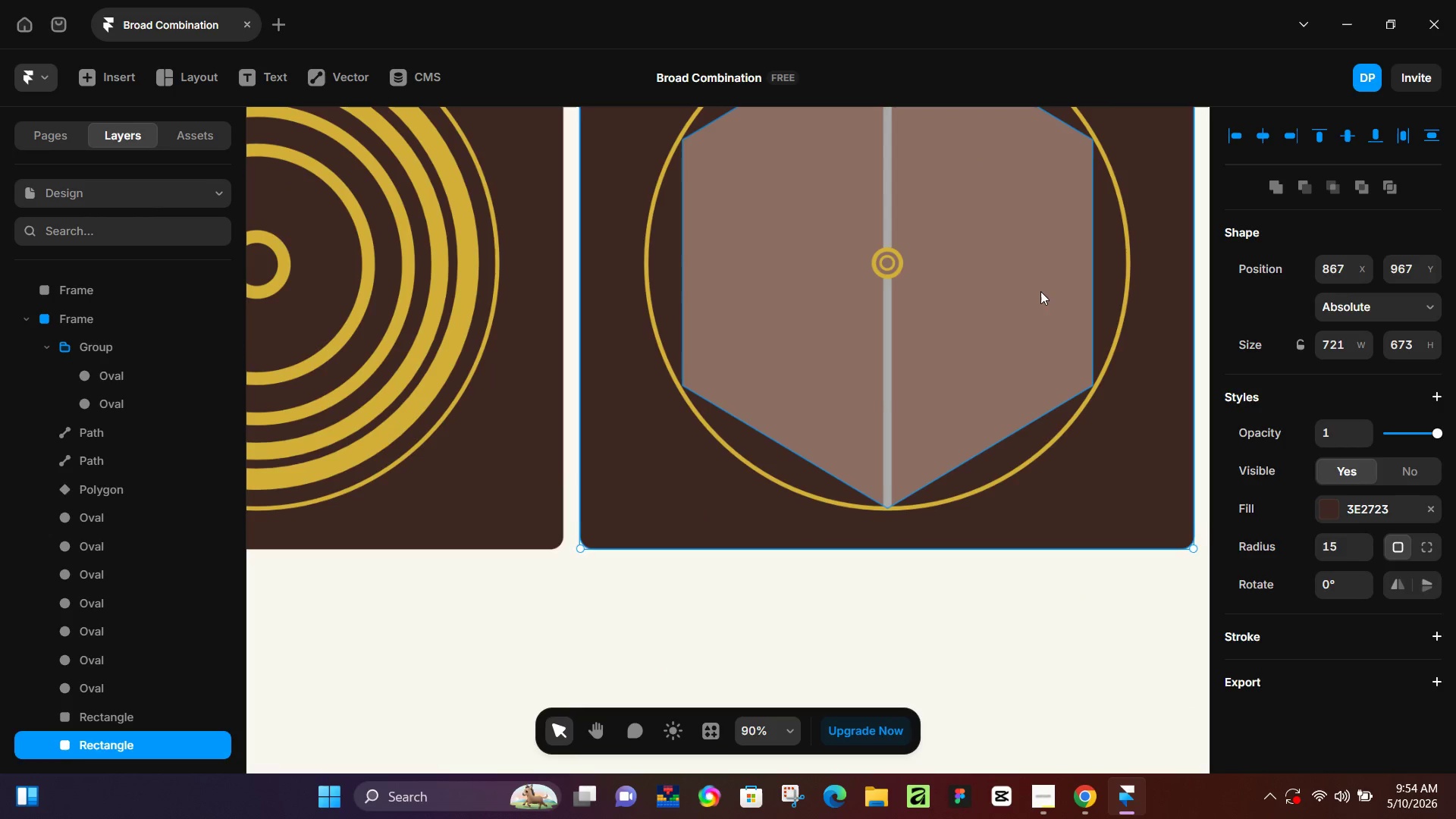 
left_click([1025, 281])
 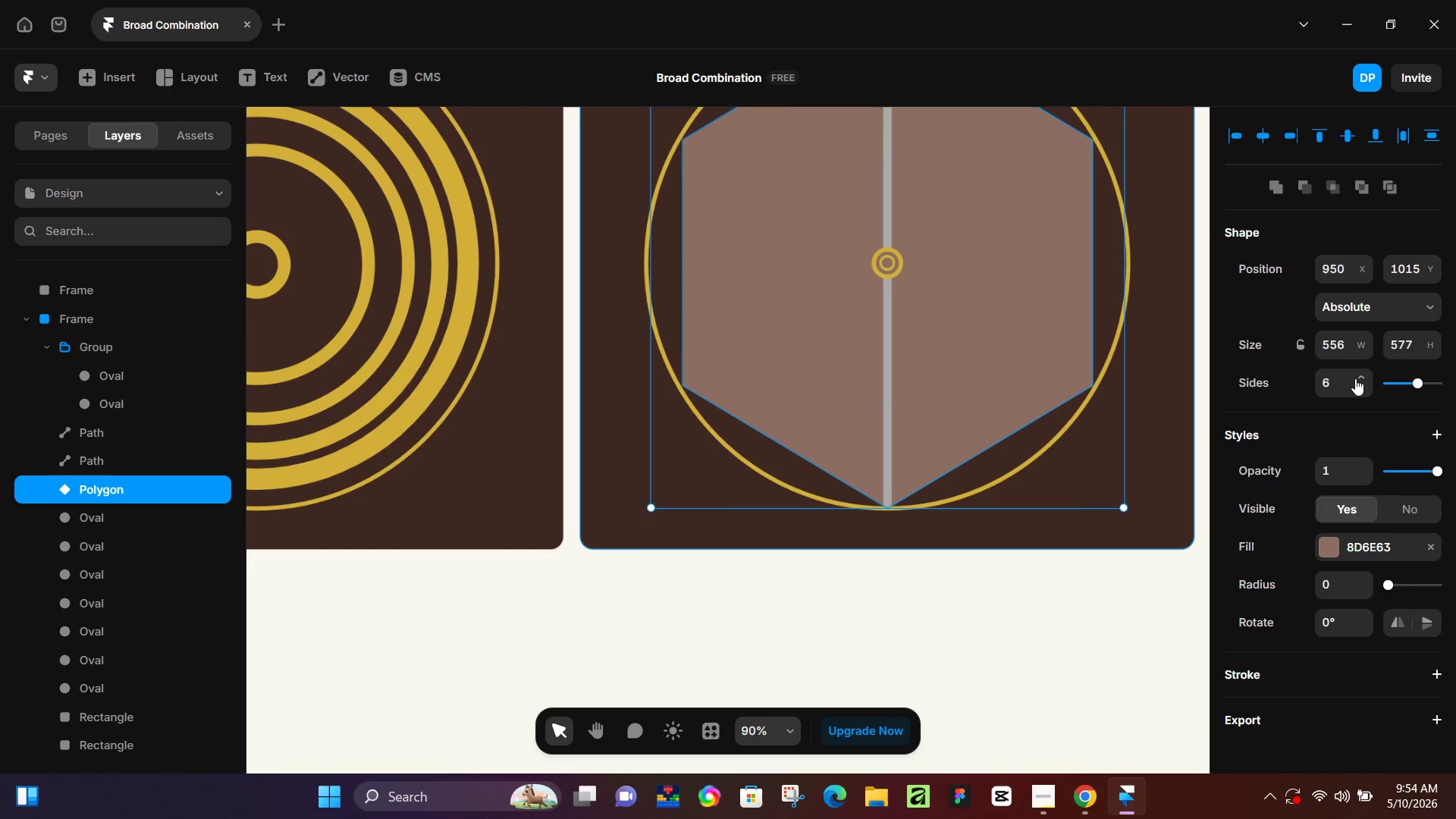 
left_click([1361, 376])
 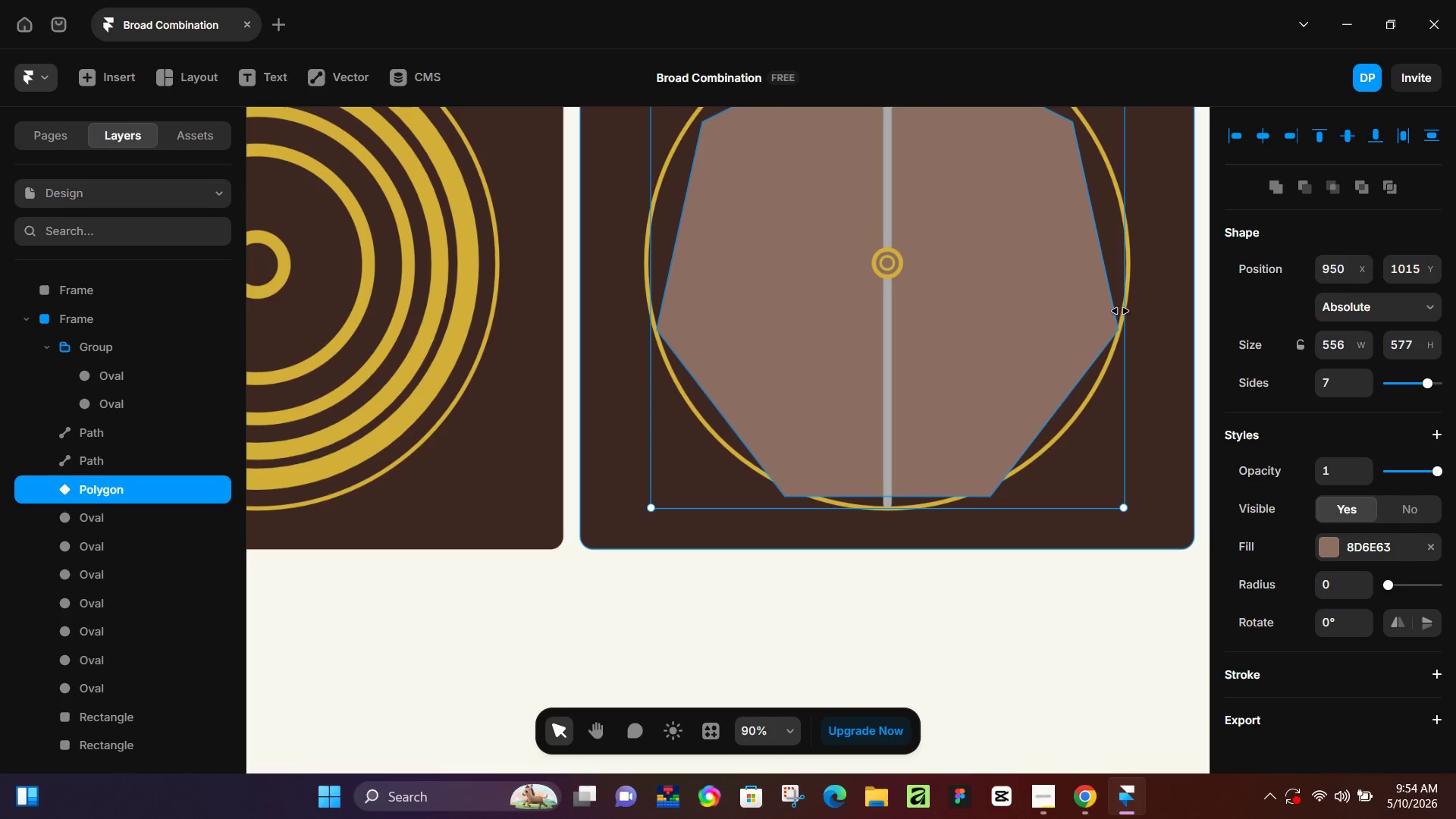 
scroll: coordinate [1064, 327], scroll_direction: up, amount: 3.0
 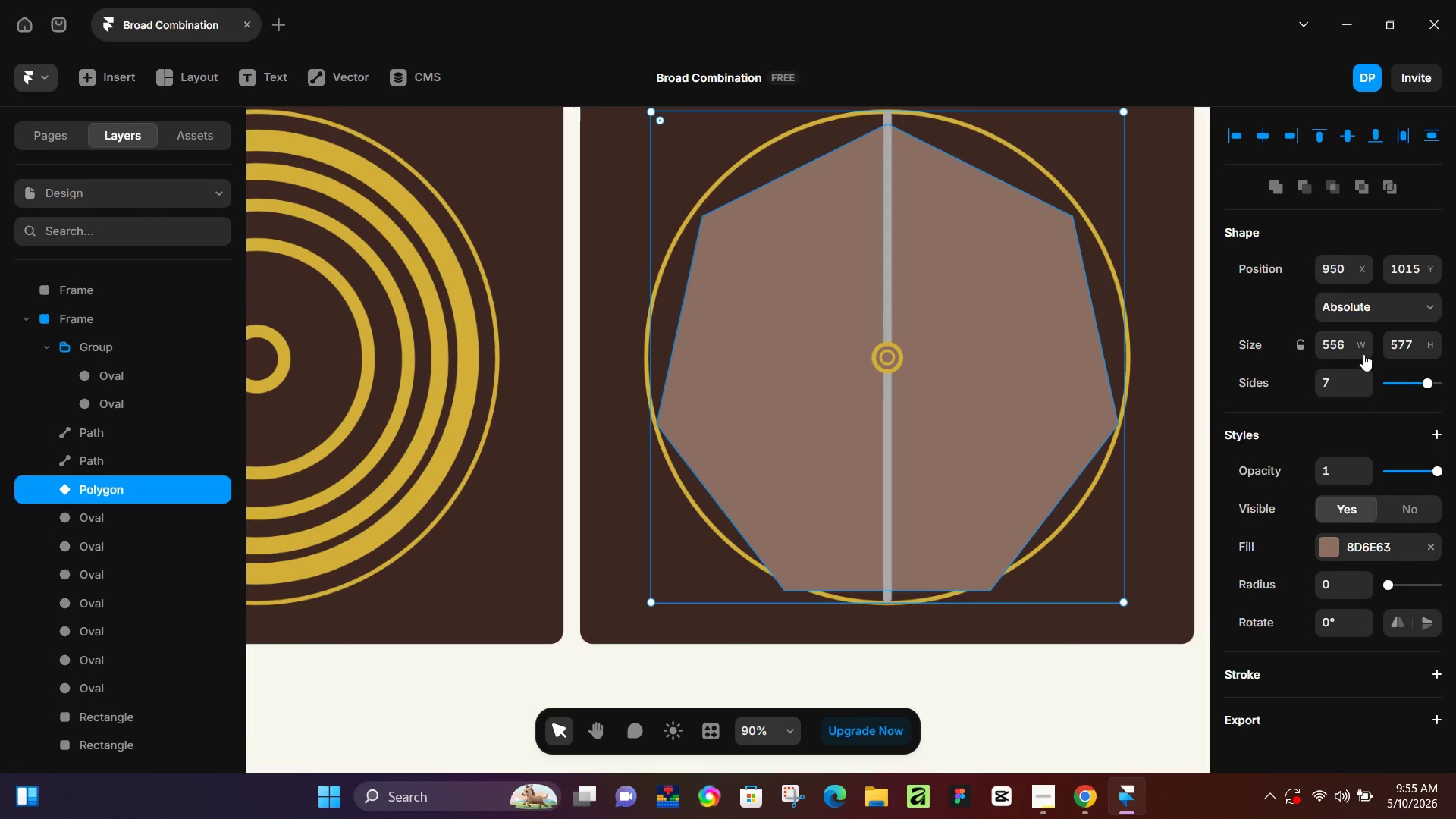 
left_click([1365, 379])
 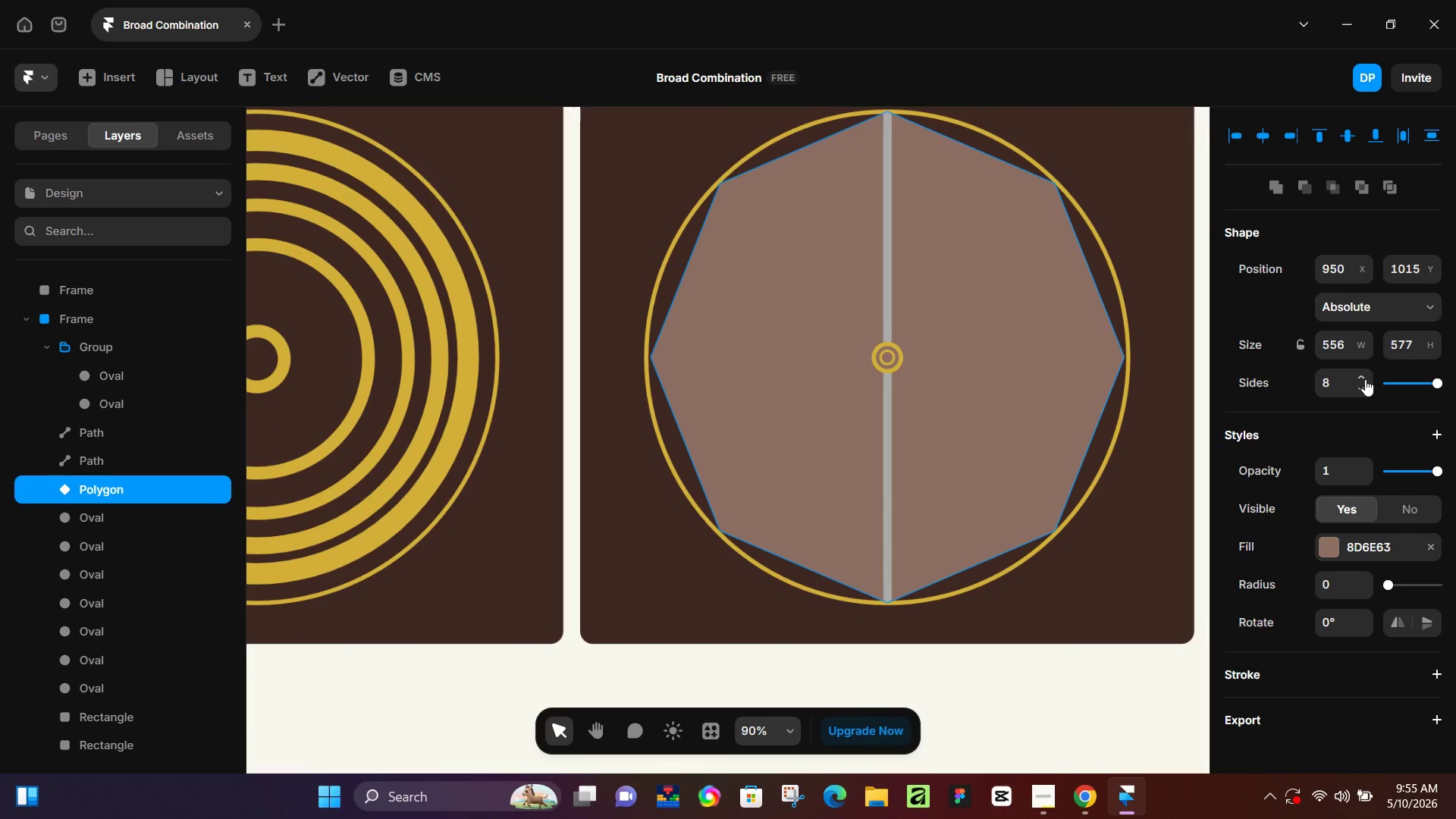 
left_click([1365, 379])
 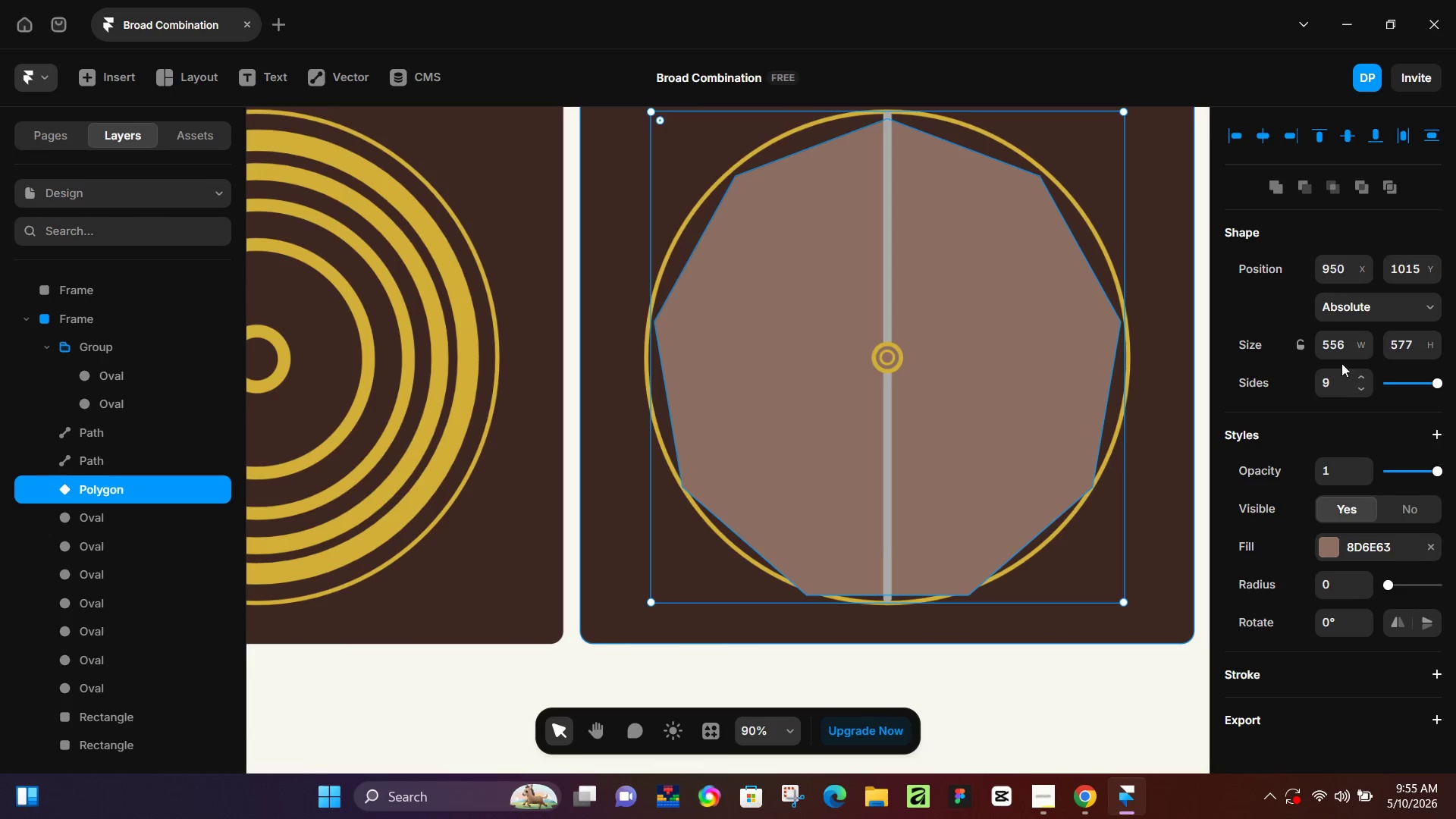 
left_click([1360, 381])
 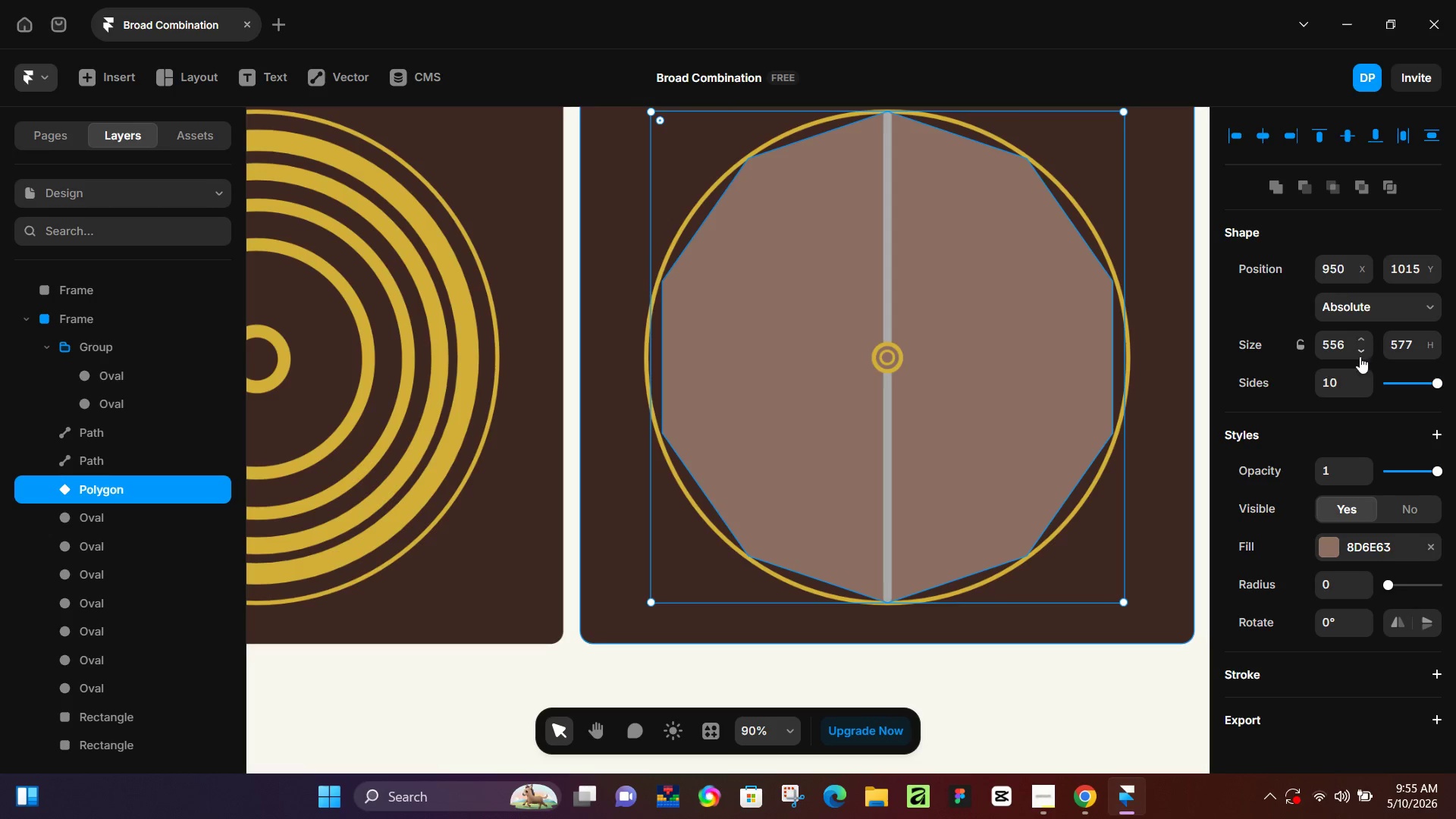 
wait(6.89)
 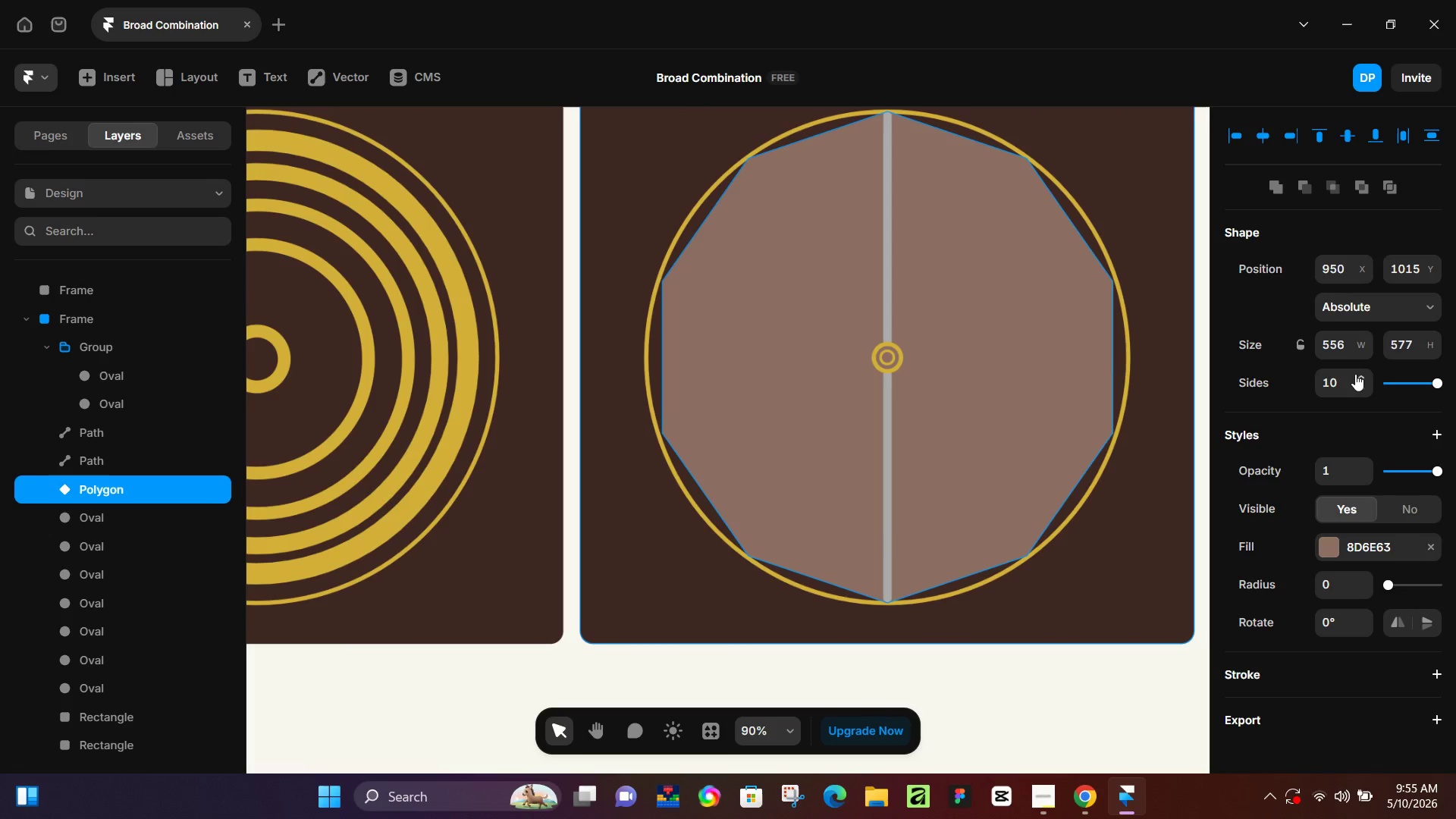 
left_click([1361, 355])
 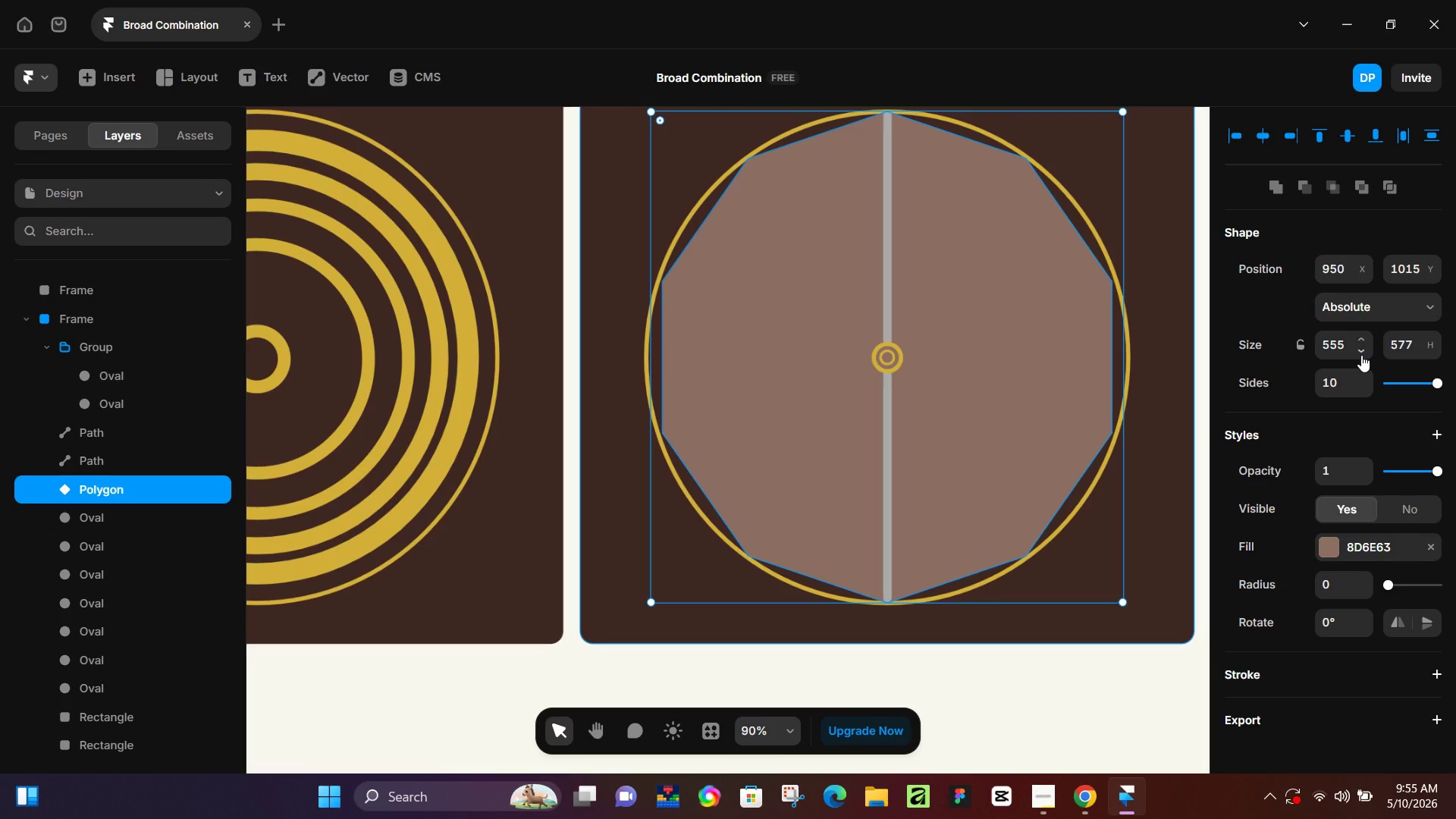 
left_click([1361, 355])
 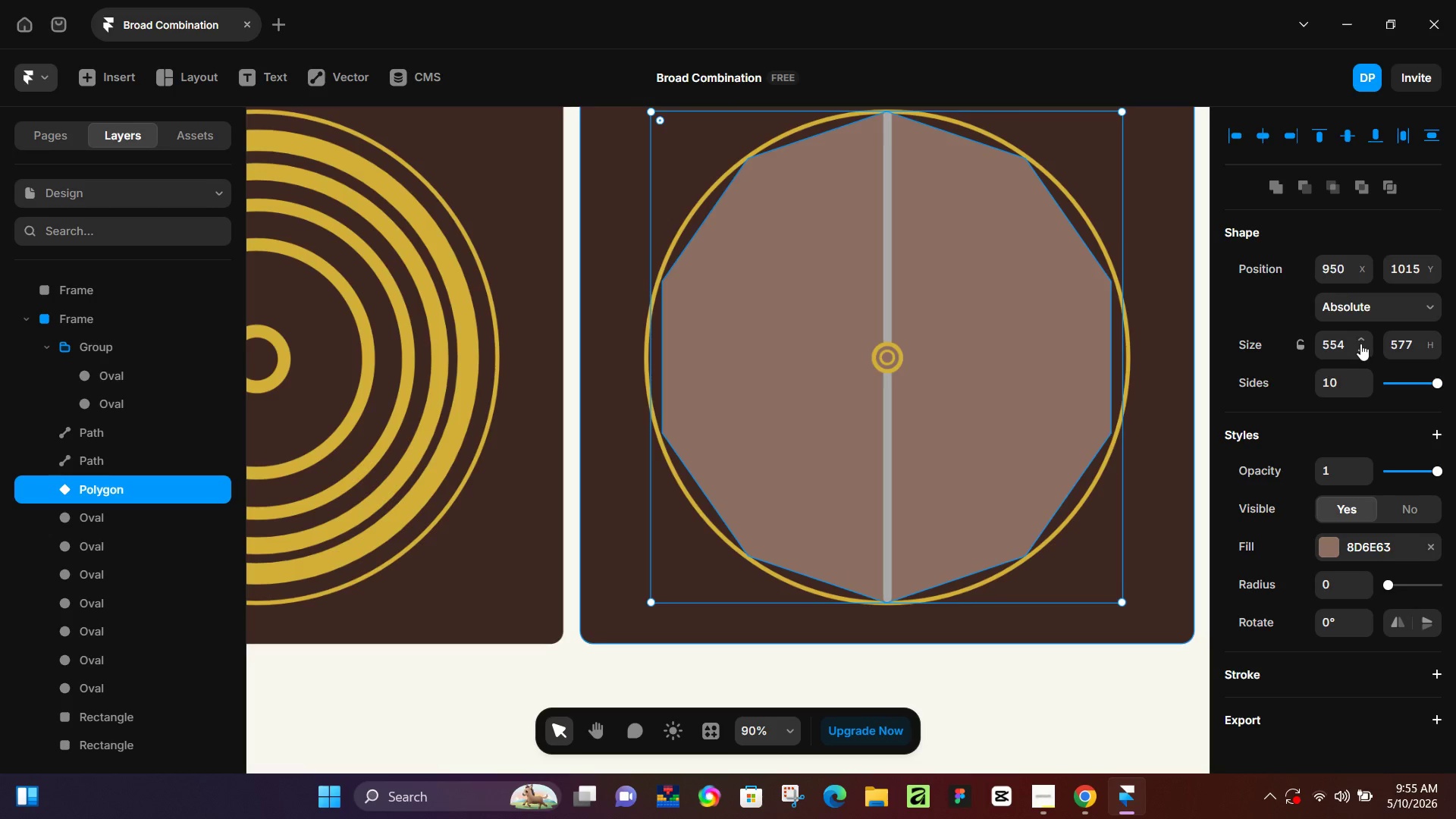 
left_click([1361, 340])
 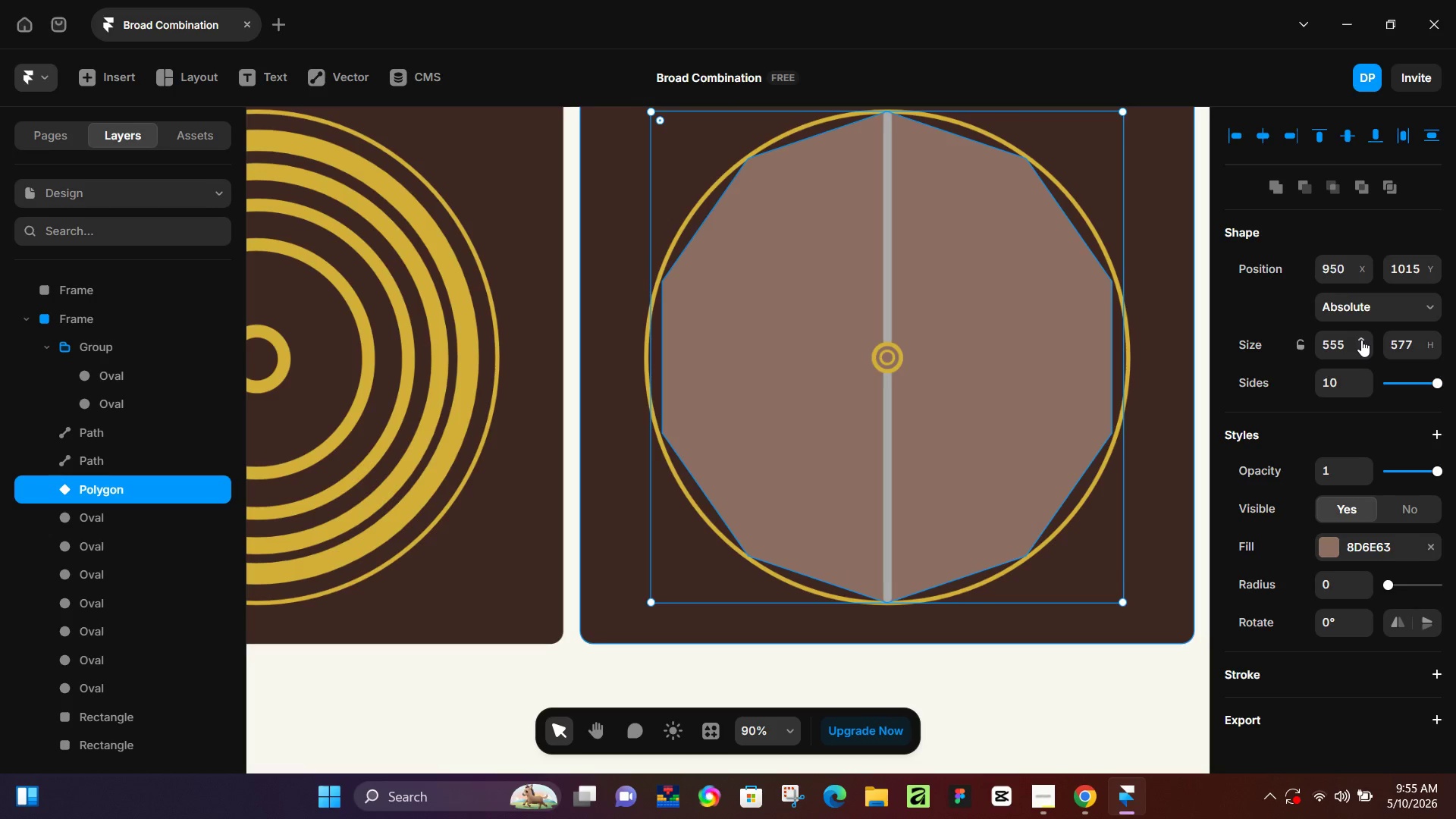 
left_click([1361, 340])
 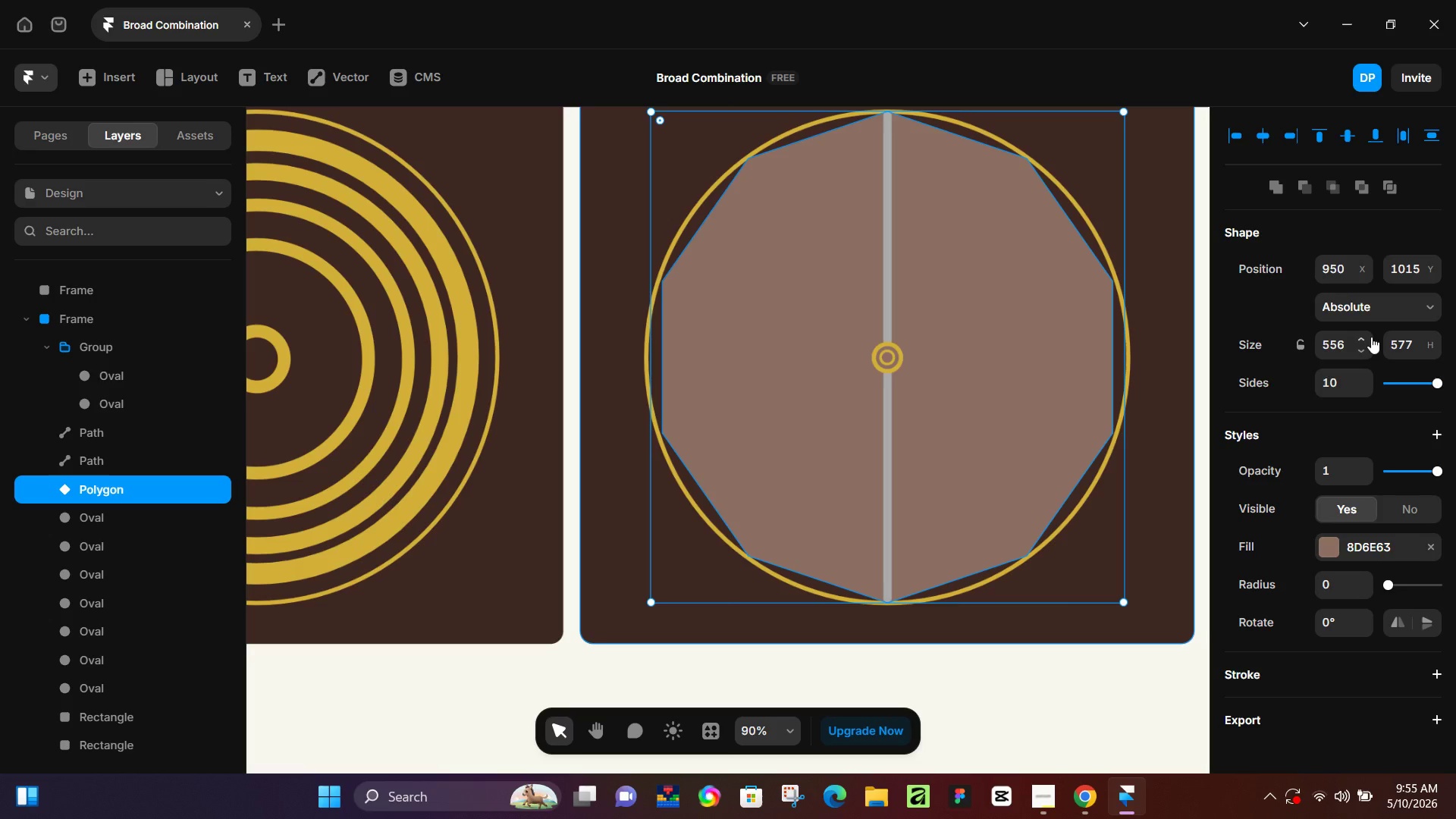 
wait(8.14)
 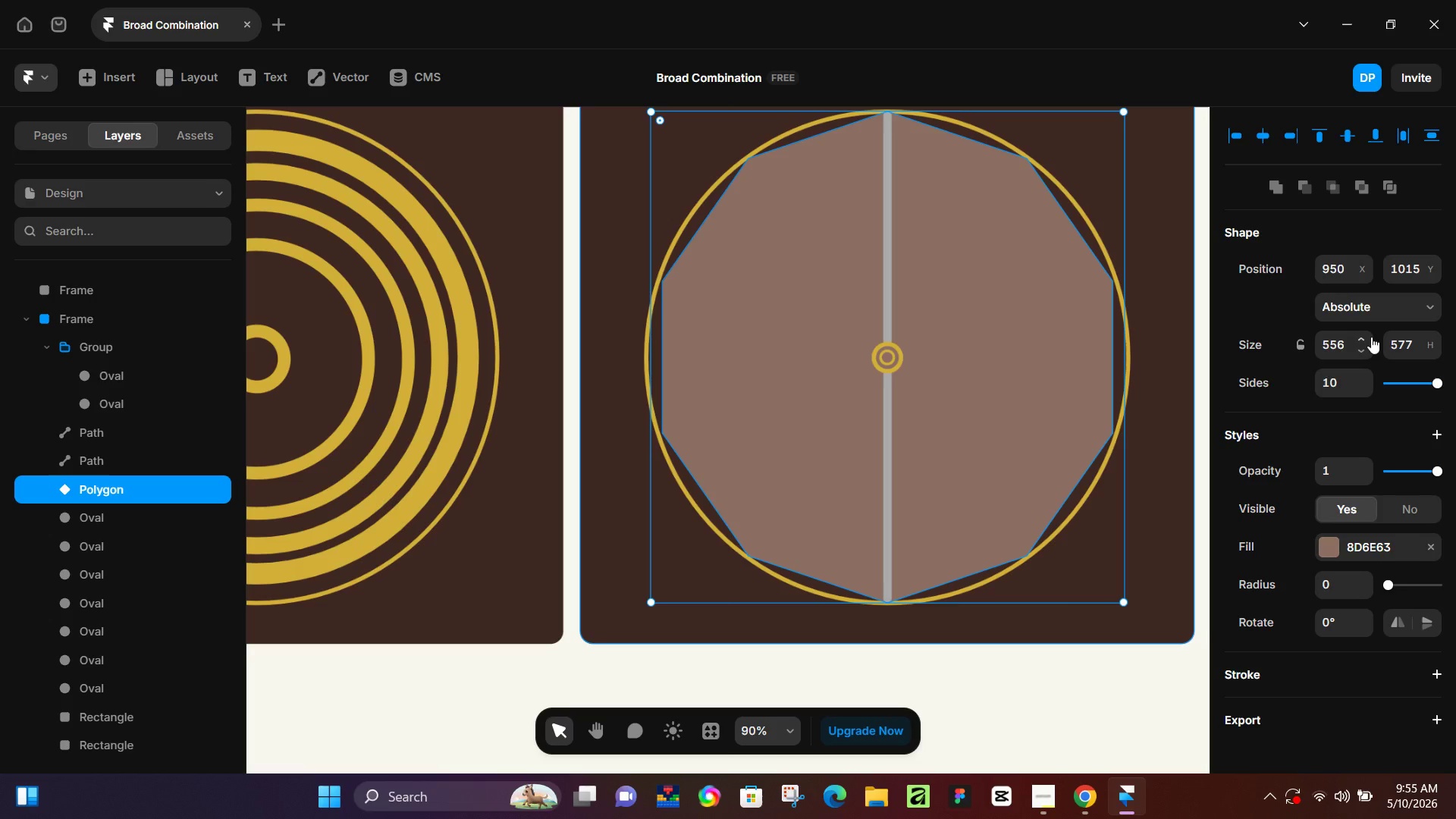 
hold_key(key=ControlLeft, duration=0.61)
scroll: coordinate [733, 284], scroll_direction: up, amount: 7.0
 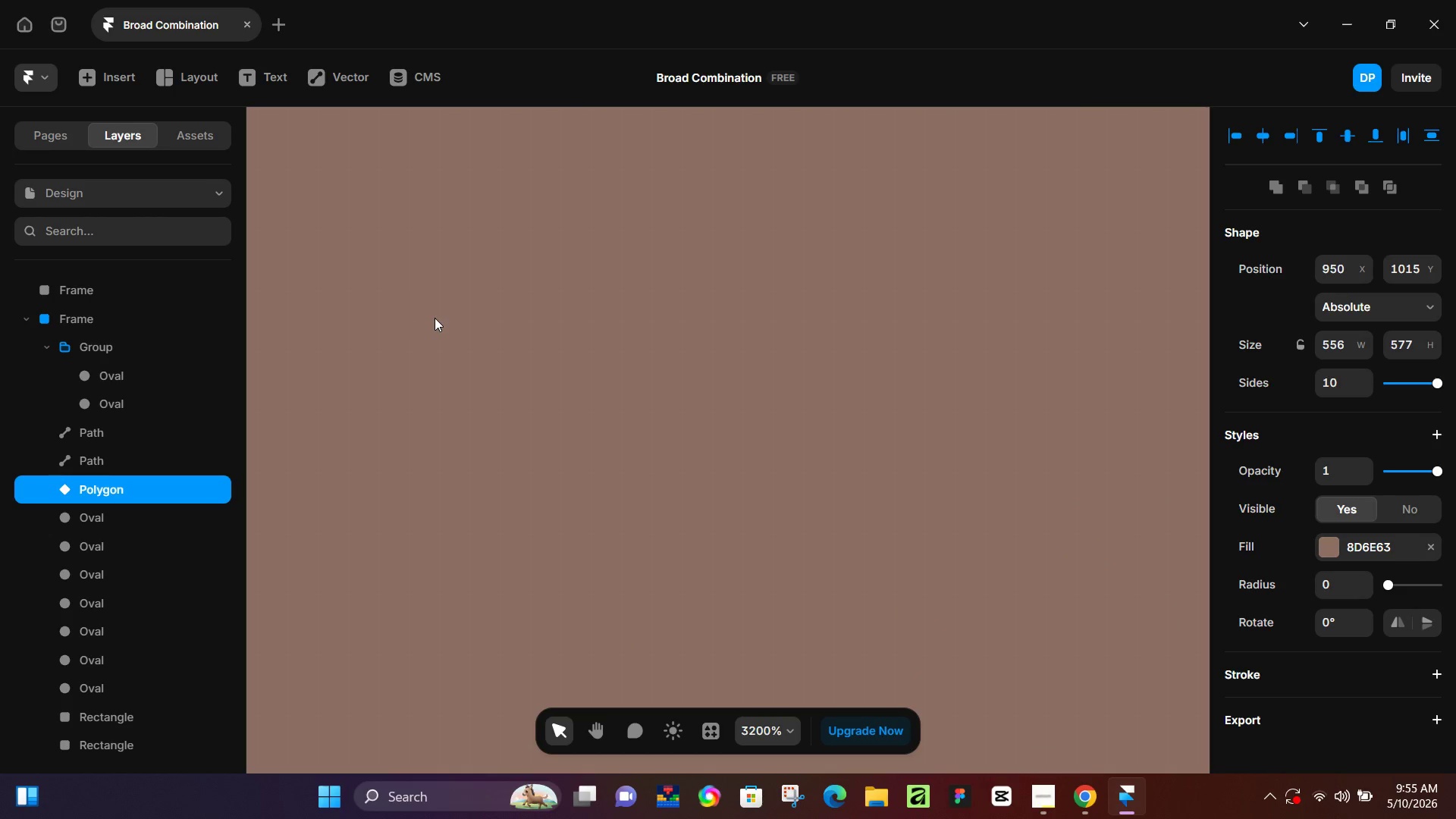 
hold_key(key=Space, duration=0.58)
 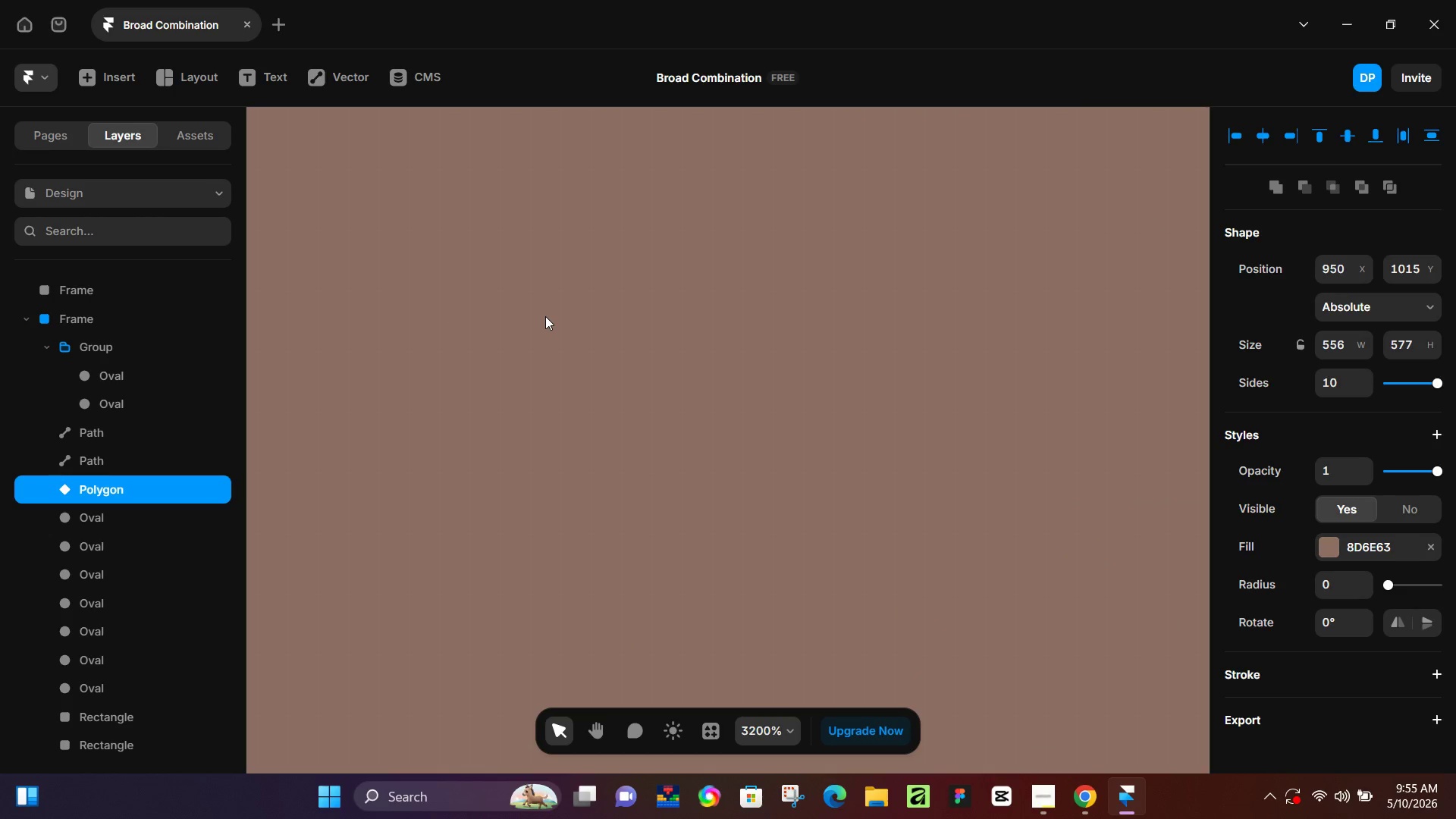 
left_click_drag(start_coordinate=[435, 317], to_coordinate=[545, 316])
 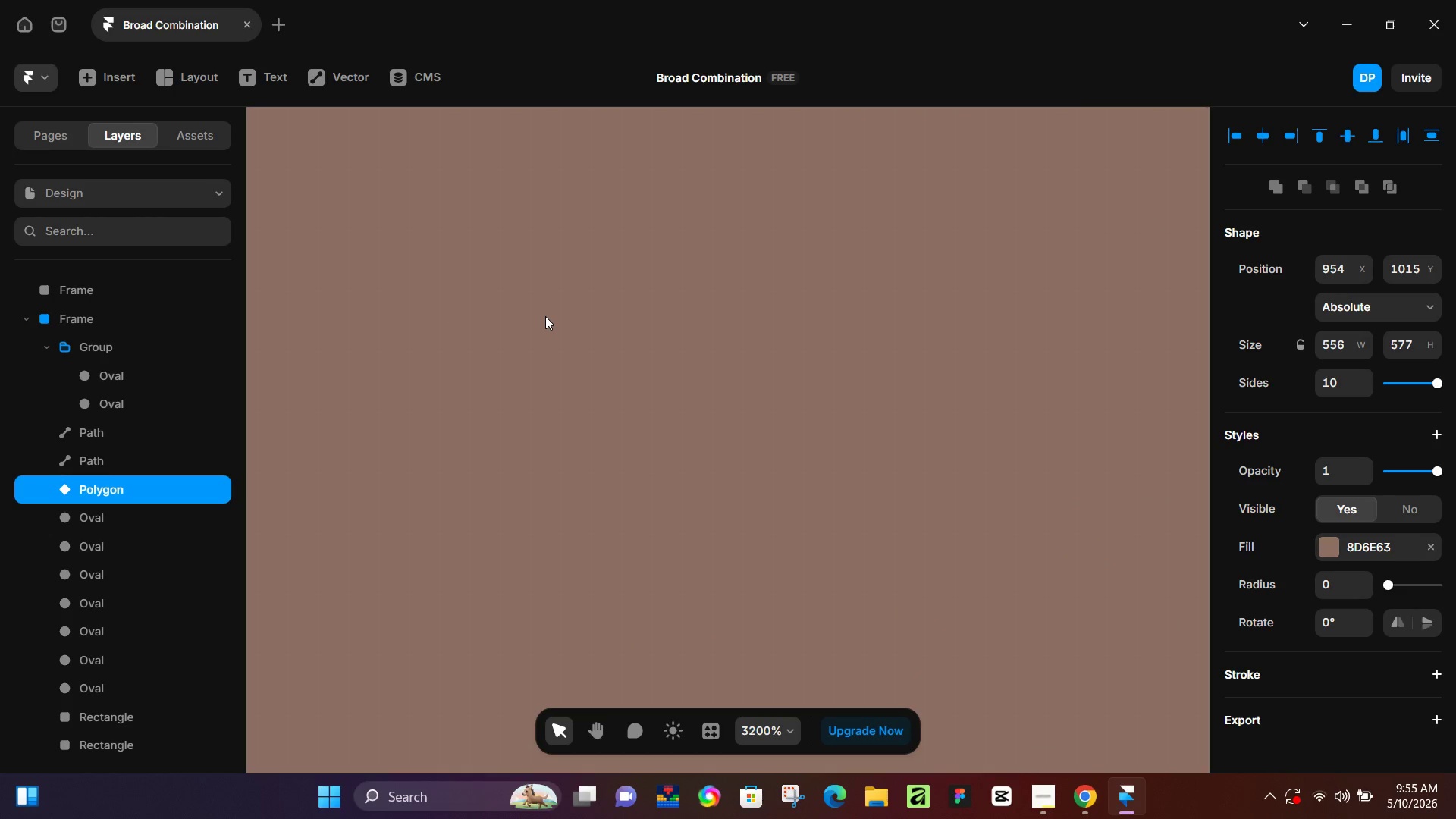 
key(Control+Z)
 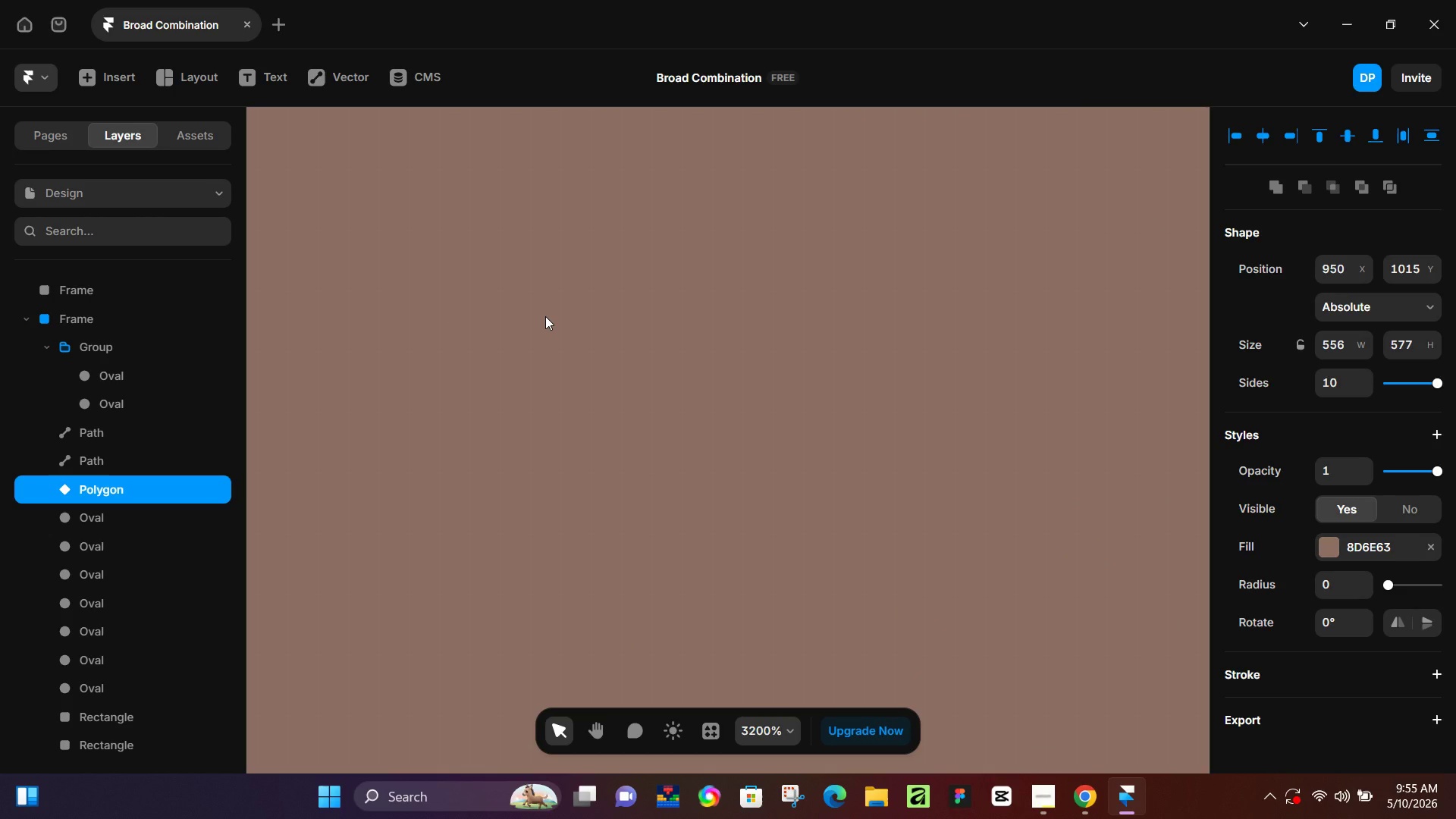 
hold_key(key=ControlLeft, duration=0.55)
 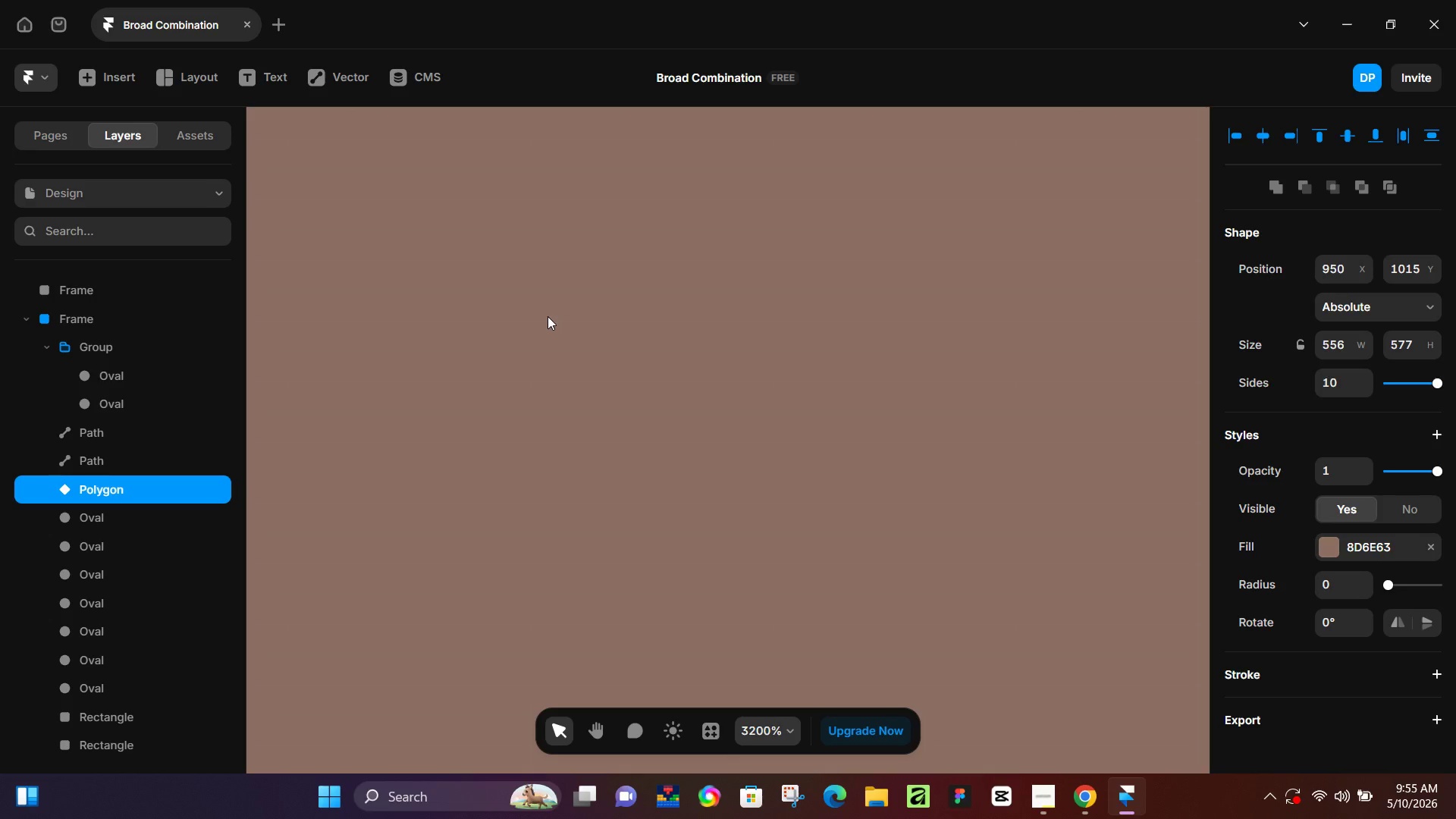 
hold_key(key=ControlLeft, duration=1.52)
hold_key(key=ControlLeft, duration=1.5)
scroll: coordinate [548, 316], scroll_direction: down, amount: 25.0
 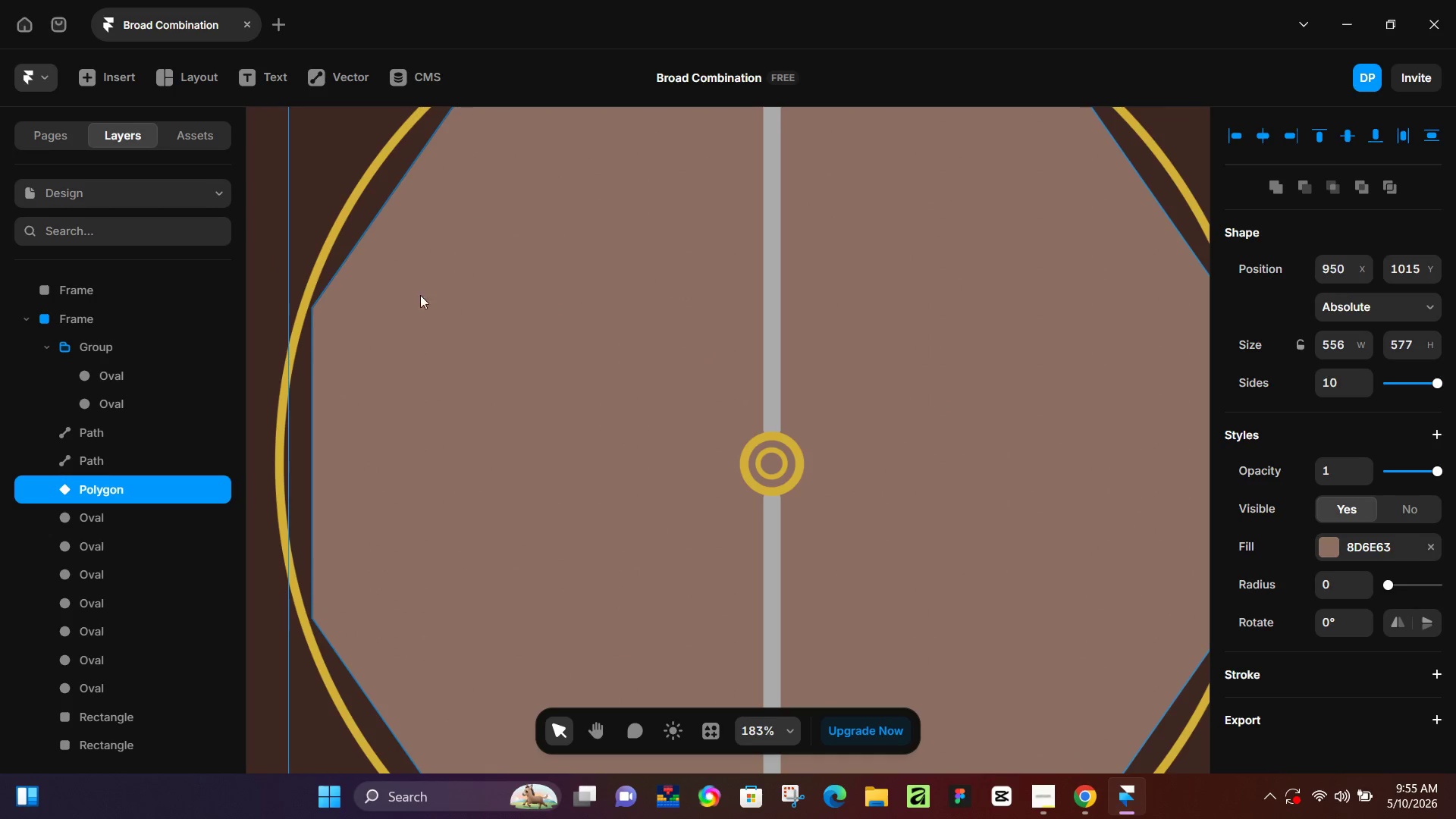 
left_click([259, 224])
 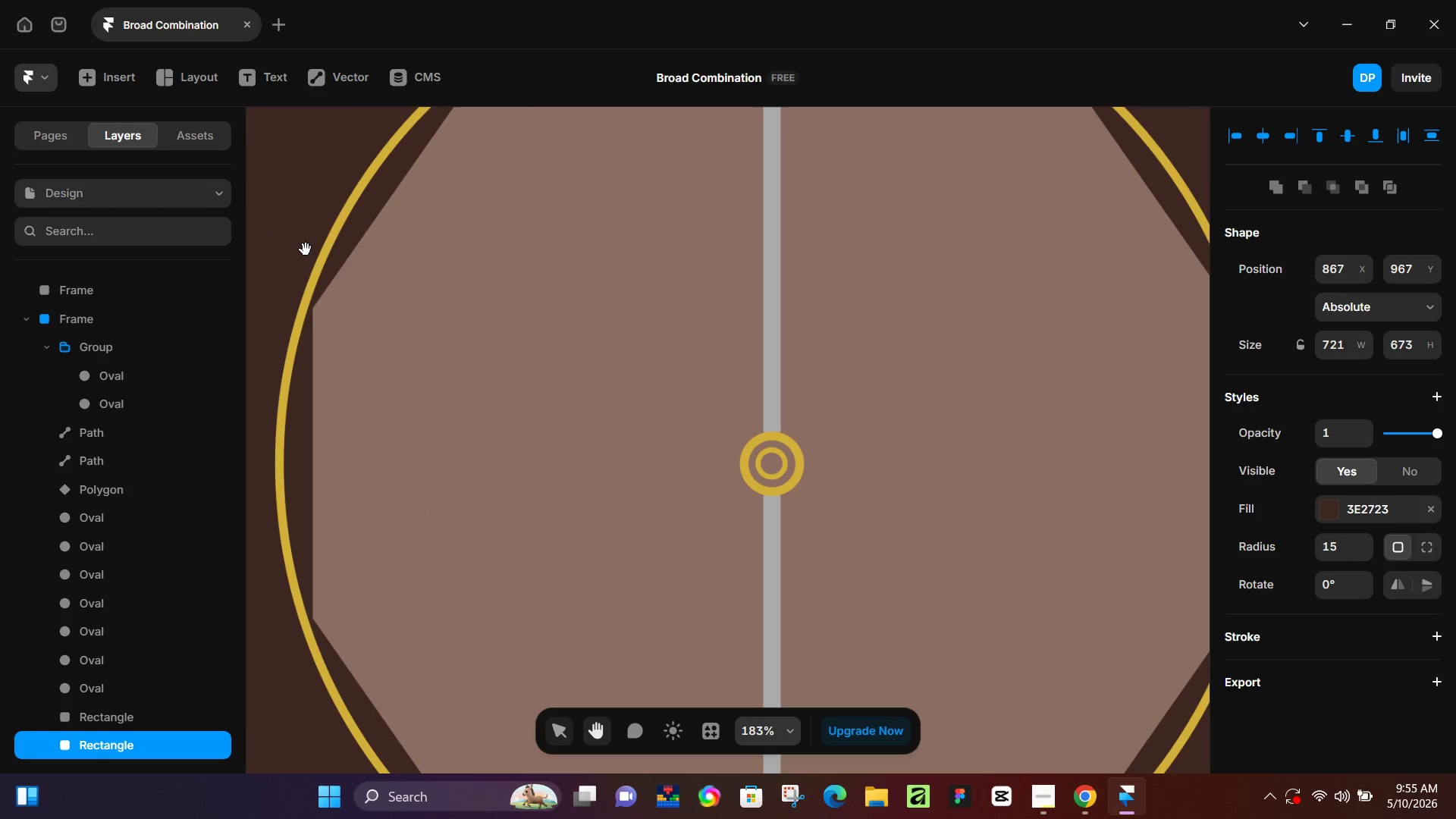 
hold_key(key=Space, duration=0.75)
 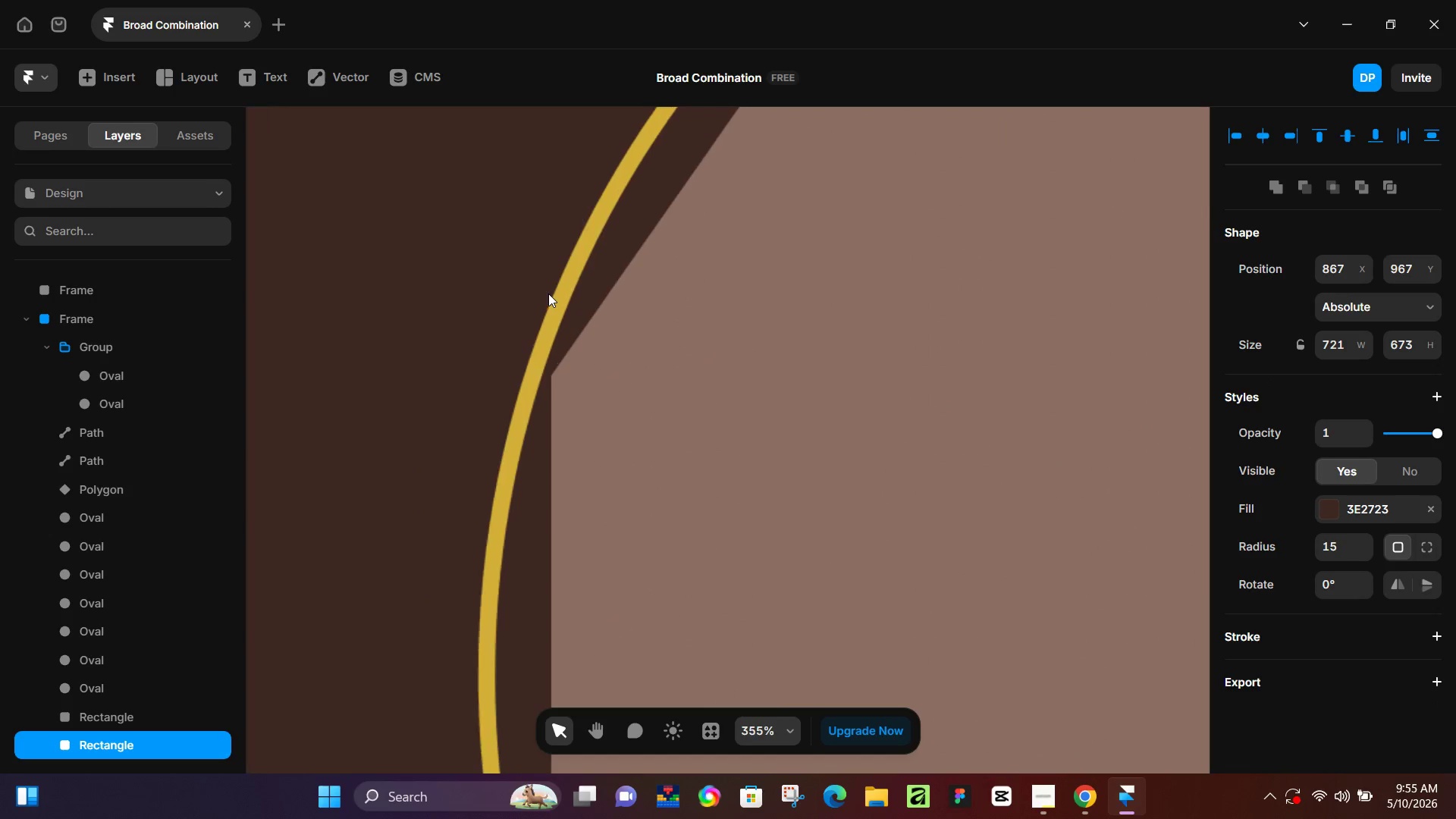 
left_click_drag(start_coordinate=[303, 251], to_coordinate=[544, 279])
 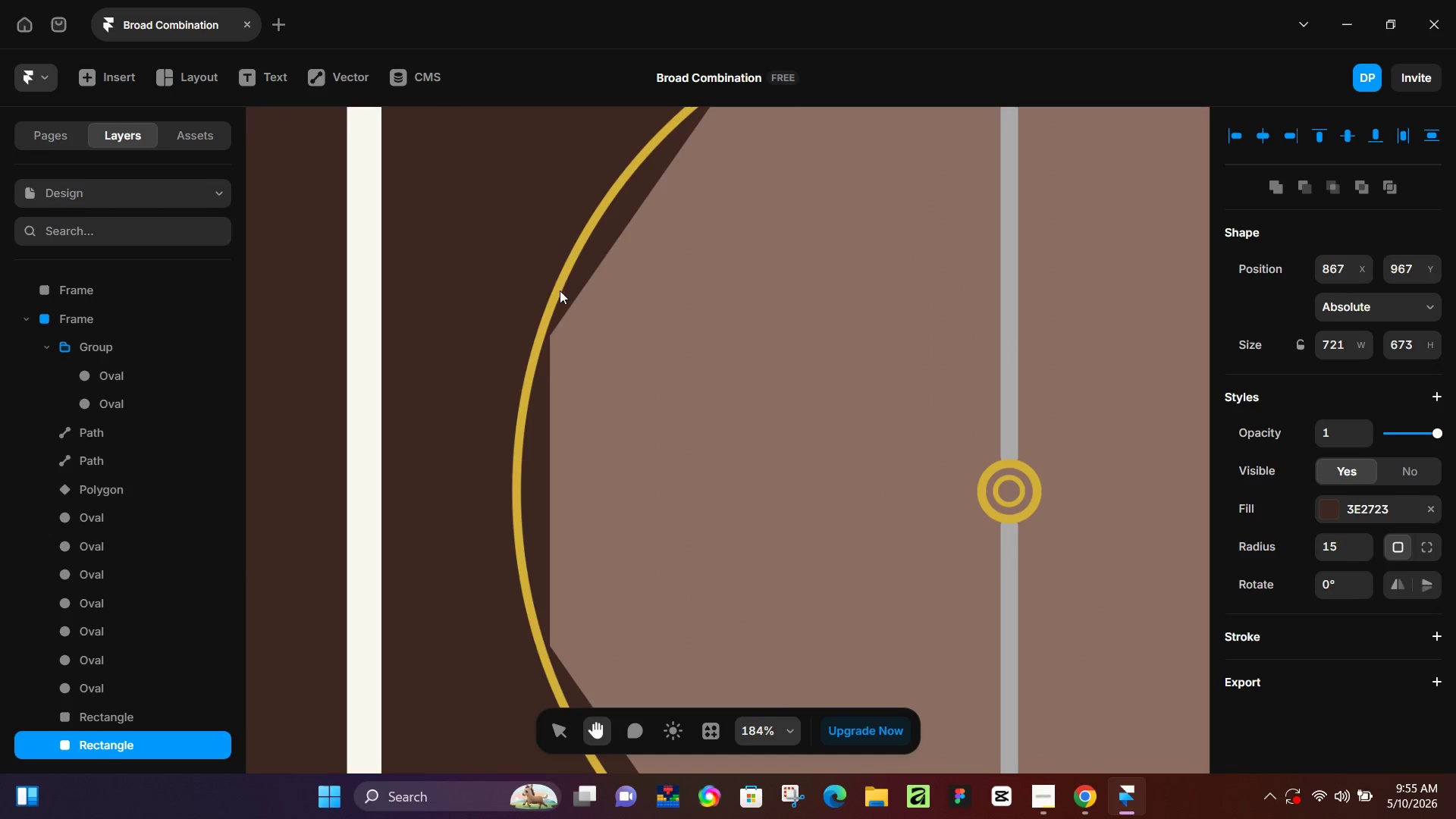 
hold_key(key=ControlLeft, duration=0.91)
 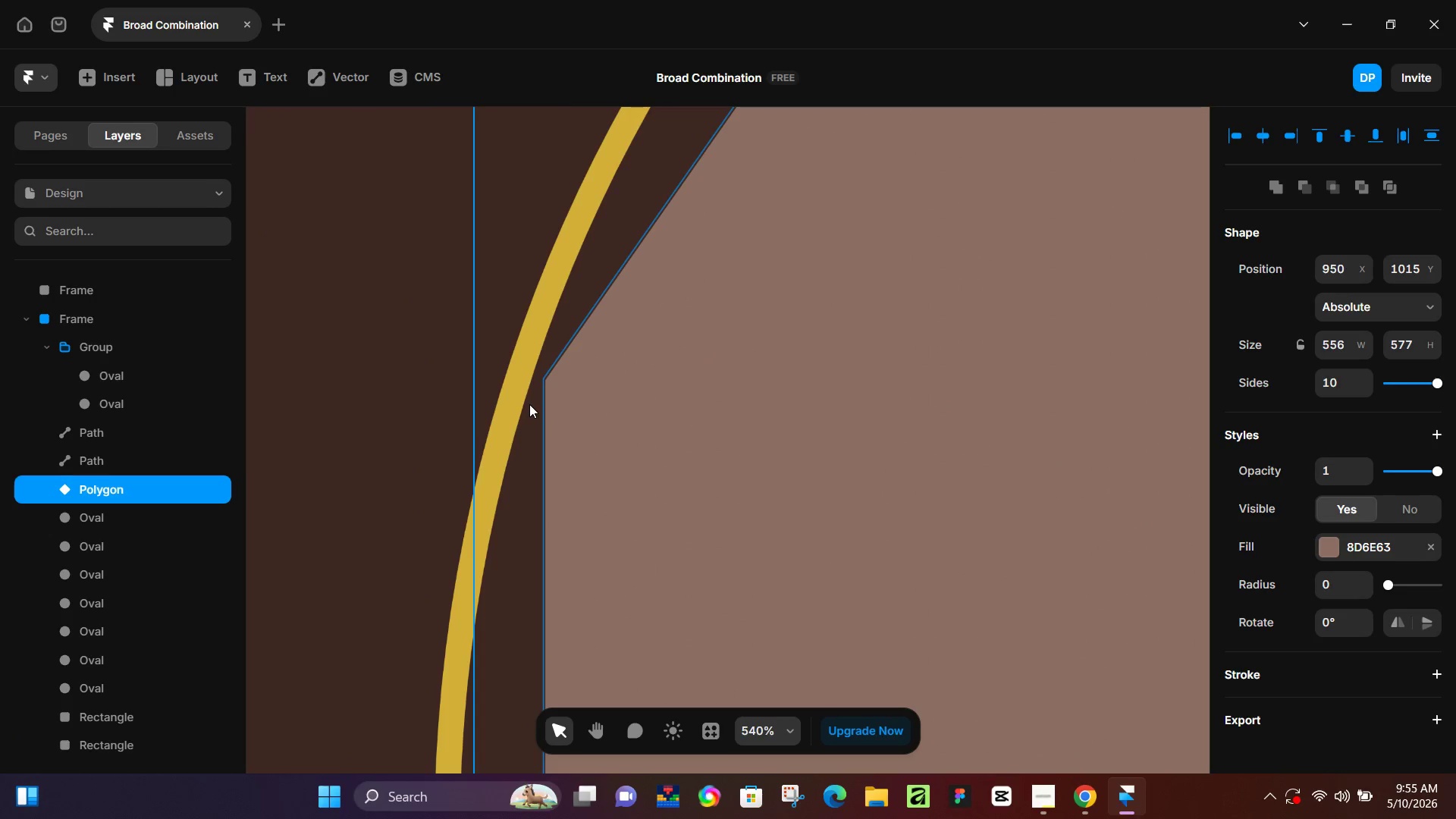 
left_click([573, 404])
 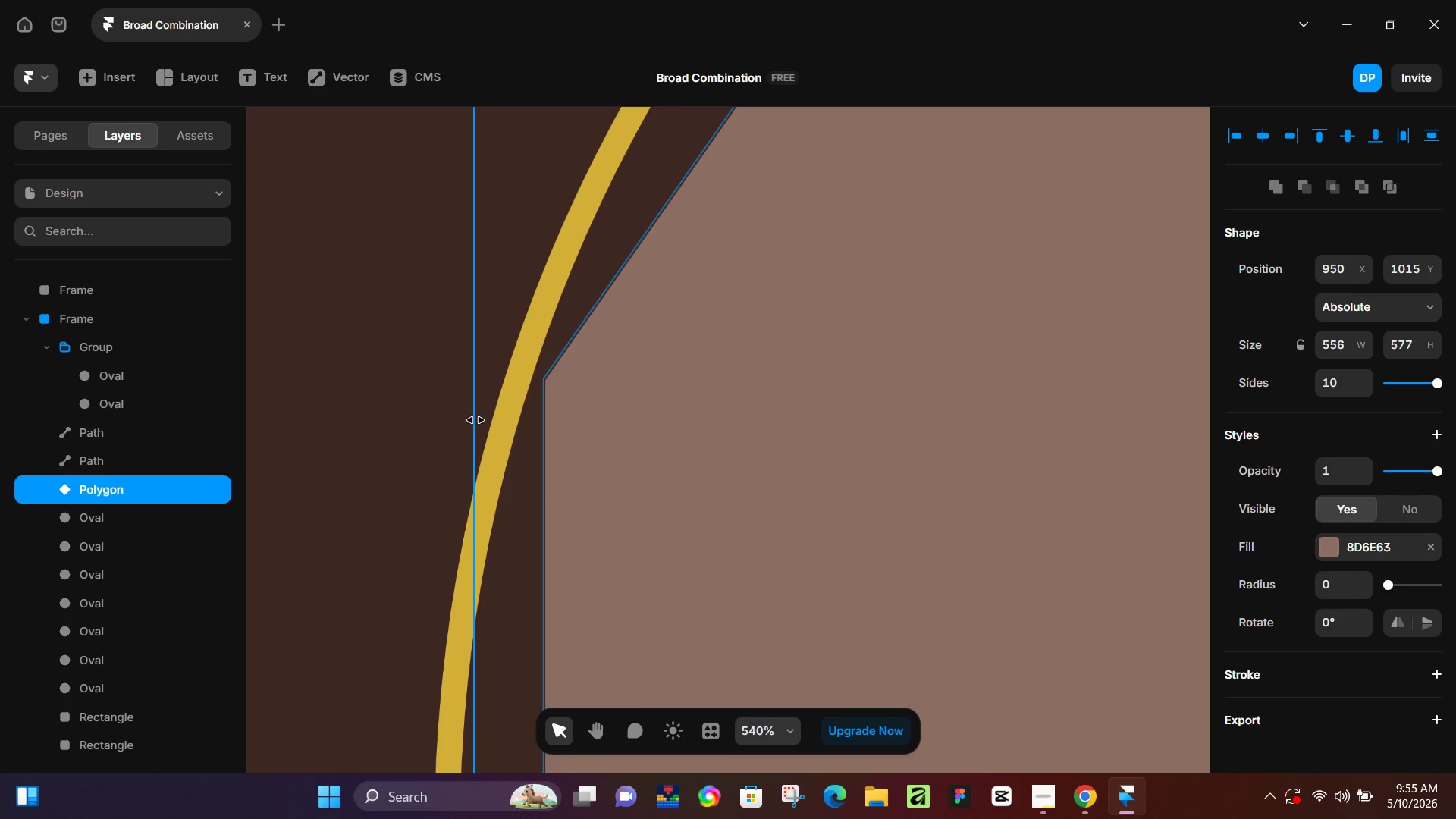 
scroll: coordinate [566, 368], scroll_direction: up, amount: 10.0
 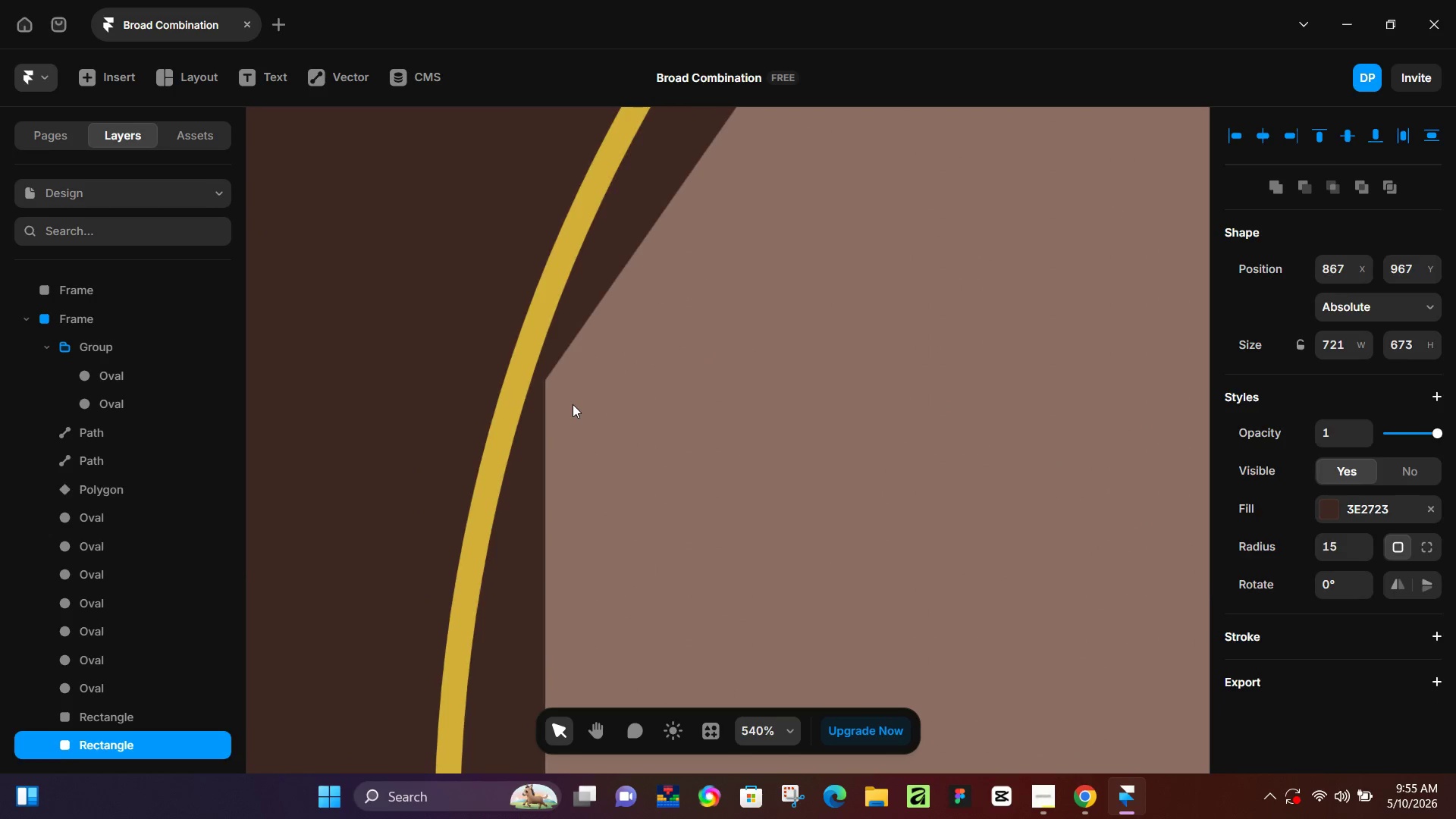 
left_click_drag(start_coordinate=[475, 420], to_coordinate=[462, 429])
 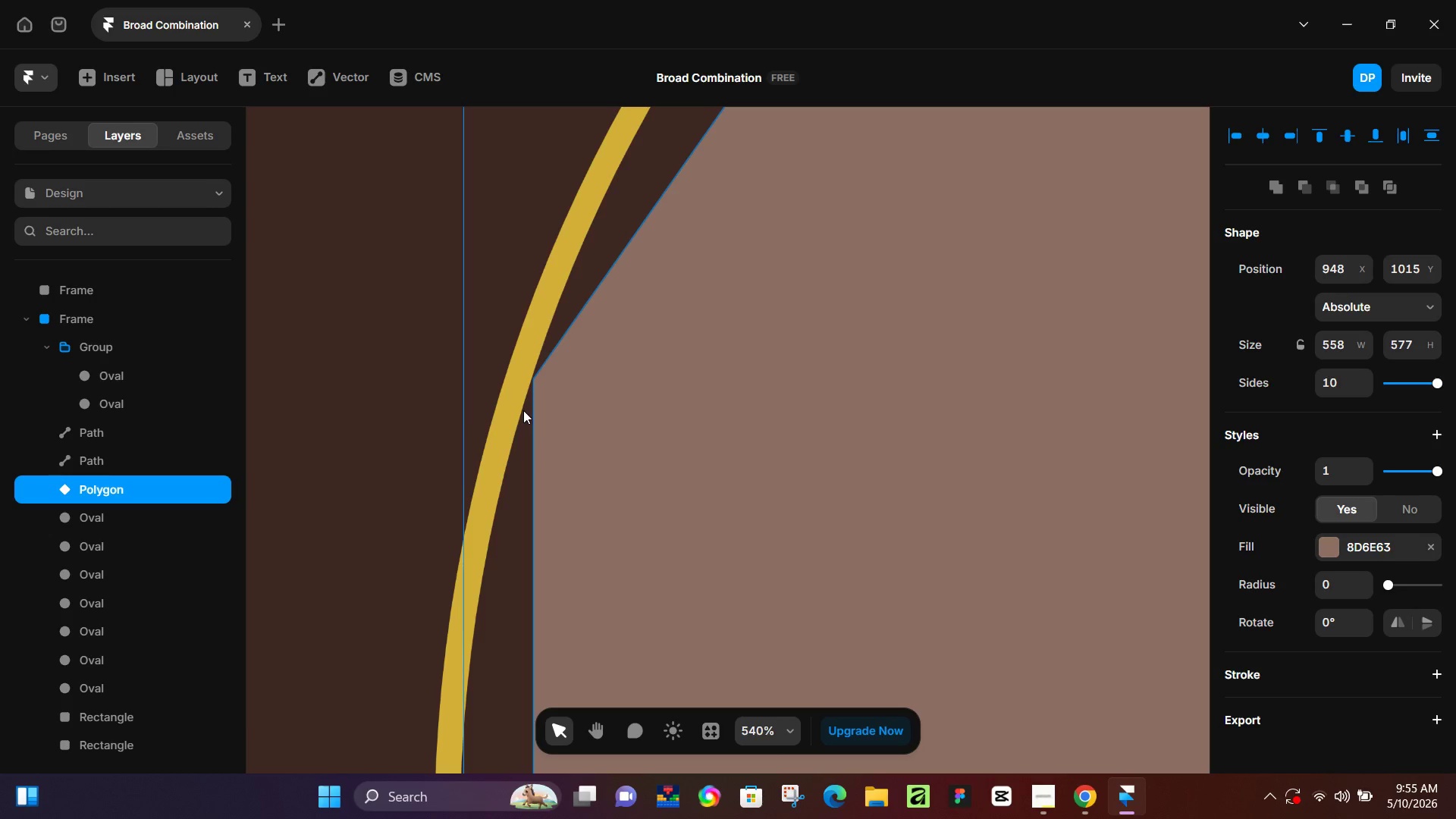 
hold_key(key=ControlLeft, duration=1.05)
 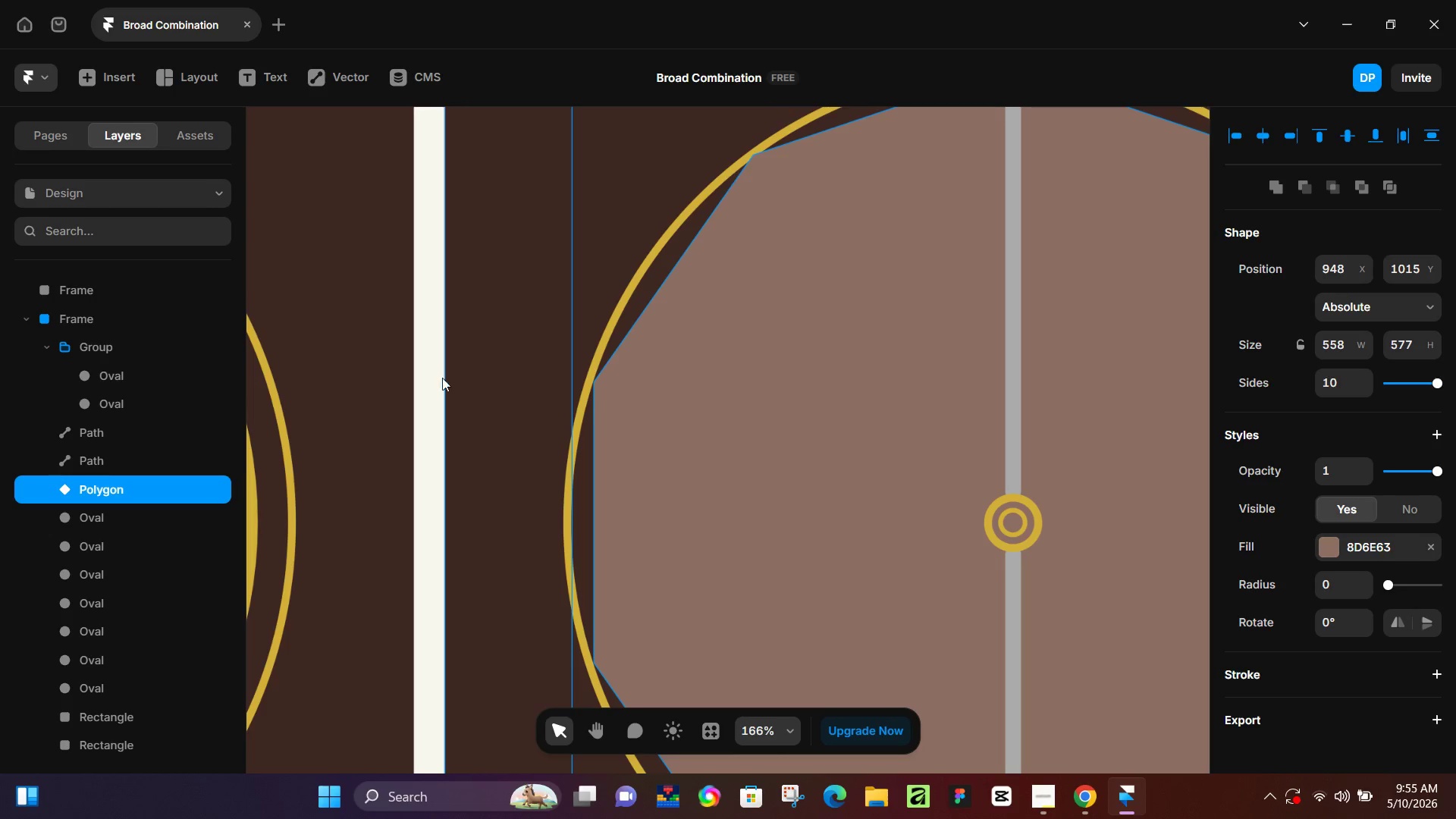 
hold_key(key=ControlLeft, duration=1.41)
 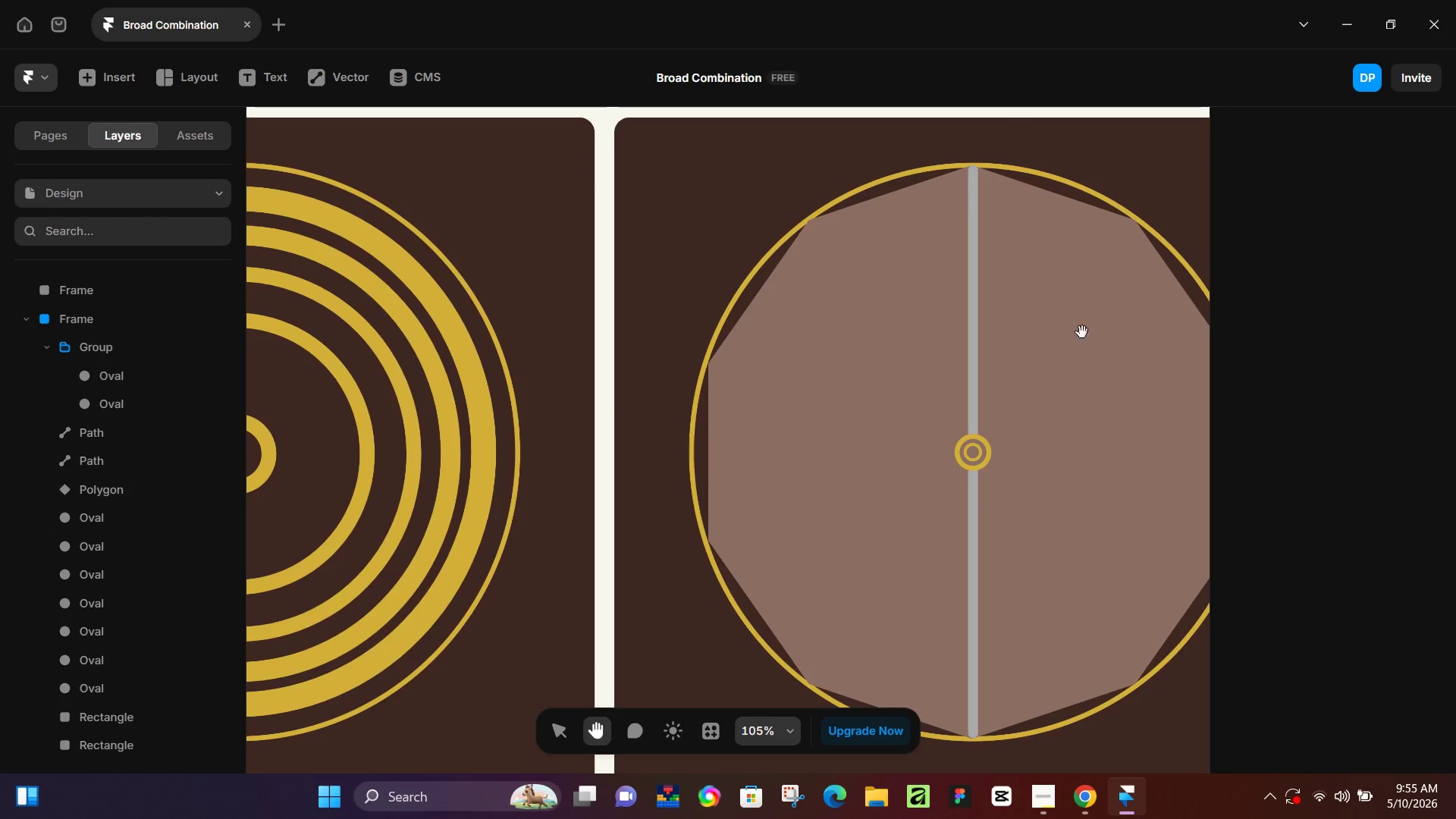 
scroll: coordinate [626, 378], scroll_direction: down, amount: 11.0
 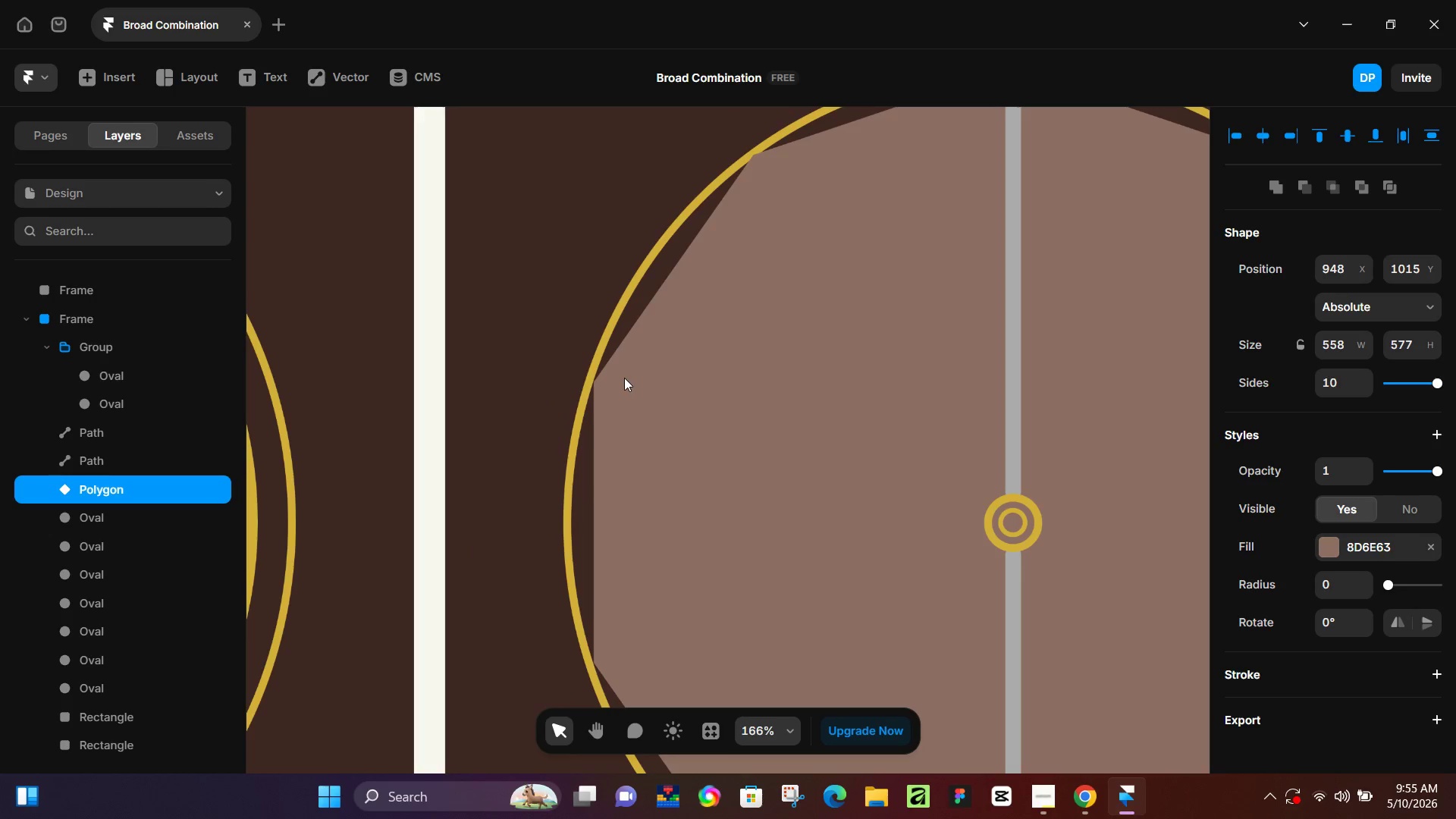 
left_click([434, 381])
 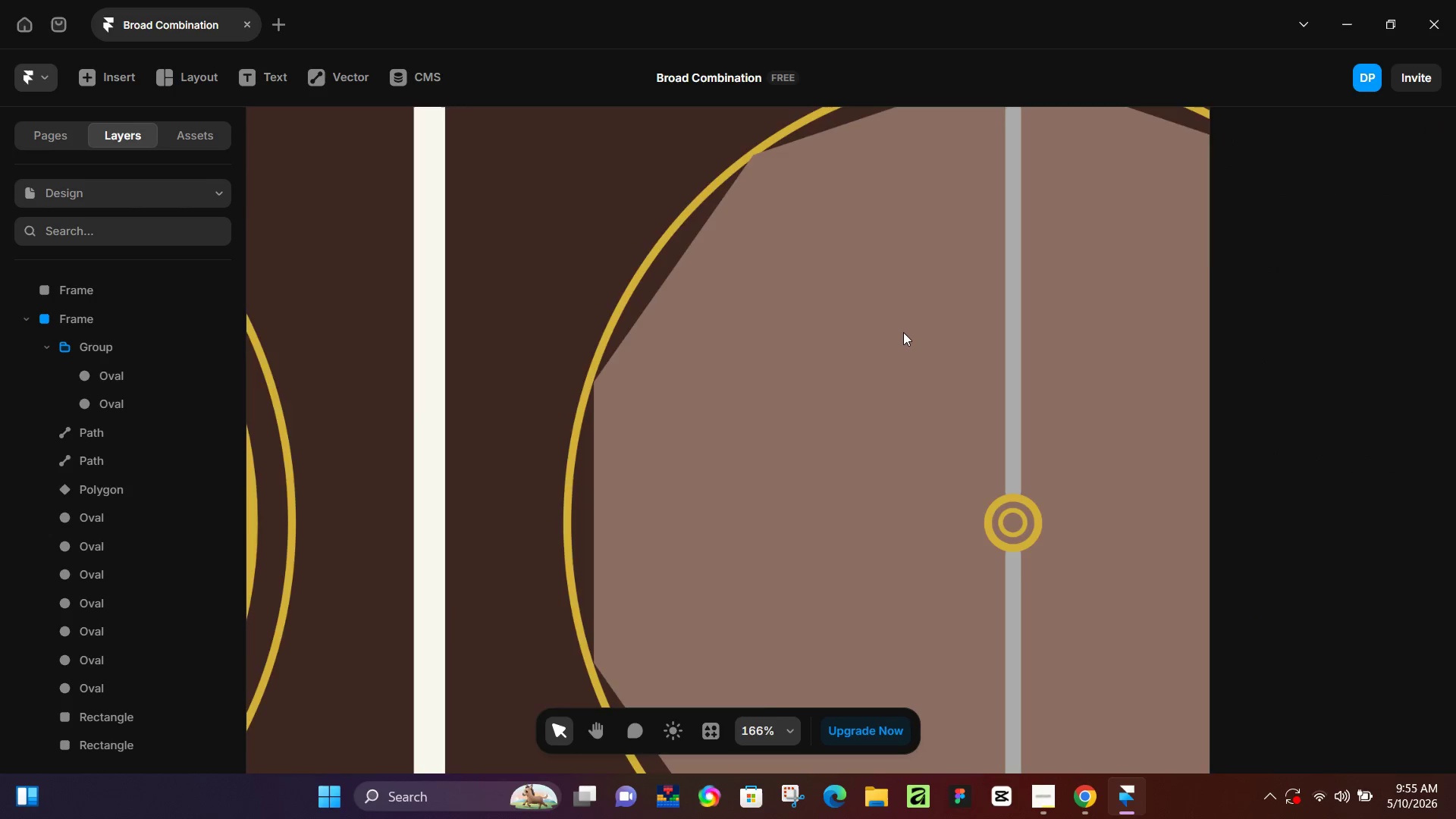 
hold_key(key=Space, duration=0.8)
 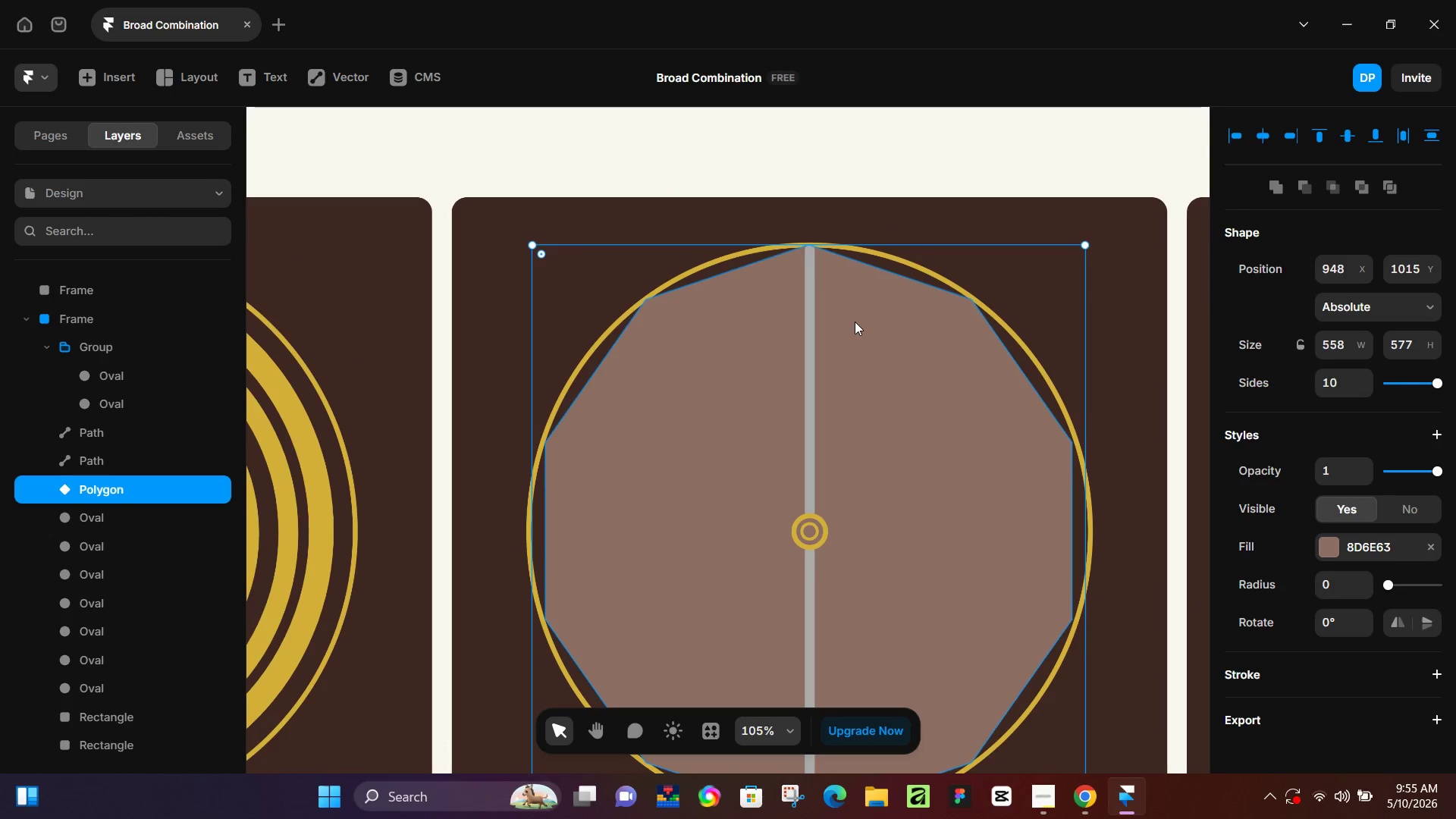 
scroll: coordinate [905, 332], scroll_direction: down, amount: 4.0
 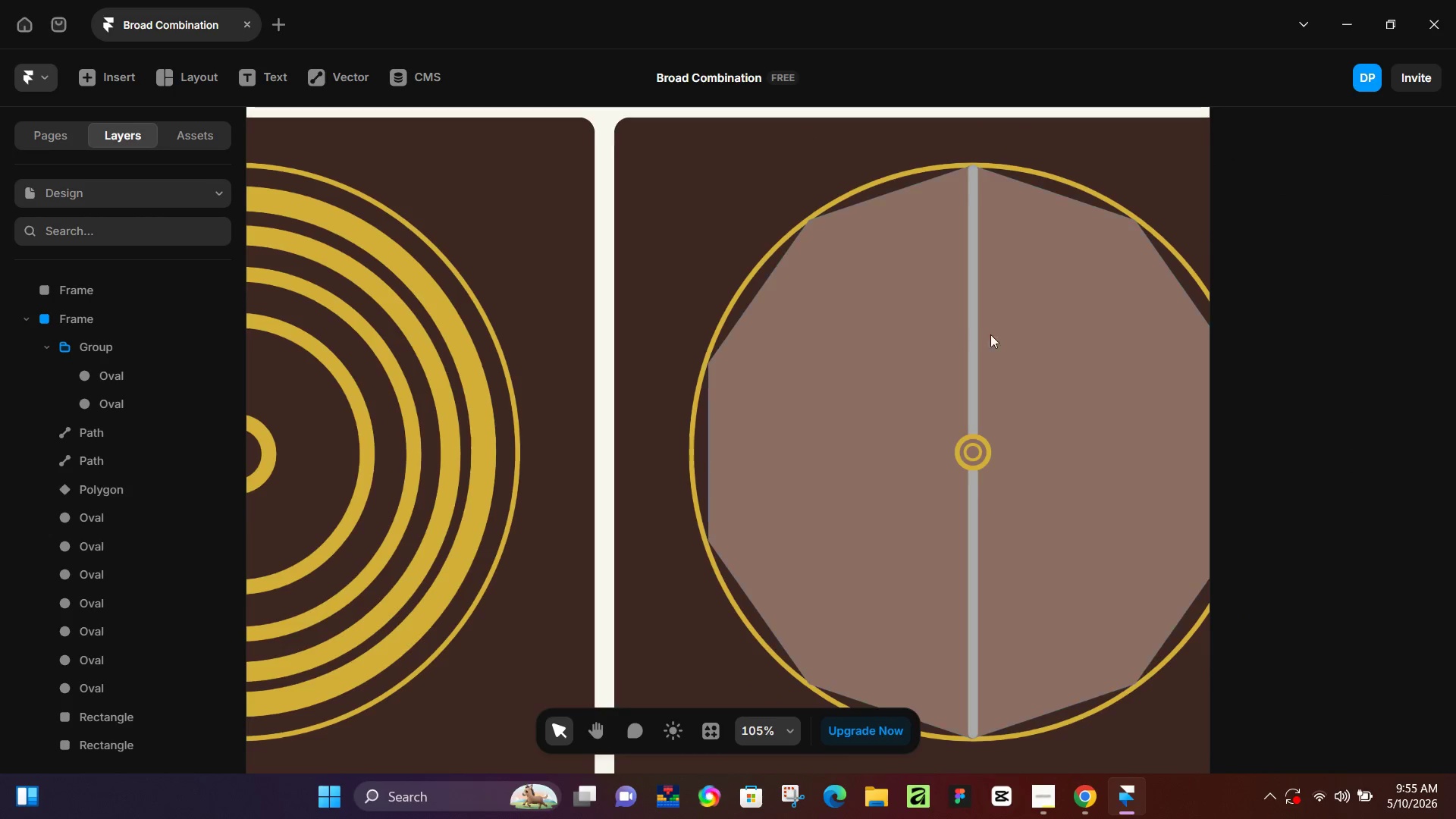 
left_click_drag(start_coordinate=[1083, 332], to_coordinate=[919, 413])
 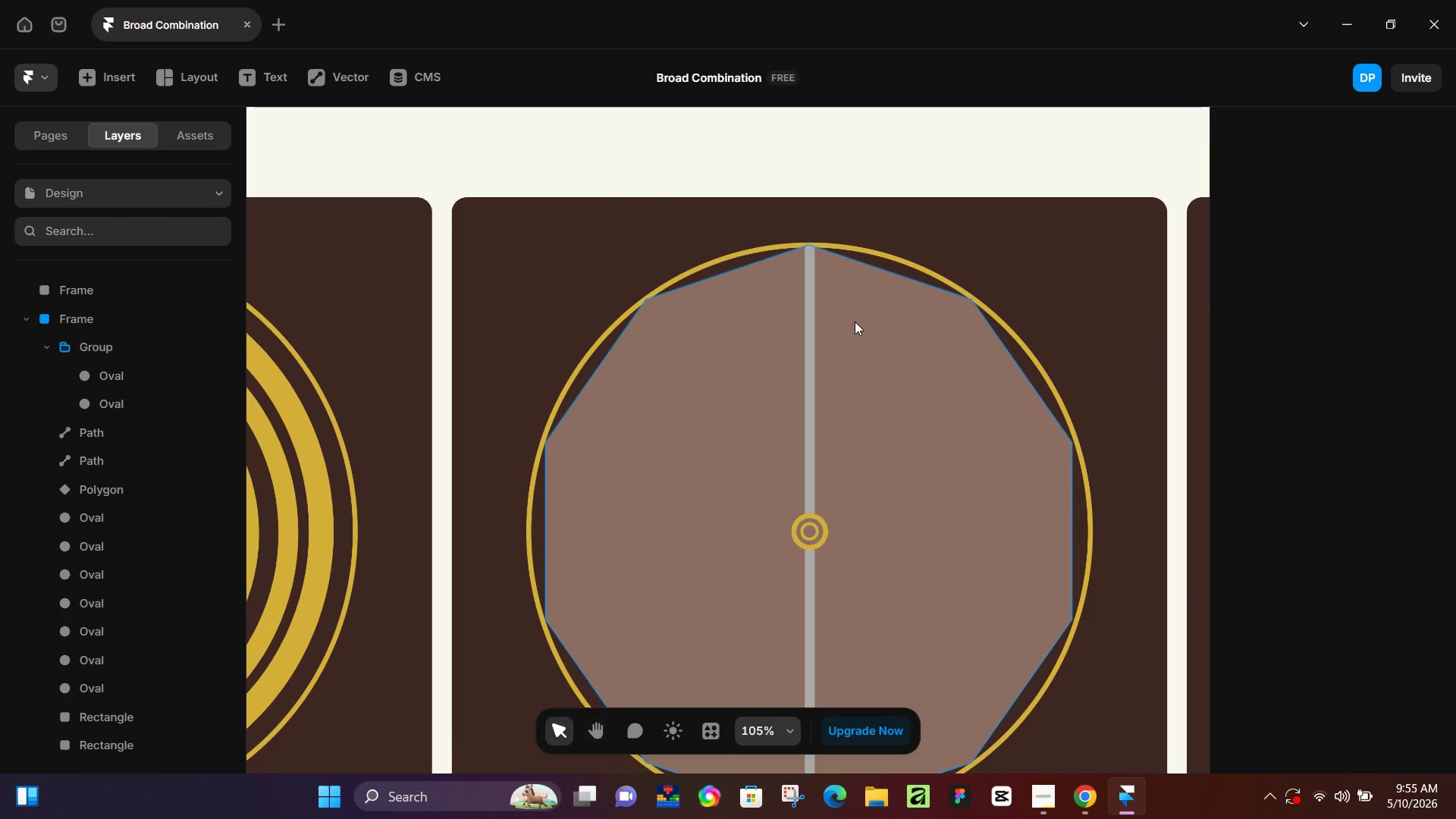 
left_click([855, 322])
 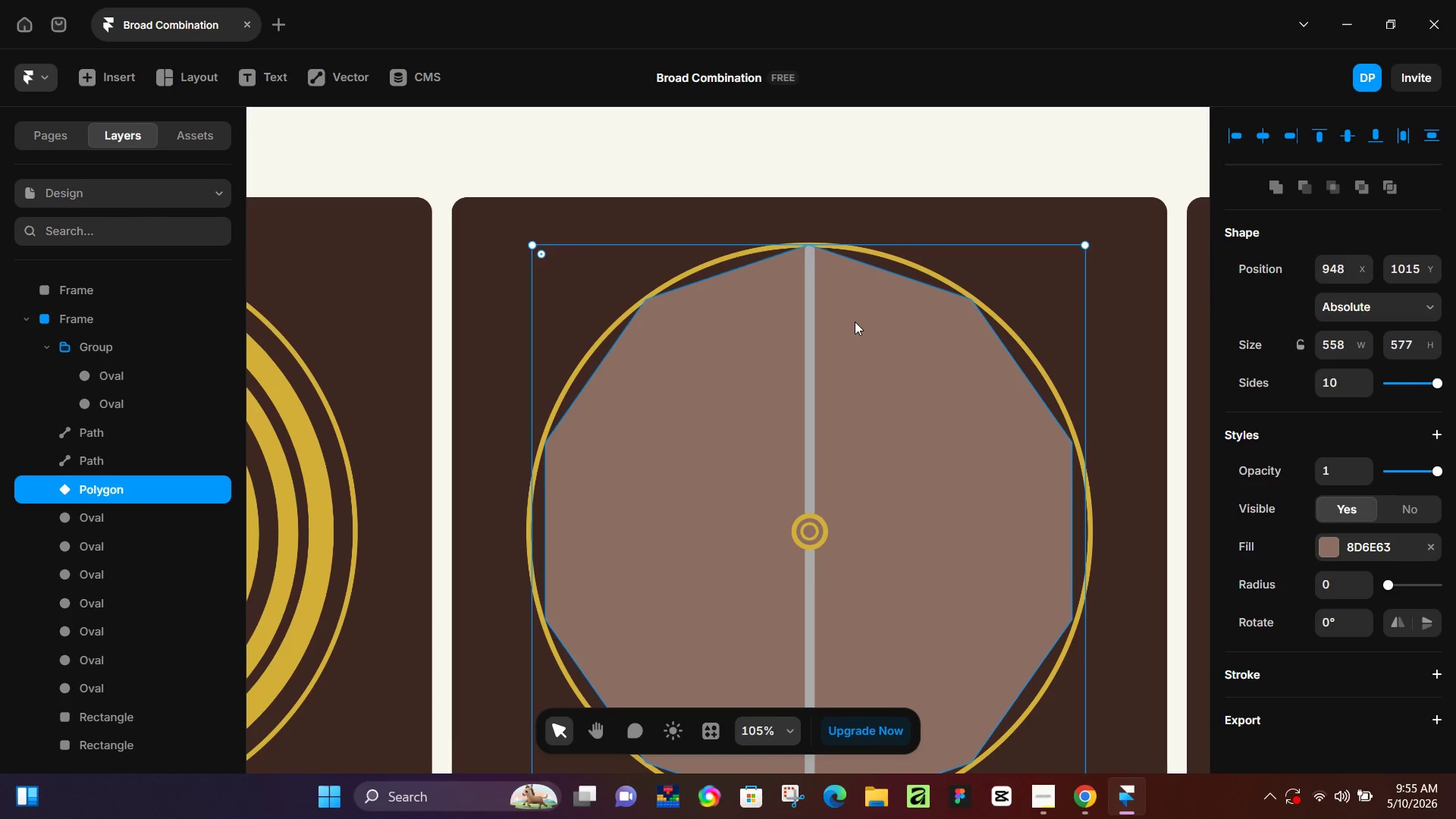 
hold_key(key=ControlLeft, duration=1.26)
scroll: coordinate [814, 237], scroll_direction: up, amount: 17.0
 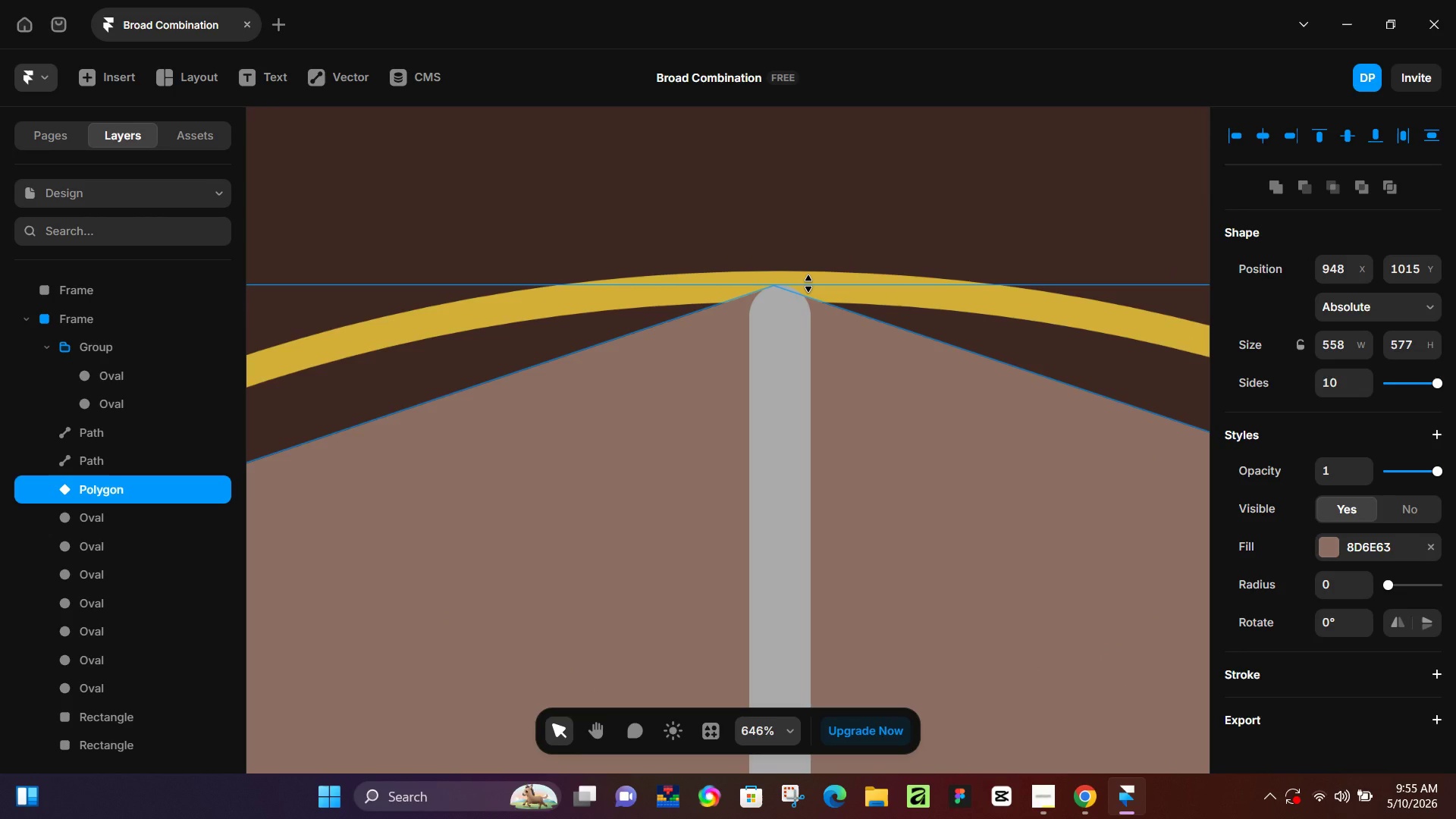 
left_click_drag(start_coordinate=[808, 284], to_coordinate=[808, 301])
 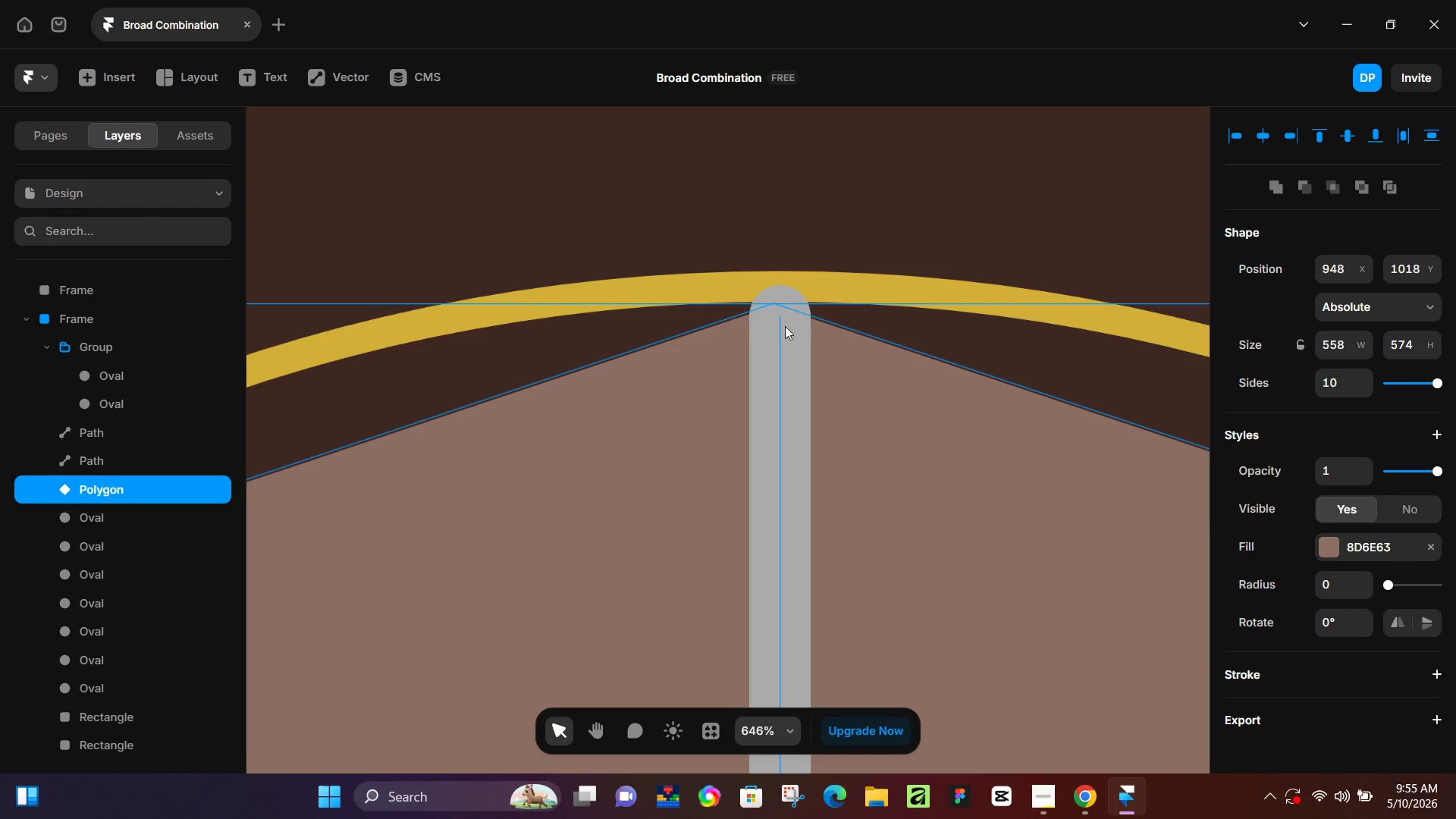 
left_click([785, 326])
 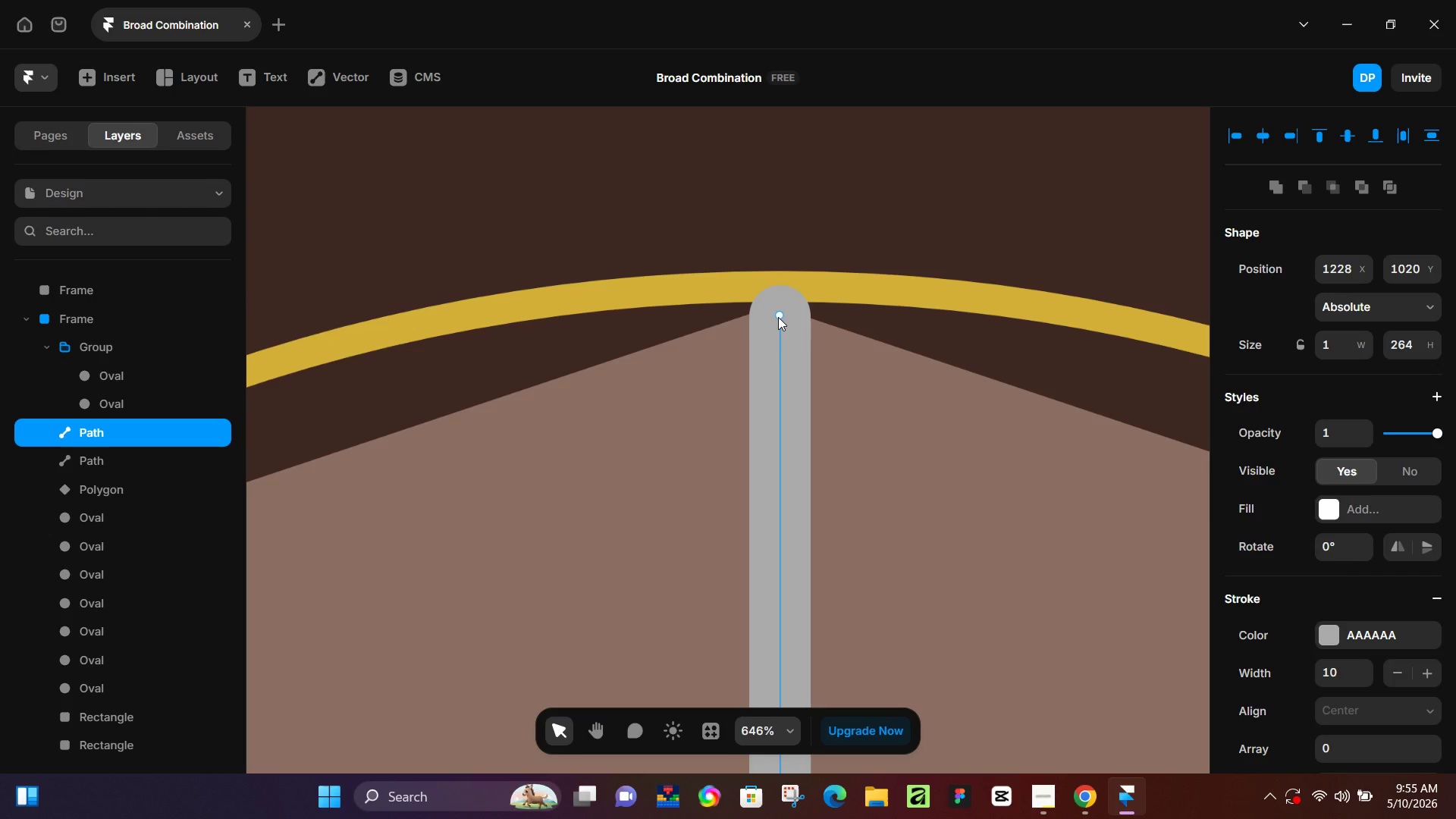 
left_click_drag(start_coordinate=[778, 317], to_coordinate=[779, 330])
 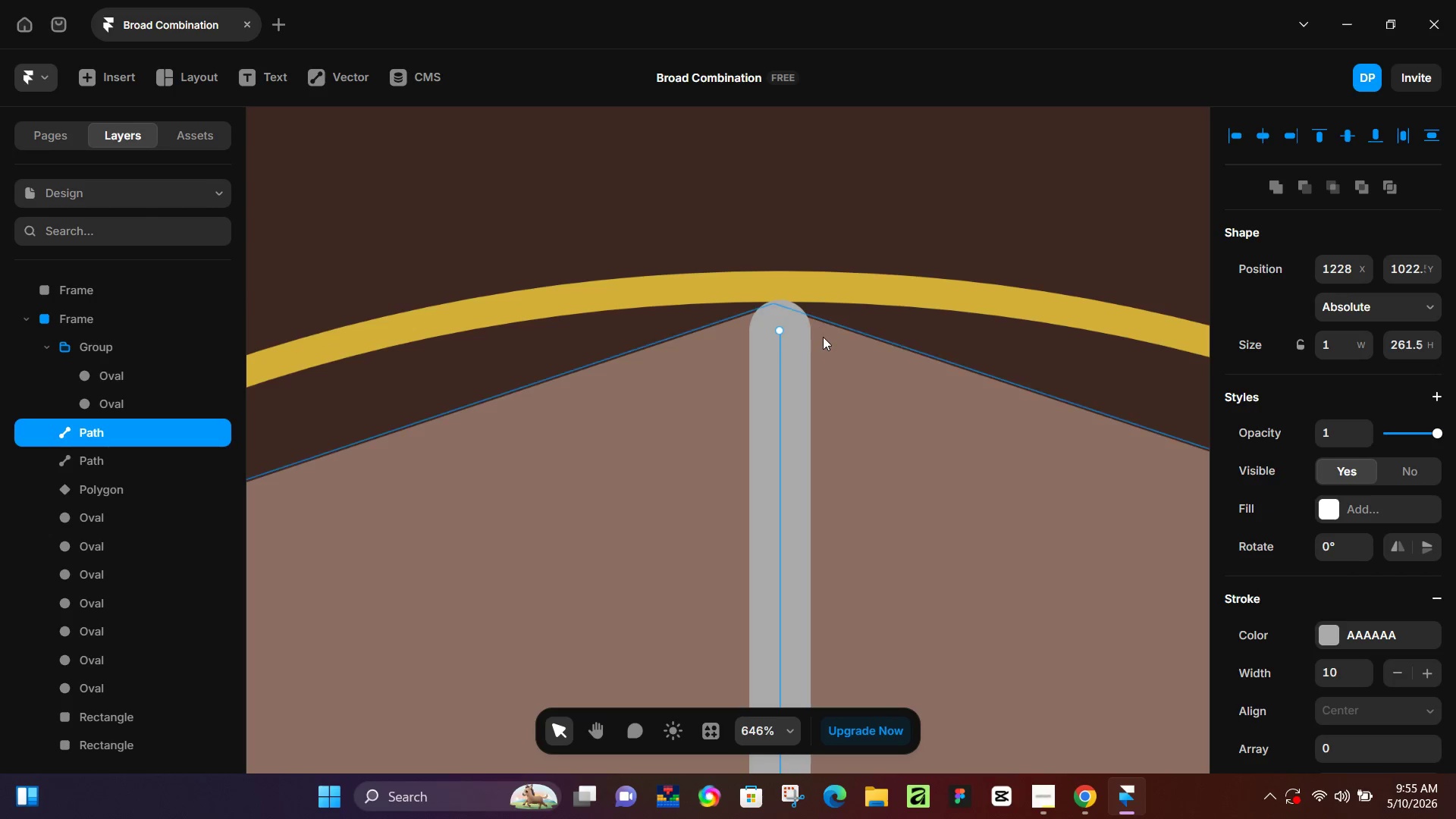 
left_click([823, 337])
 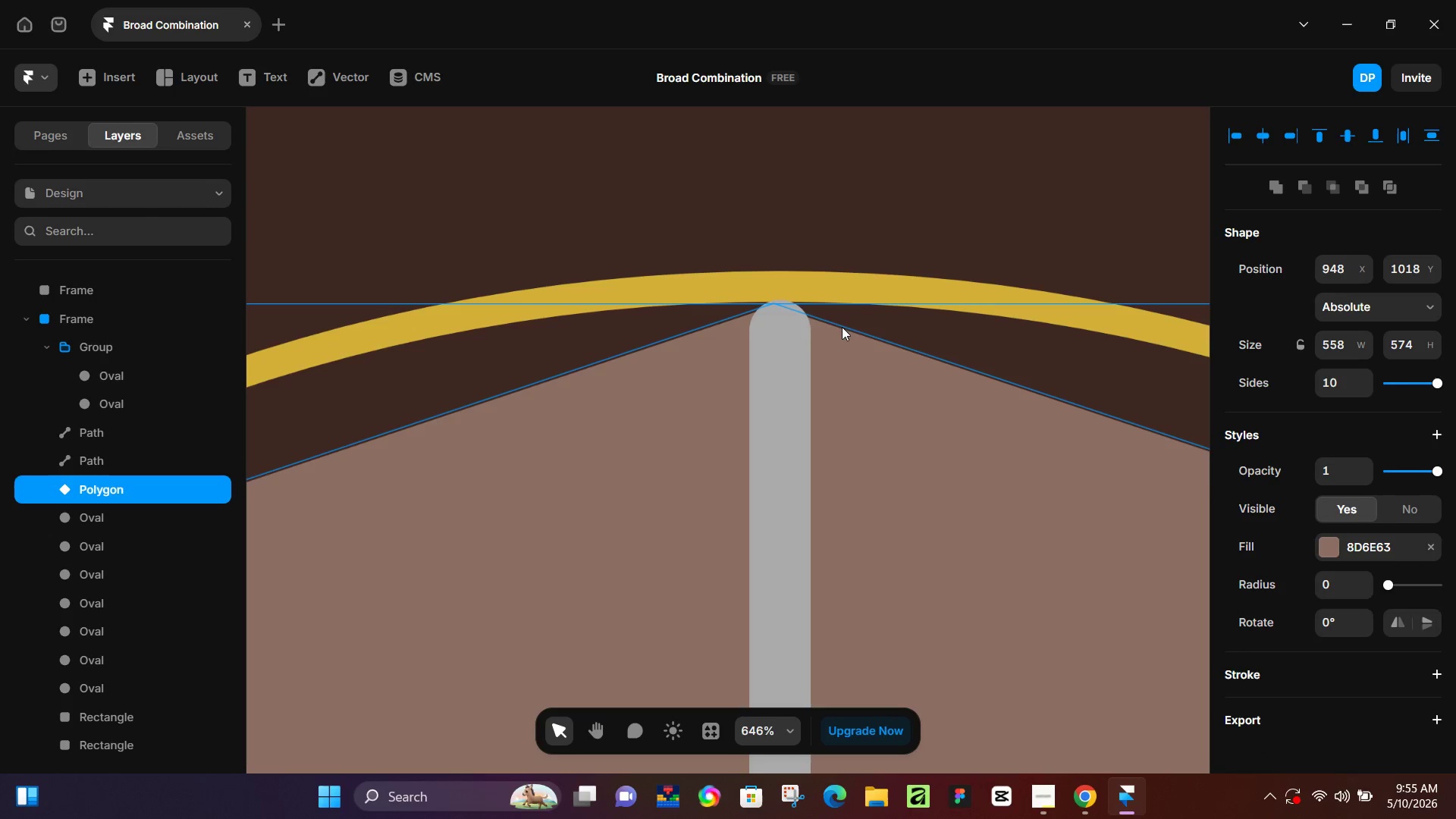 
hold_key(key=ControlLeft, duration=0.52)
scroll: coordinate [851, 310], scroll_direction: down, amount: 6.0
 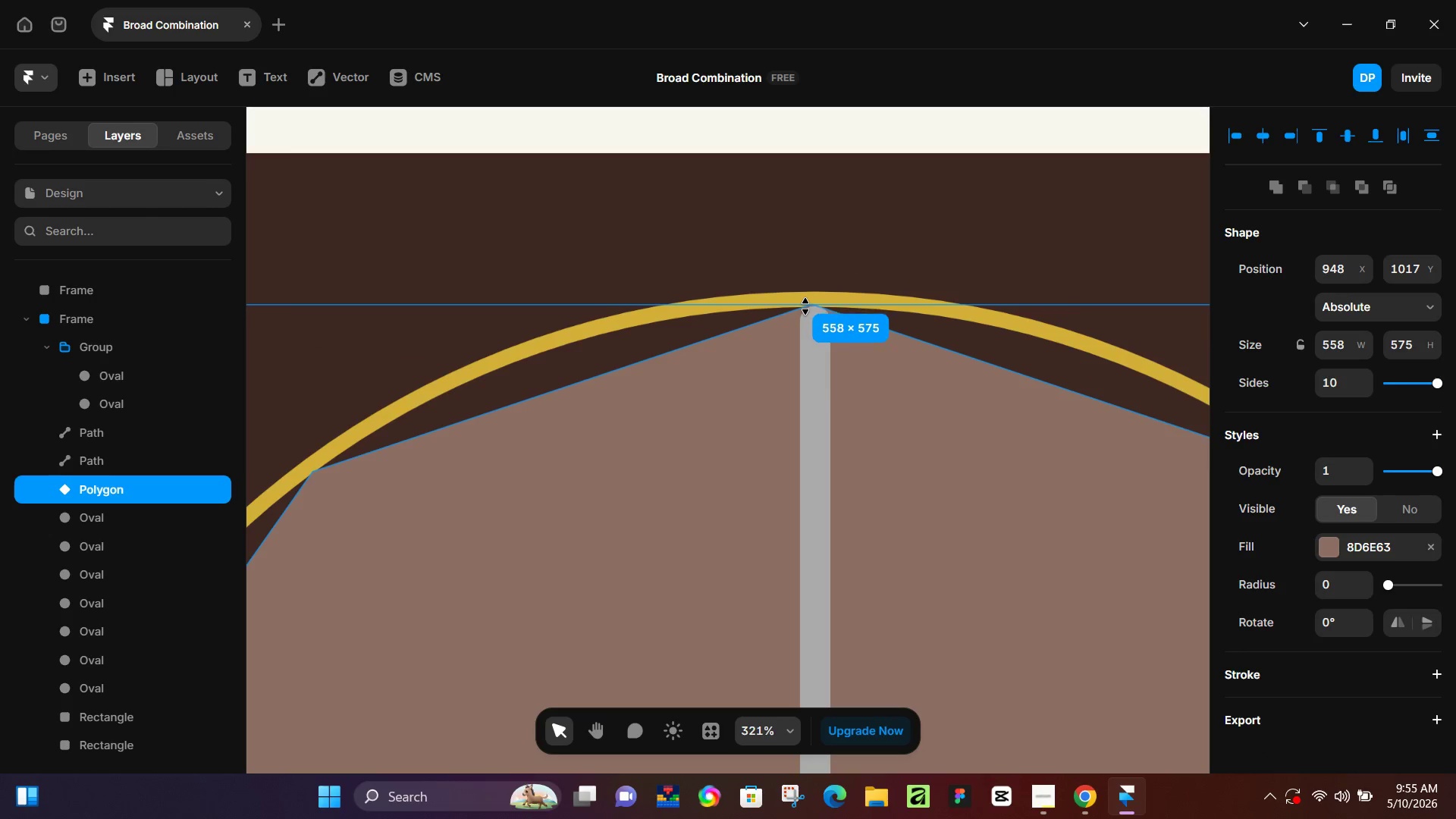 
left_click([894, 272])
 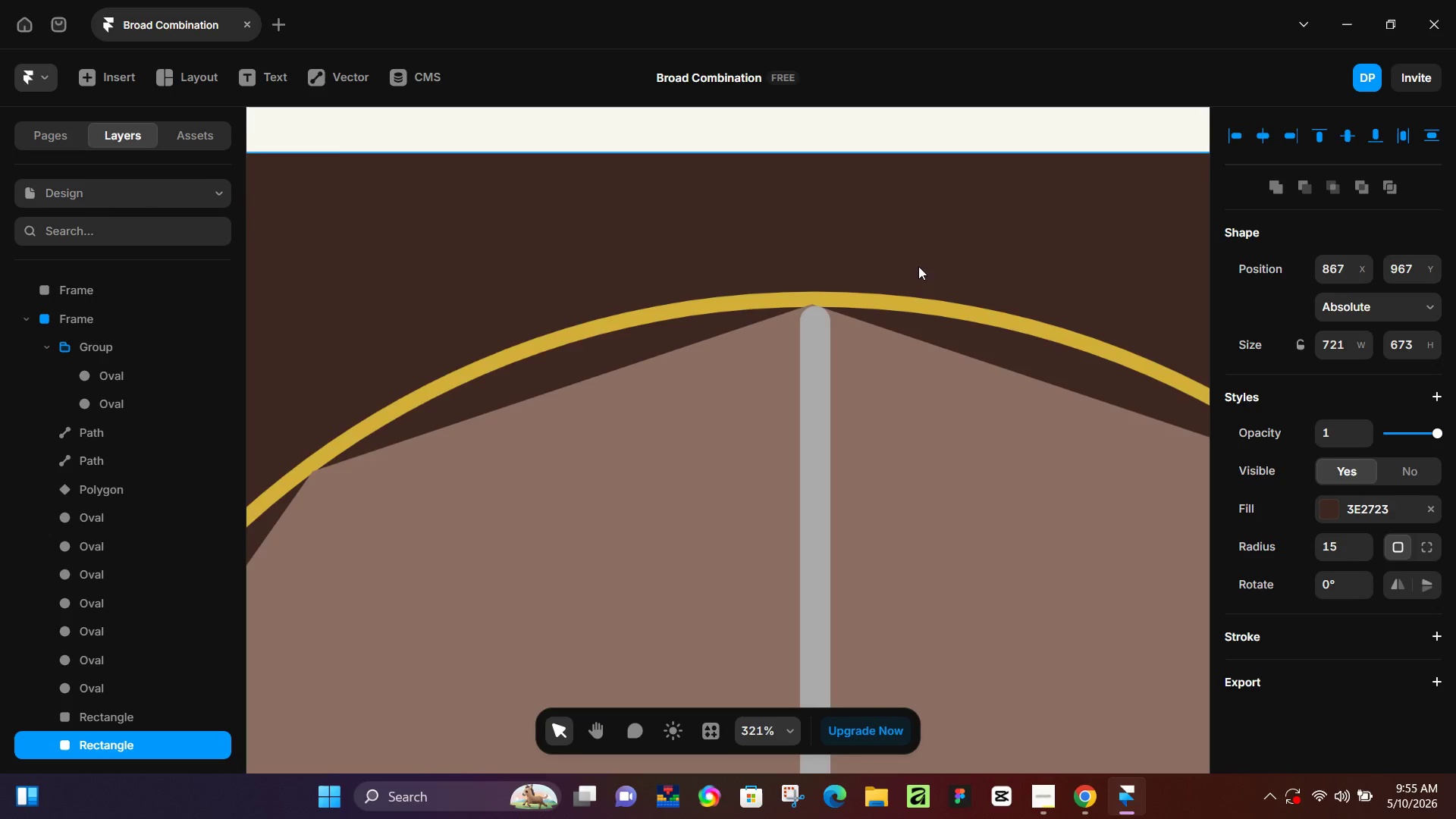 
hold_key(key=ControlLeft, duration=0.44)
 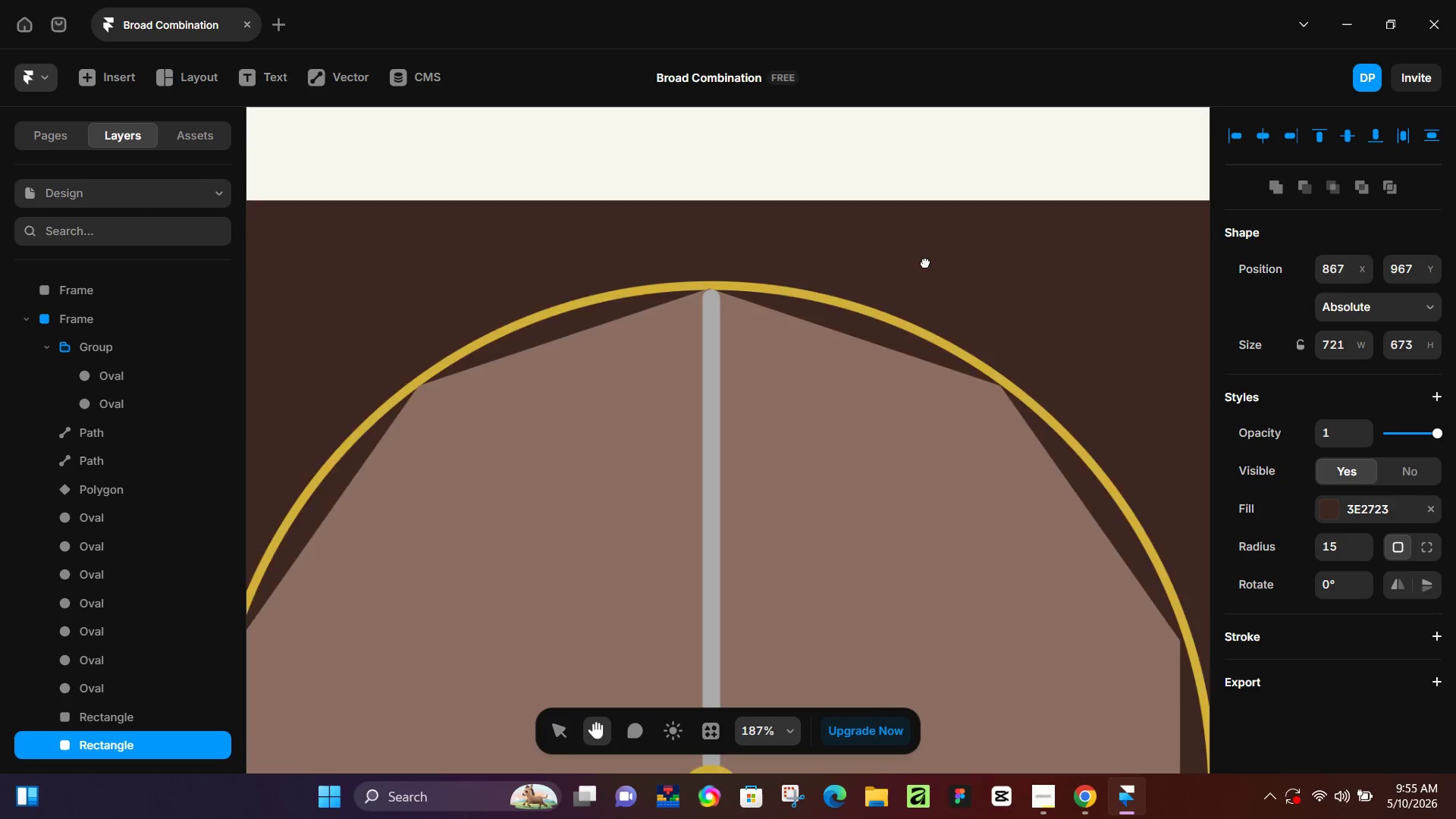 
hold_key(key=Space, duration=0.75)
 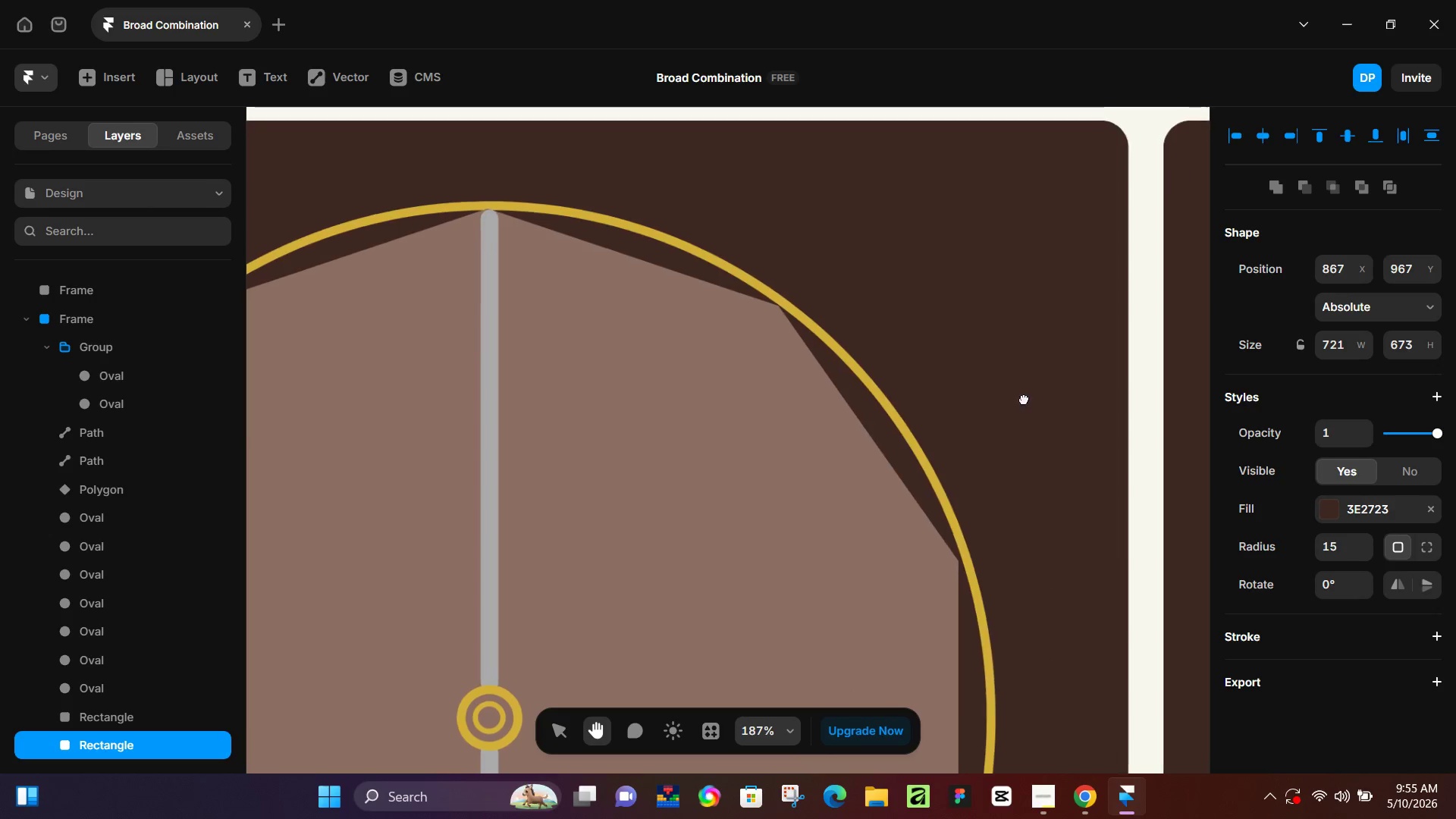 
scroll: coordinate [924, 265], scroll_direction: down, amount: 5.0
 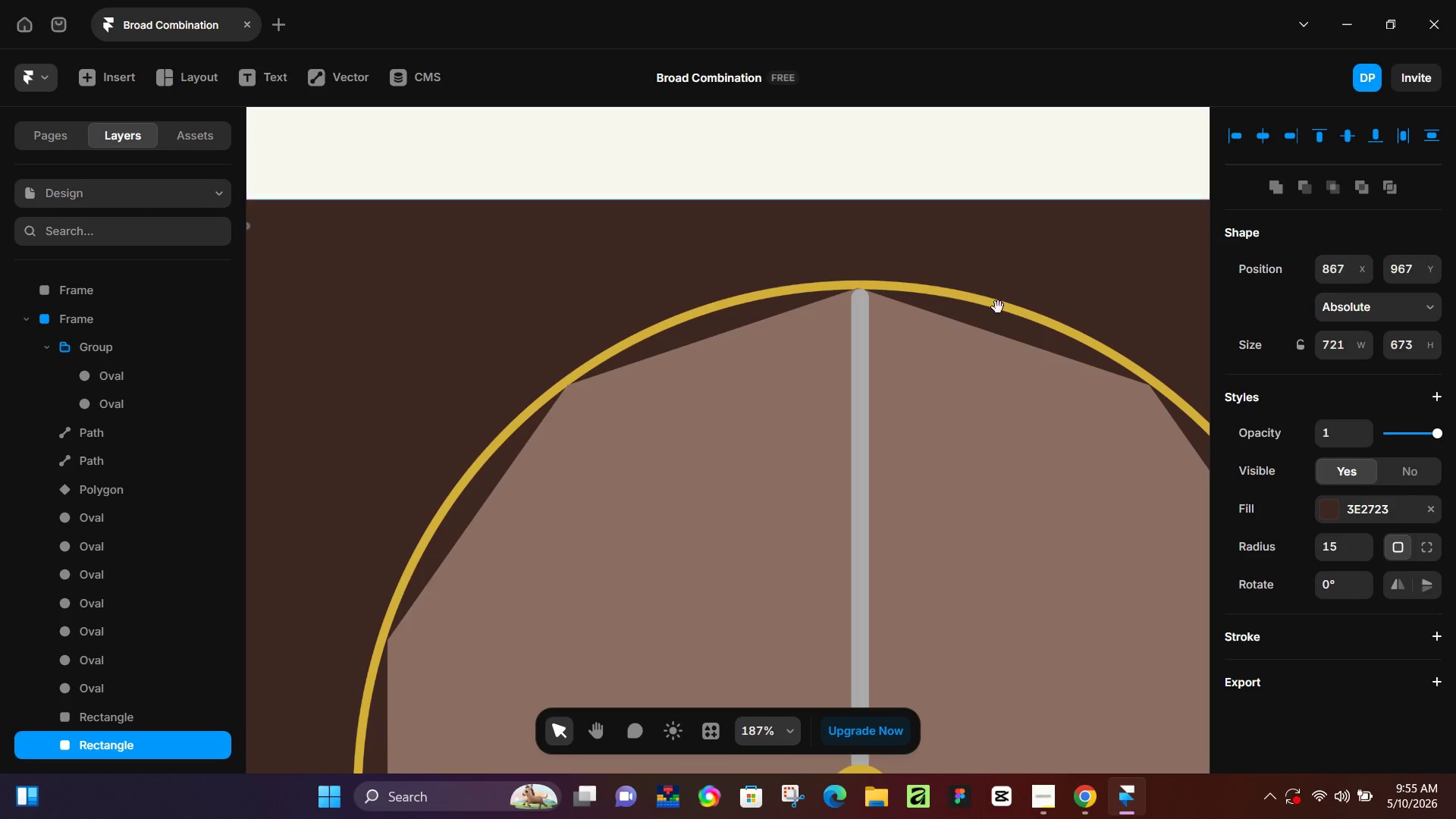 
left_click_drag(start_coordinate=[1153, 272], to_coordinate=[781, 196])
 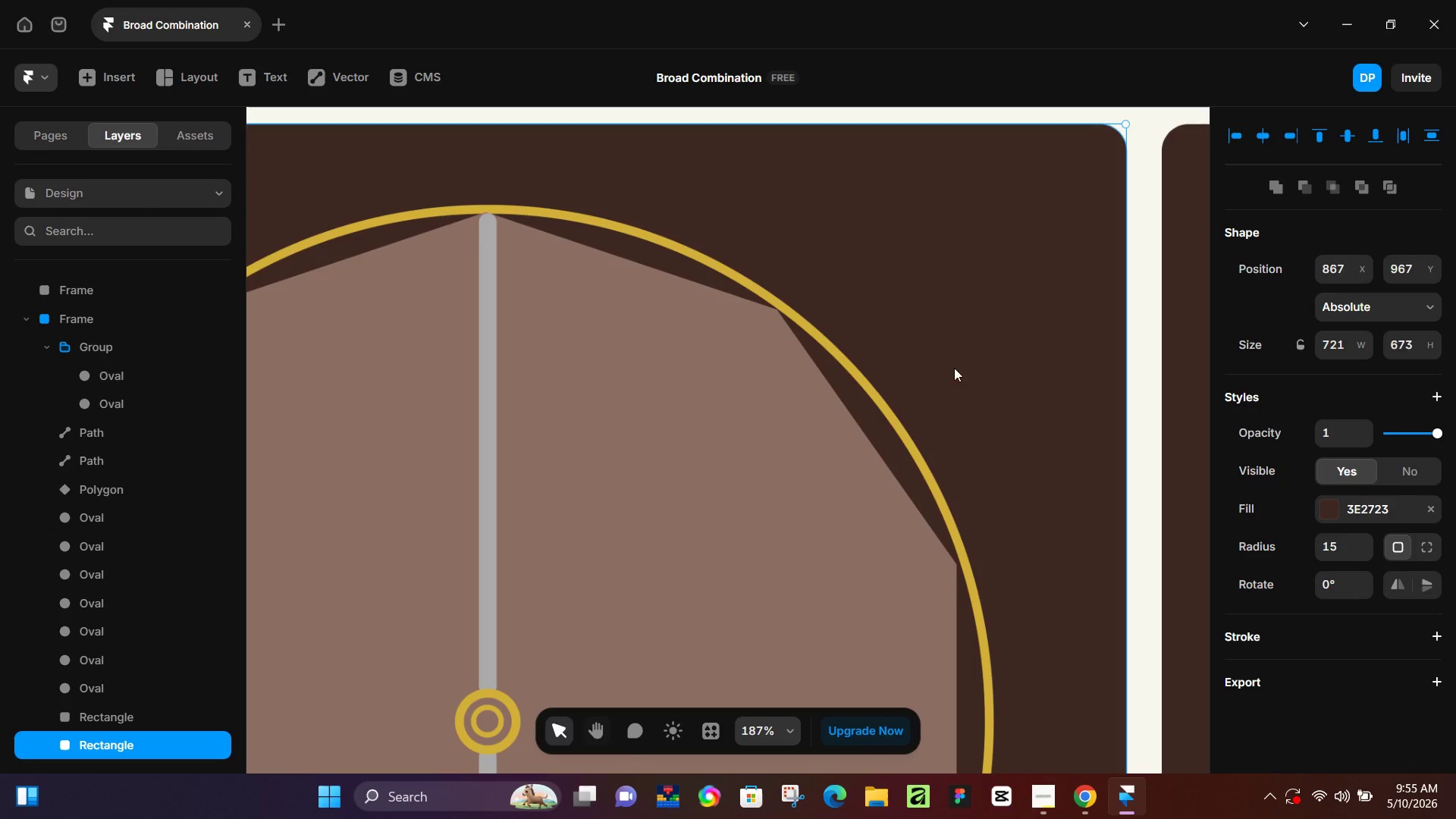 
hold_key(key=Space, duration=0.62)
 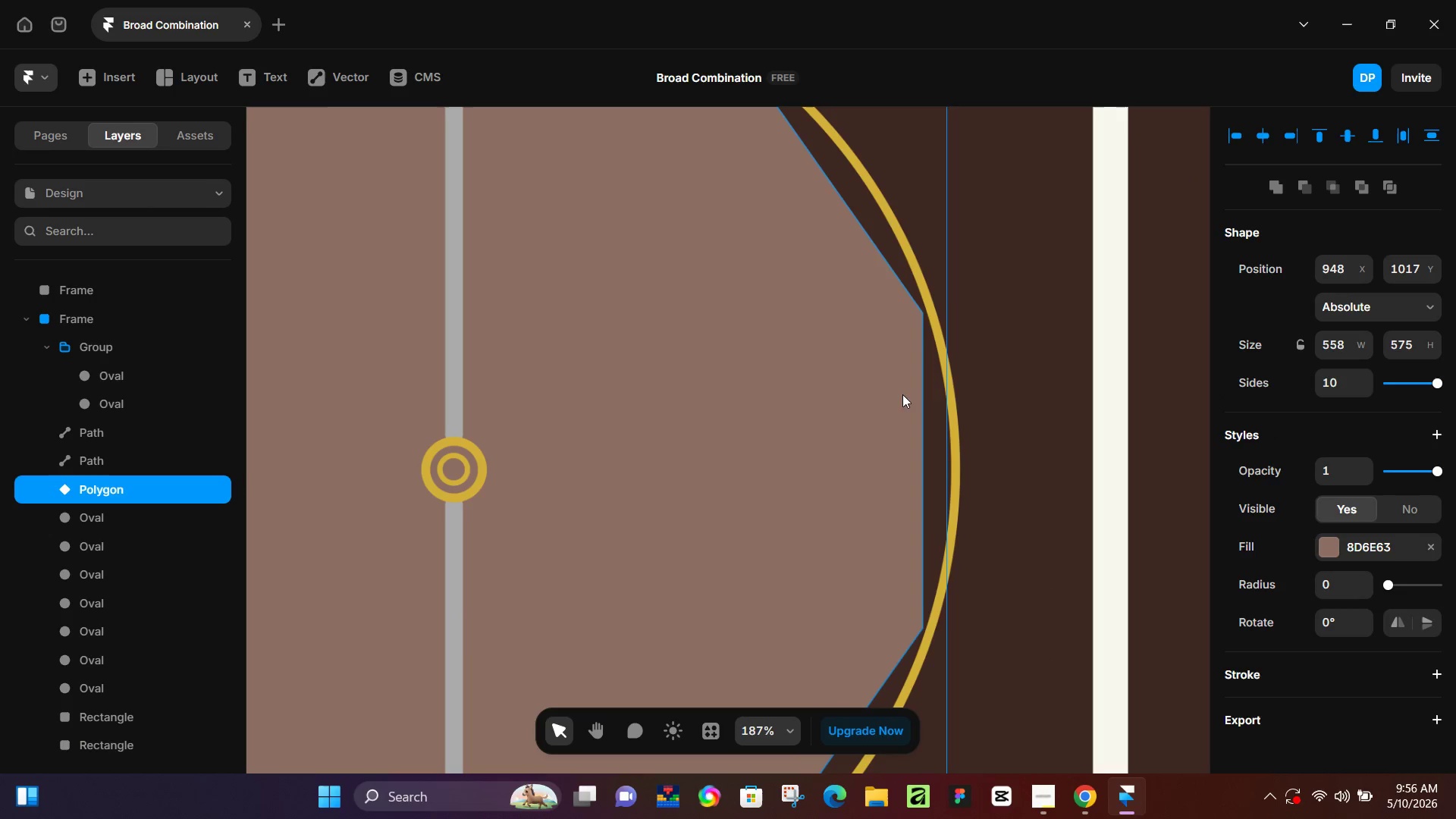 
left_click_drag(start_coordinate=[1023, 422], to_coordinate=[983, 166])
 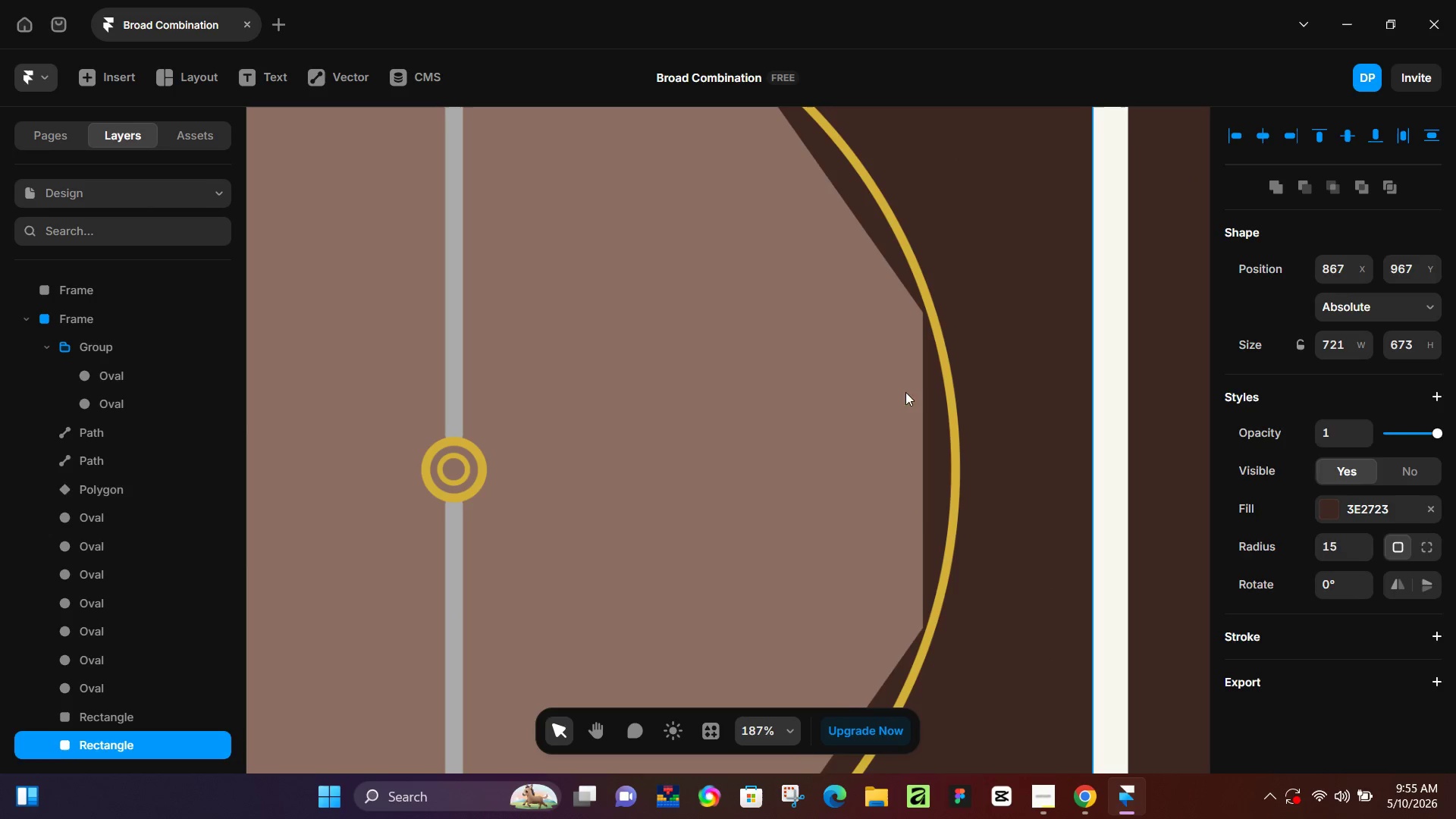 
left_click([902, 394])
 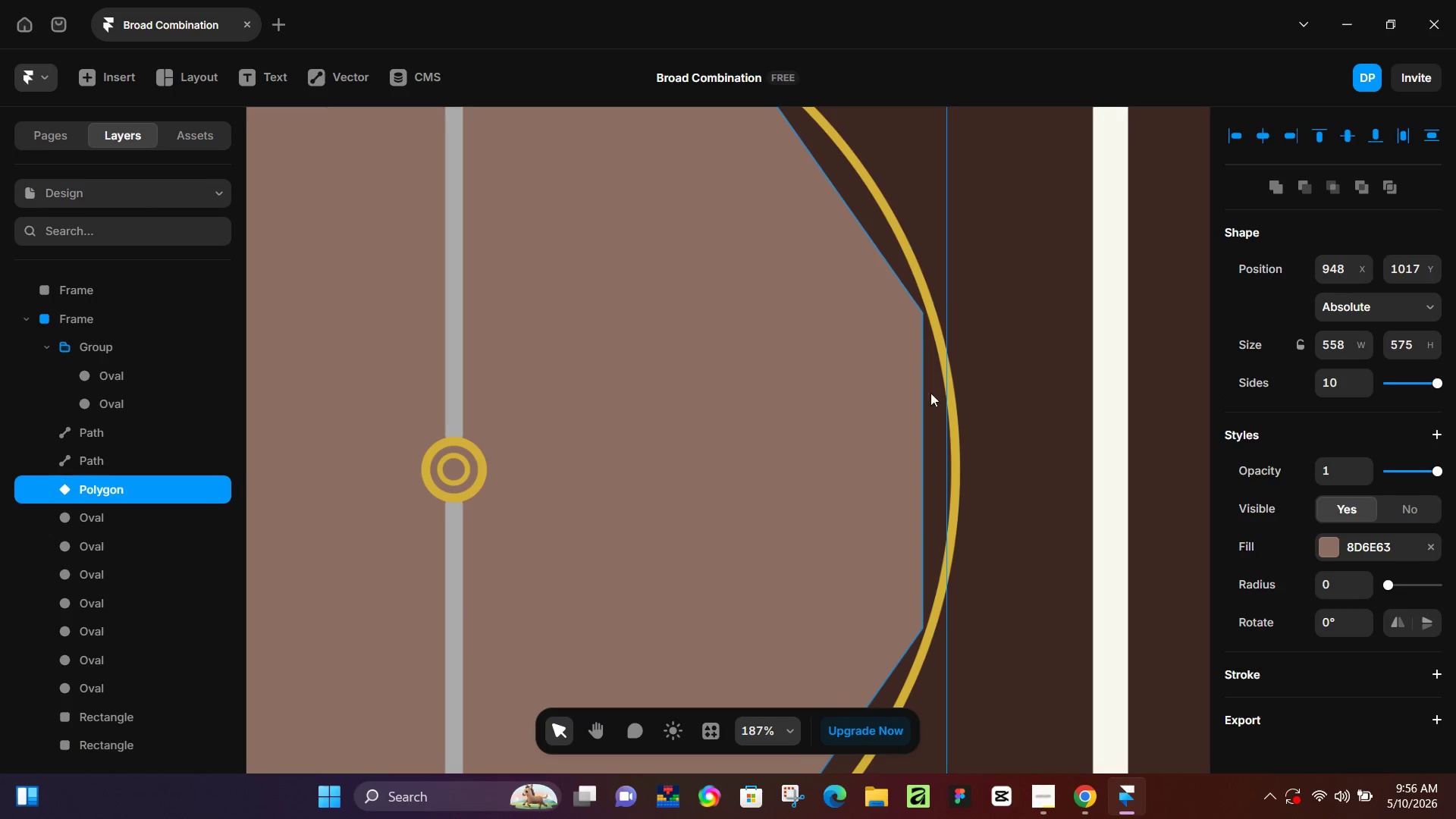 
hold_key(key=ControlLeft, duration=0.58)
scroll: coordinate [959, 381], scroll_direction: up, amount: 5.0
 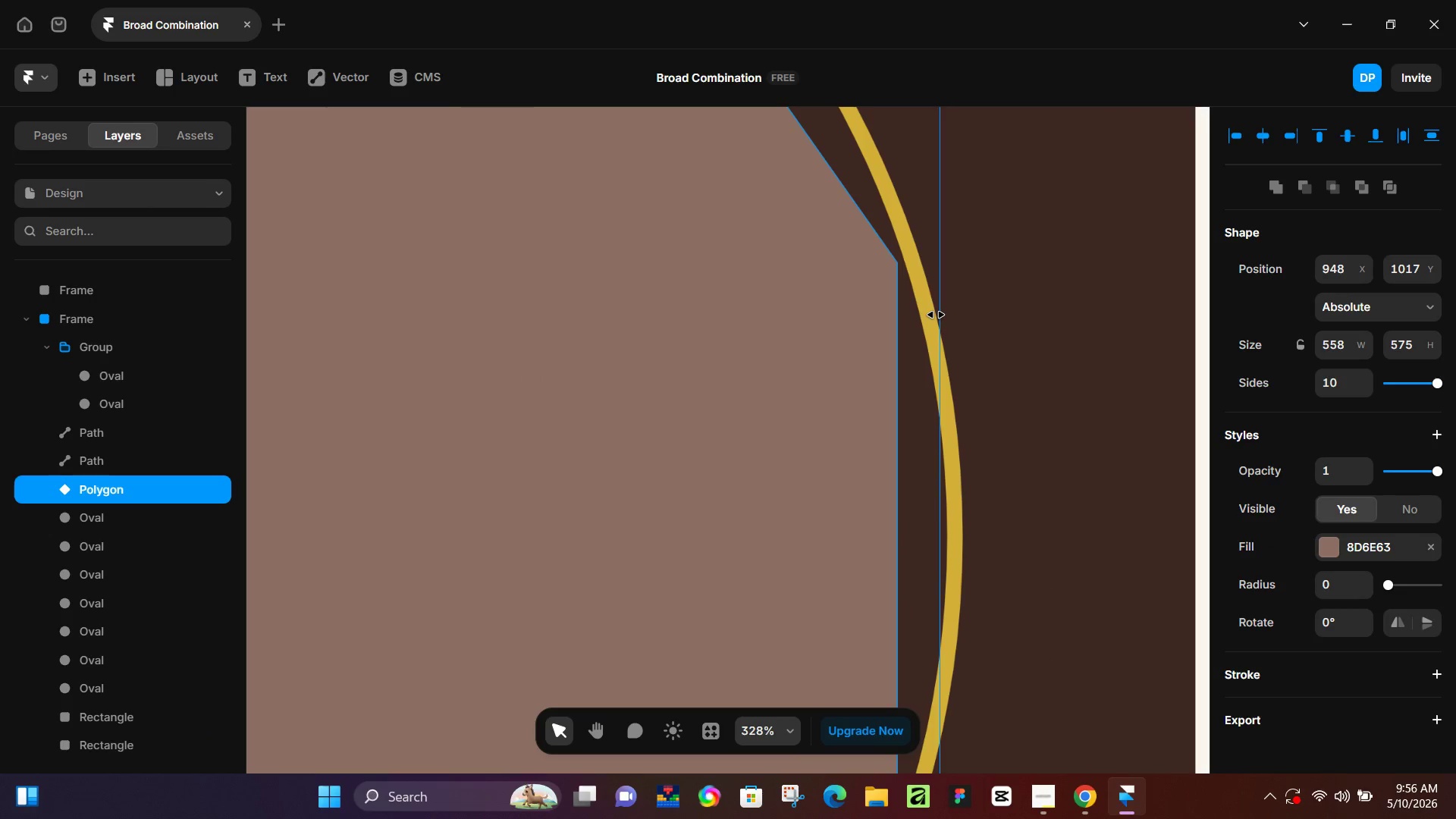 
left_click_drag(start_coordinate=[938, 314], to_coordinate=[946, 317])
 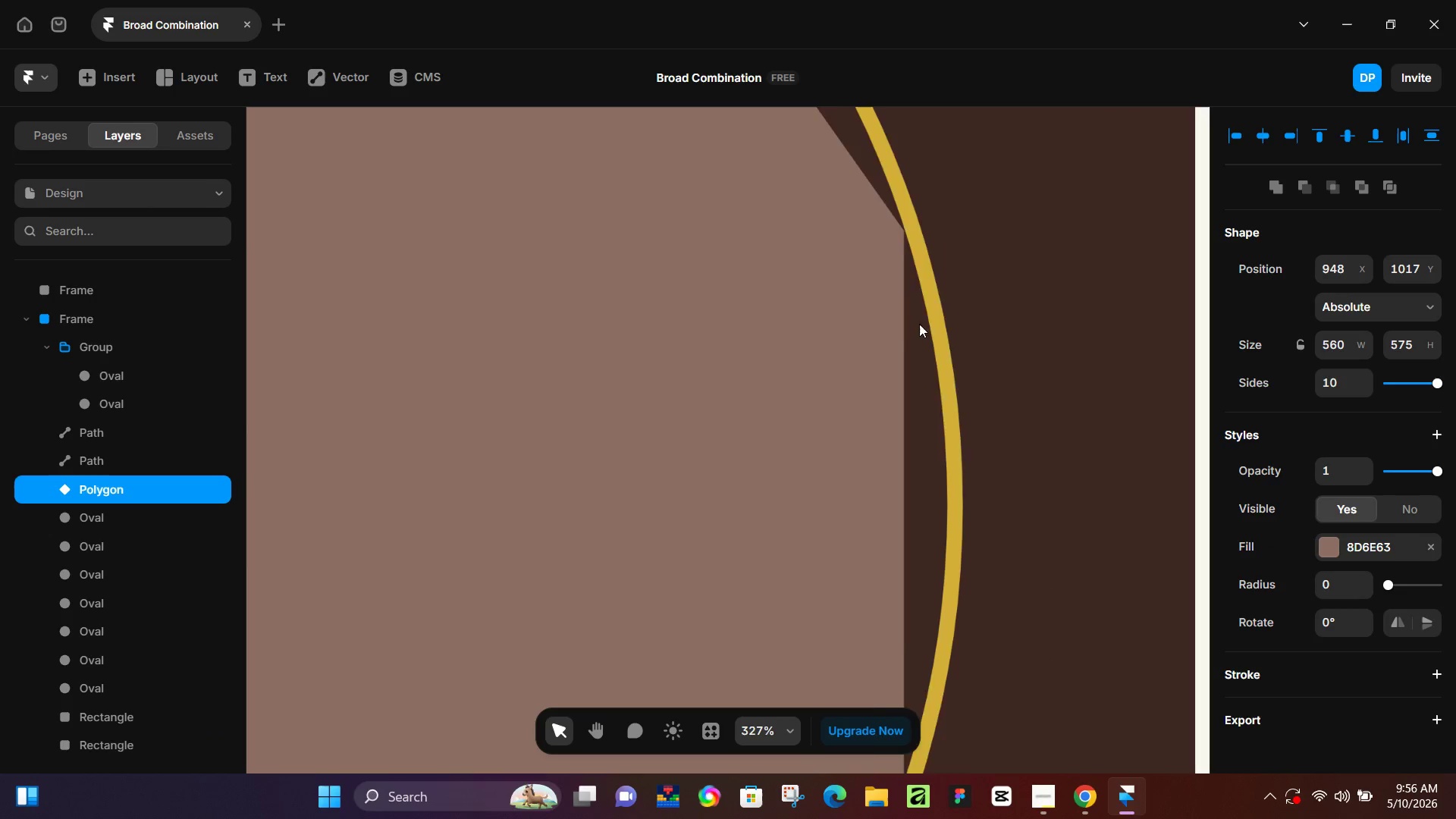 
hold_key(key=ControlLeft, duration=0.58)
scroll: coordinate [610, 402], scroll_direction: down, amount: 12.0
 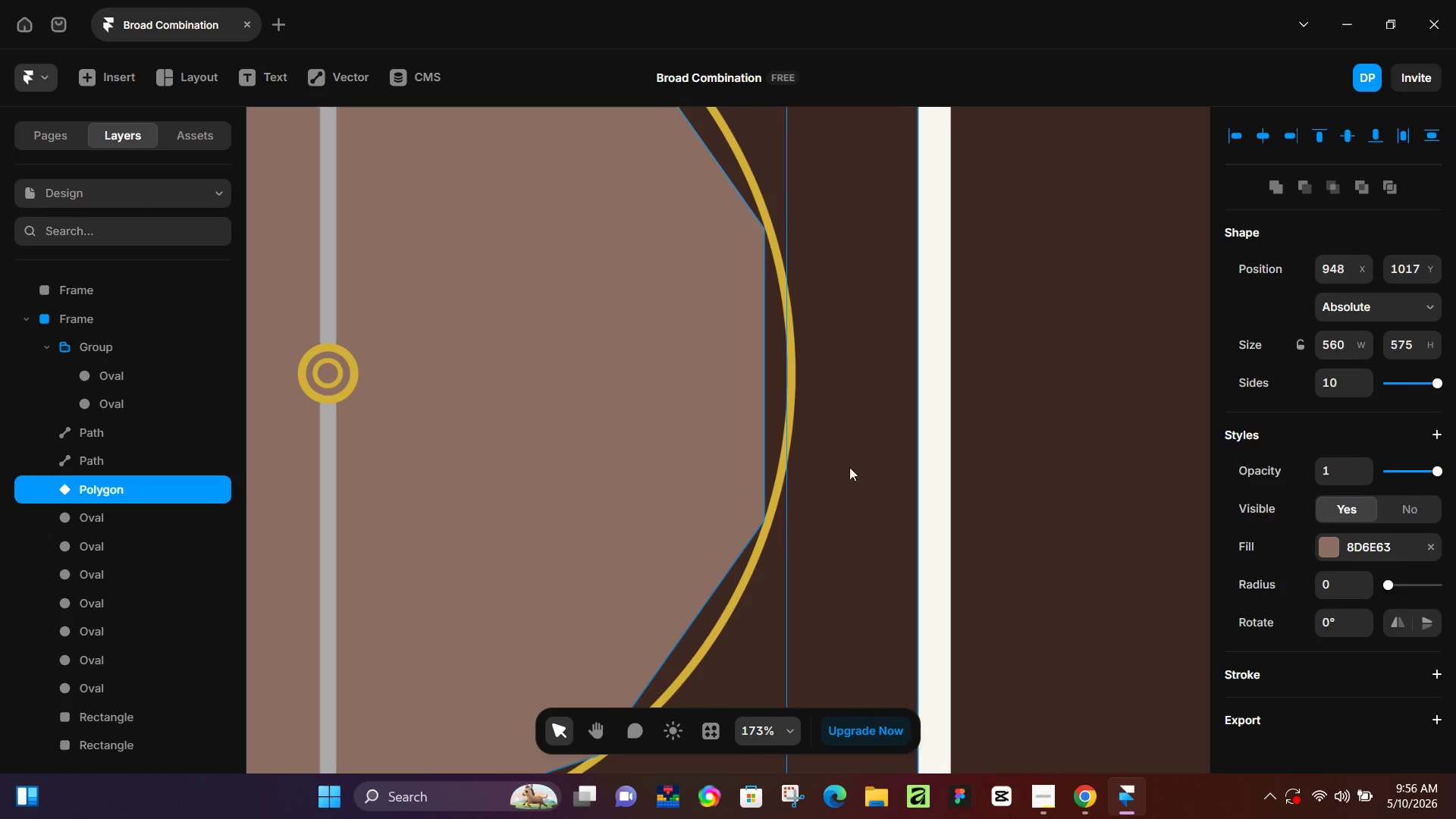 
left_click([877, 468])
 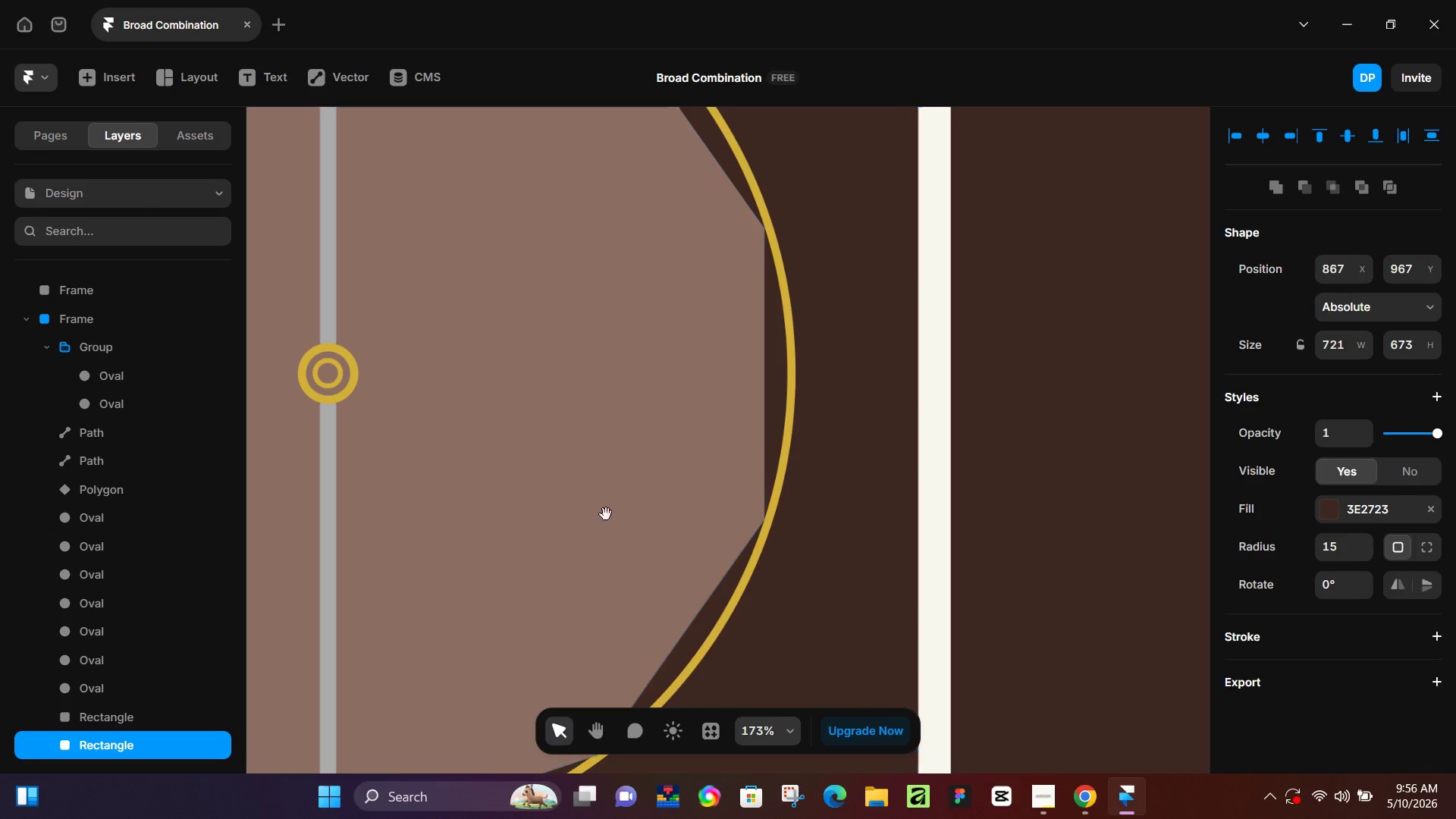 
hold_key(key=Space, duration=0.8)
 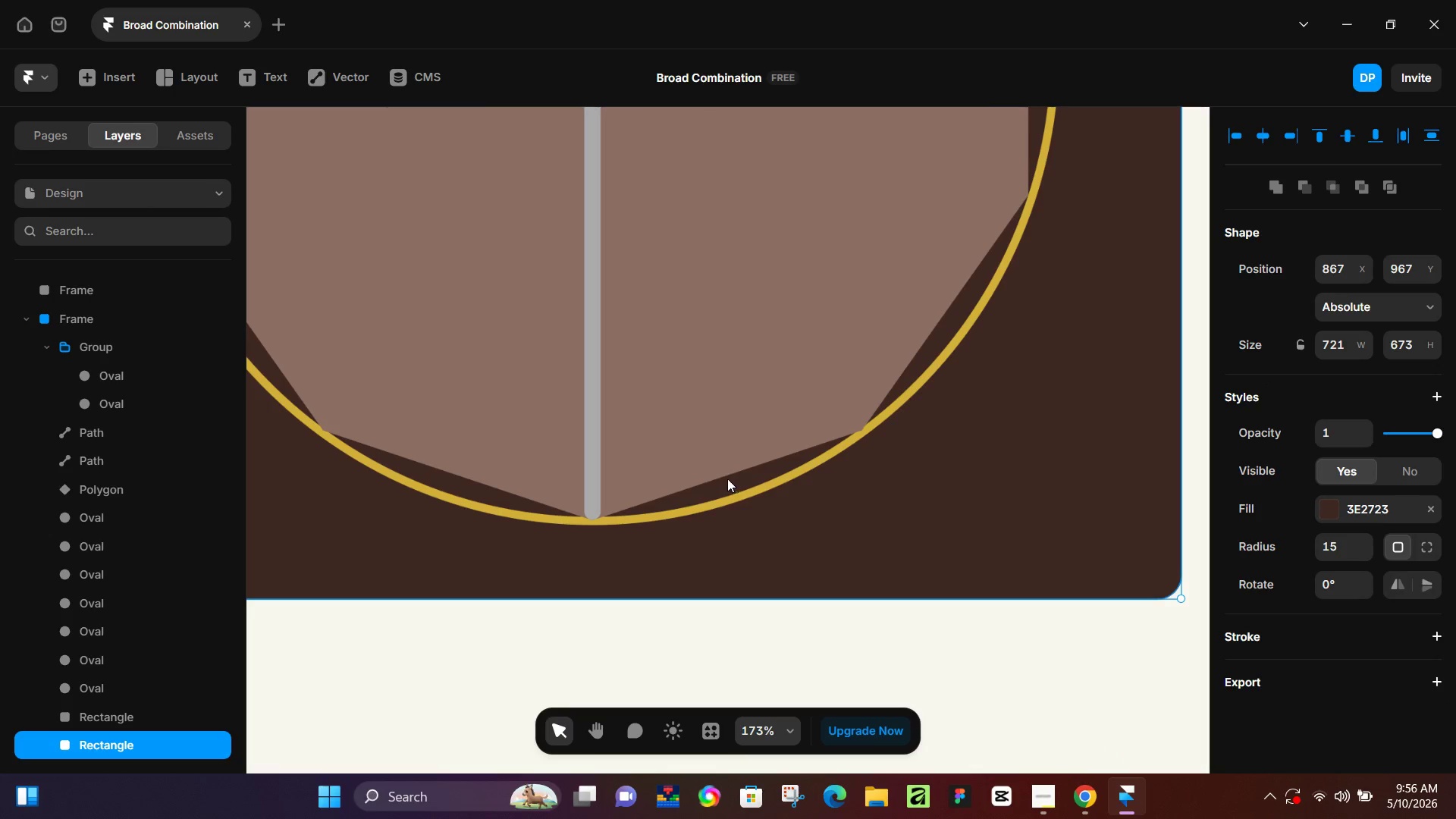 
left_click_drag(start_coordinate=[579, 524], to_coordinate=[843, 199])
 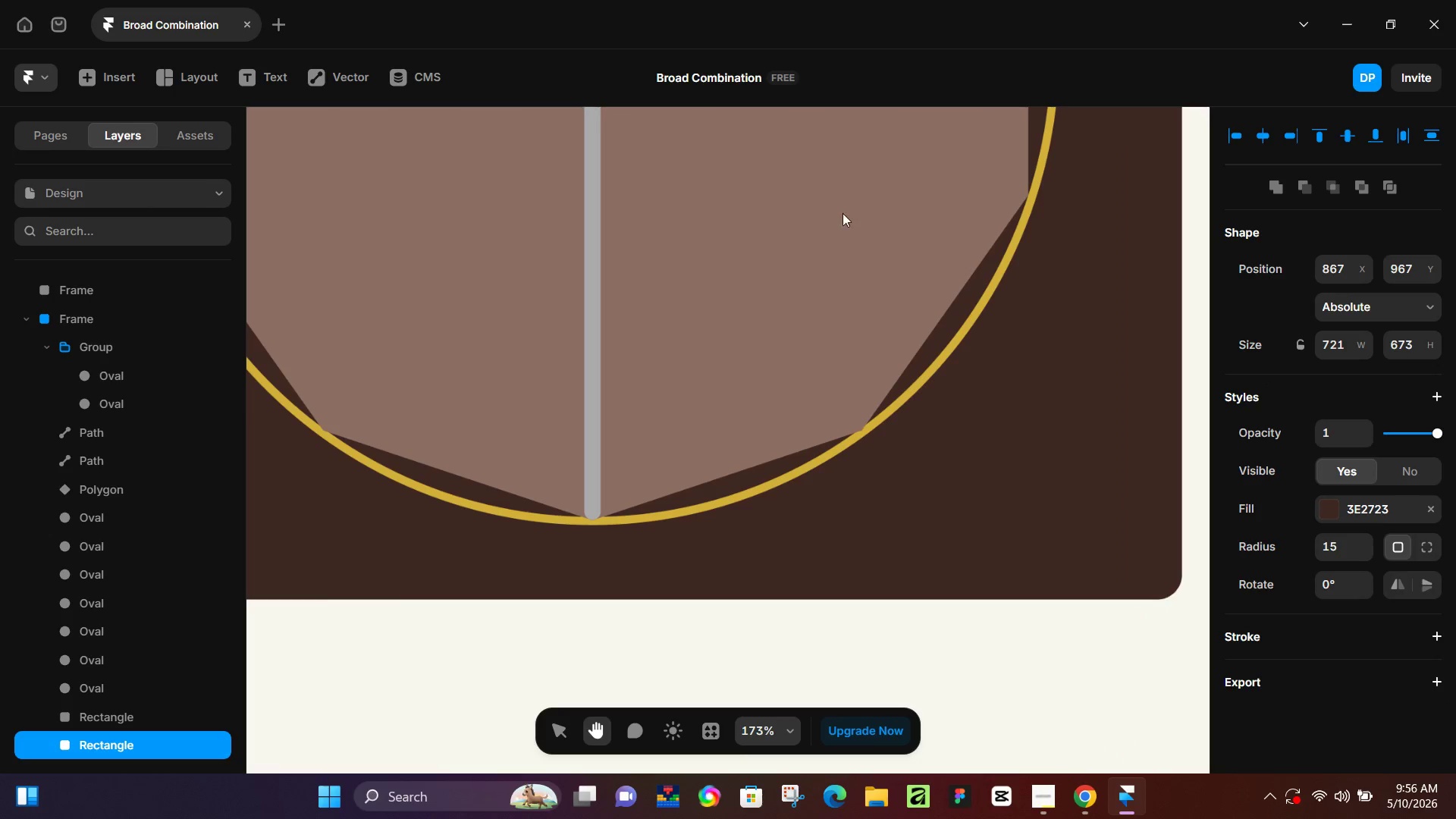 
left_click([715, 444])
 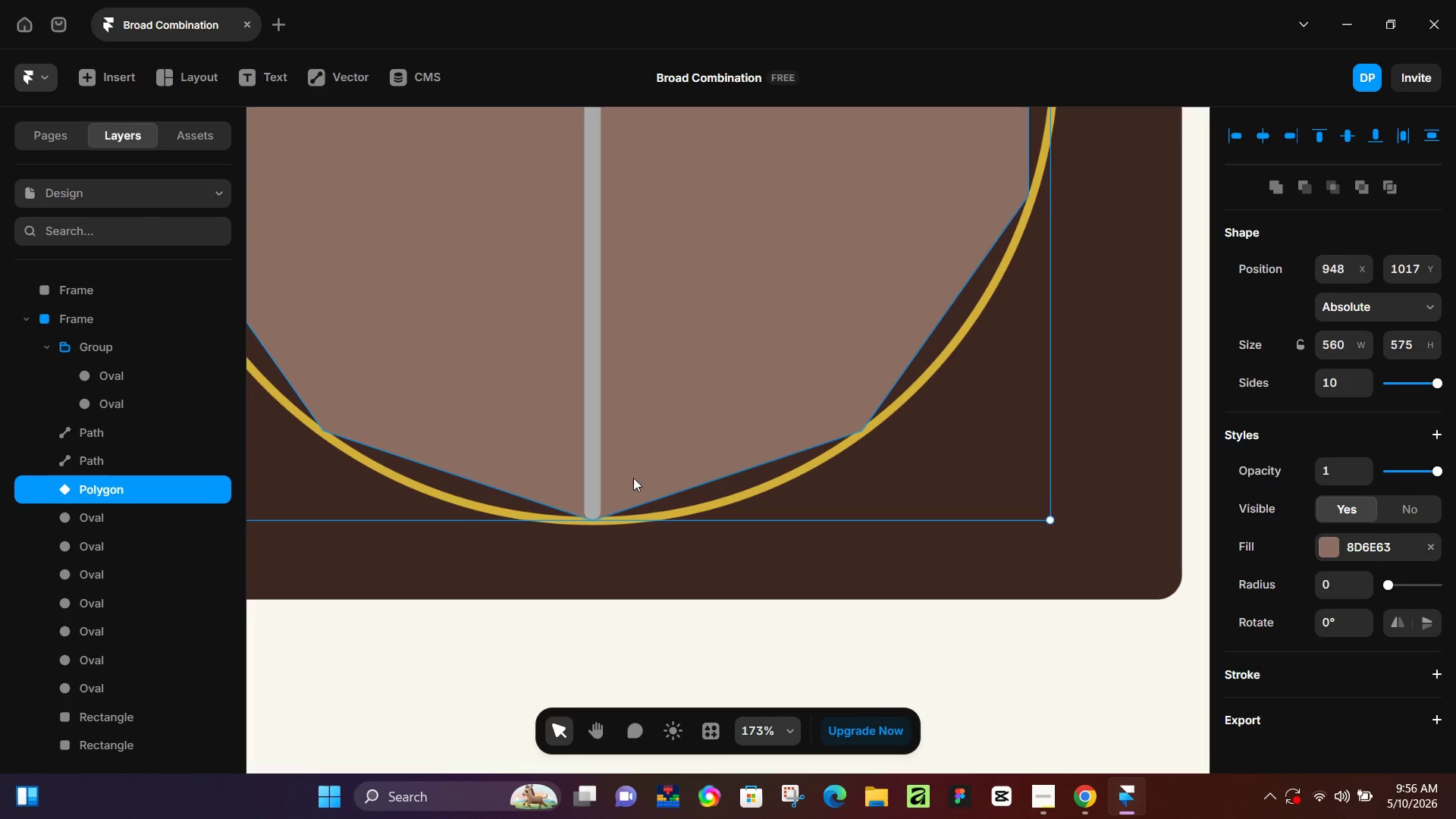 
hold_key(key=ControlLeft, duration=0.53)
 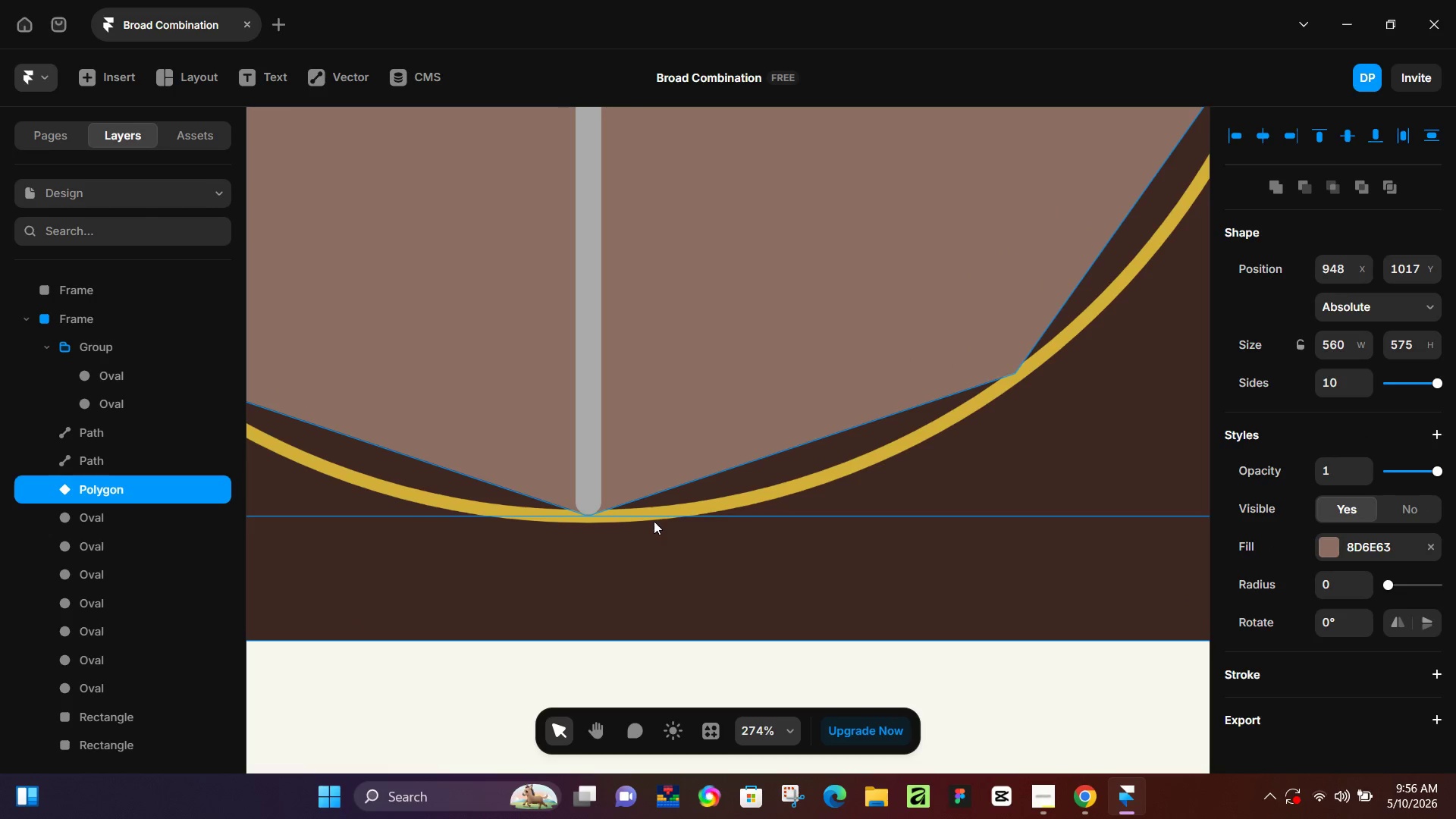 
hold_key(key=ControlLeft, duration=2.91)
 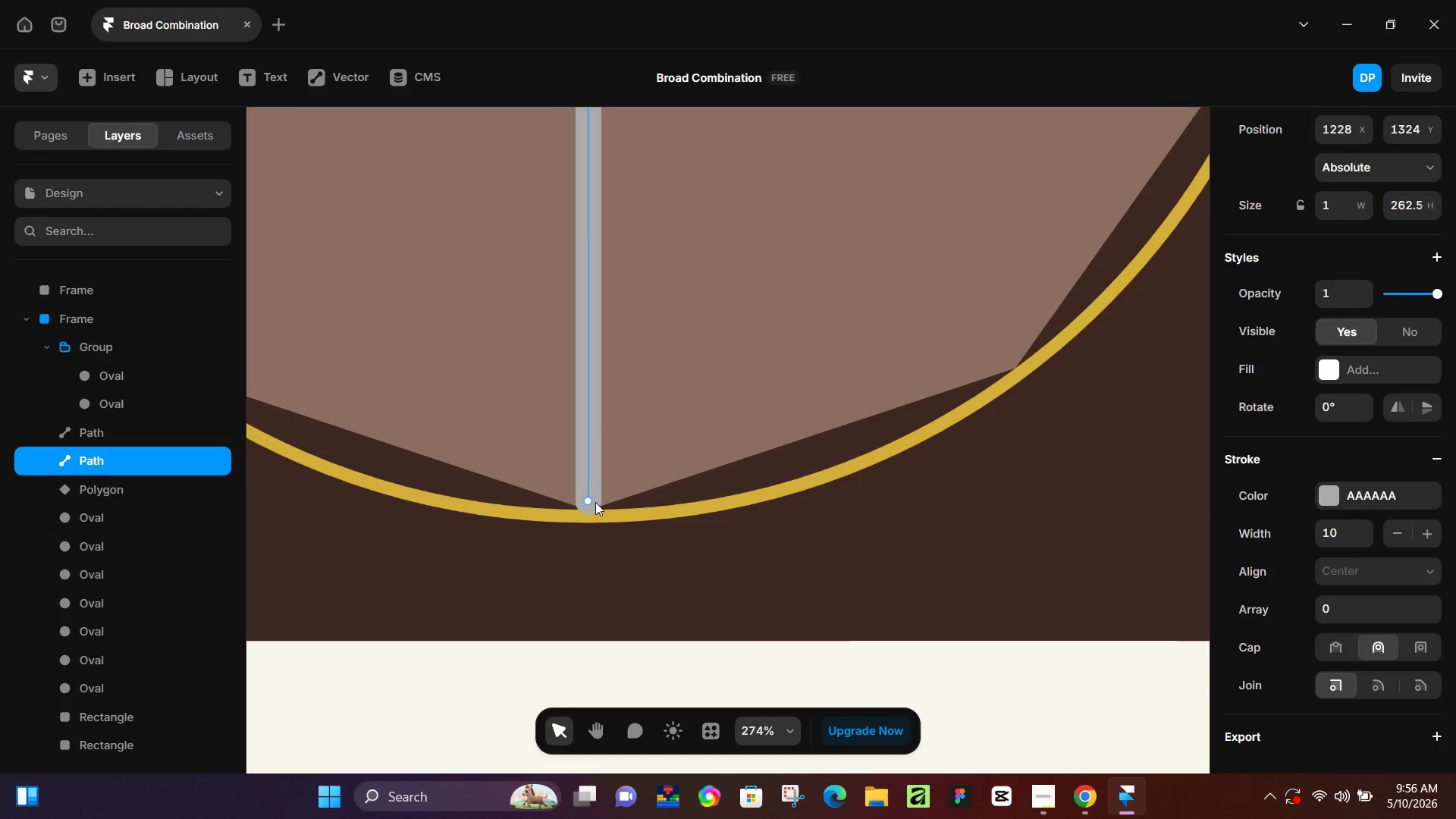 
scroll: coordinate [601, 530], scroll_direction: up, amount: 4.0
 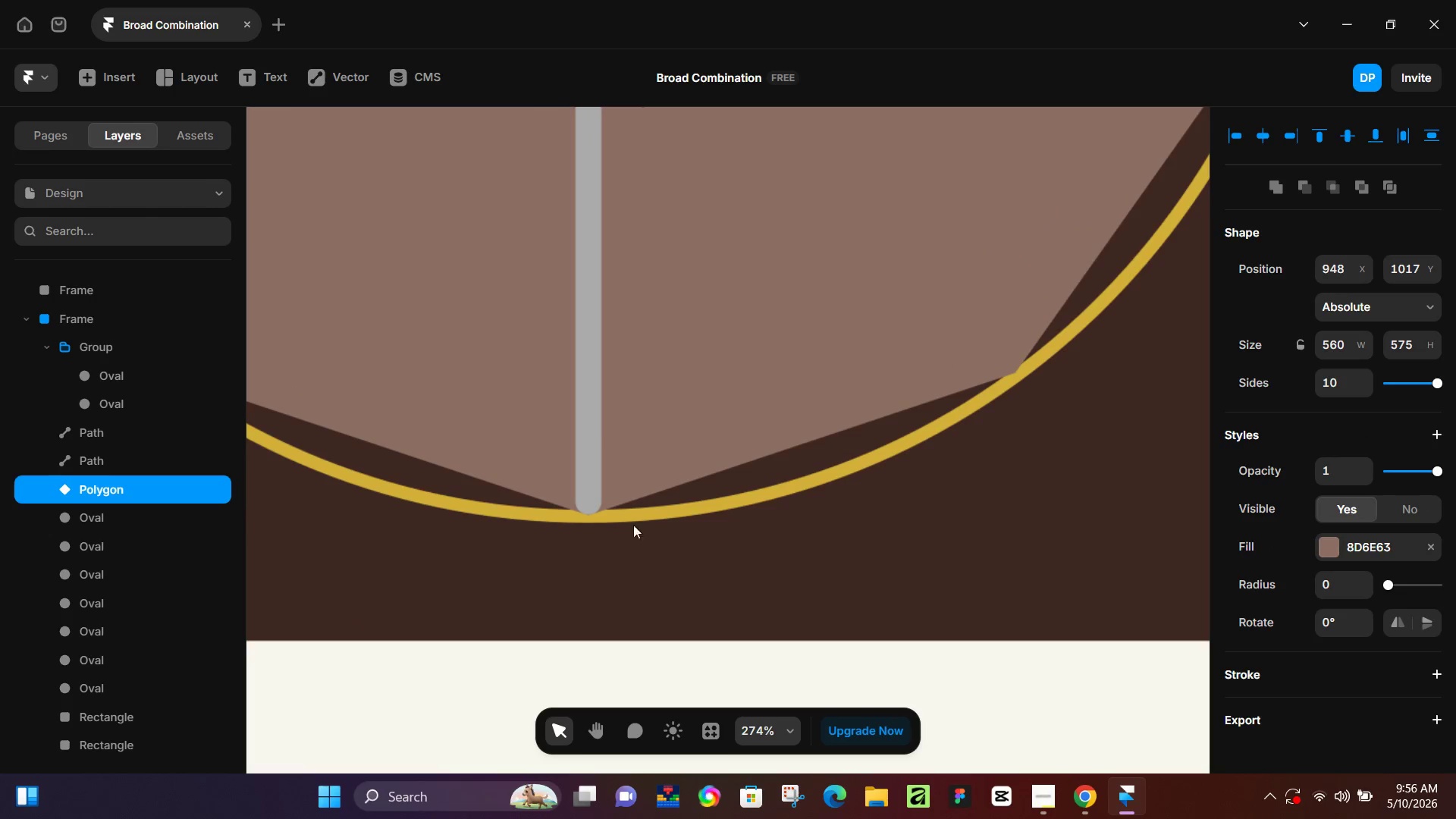 
left_click_drag(start_coordinate=[656, 517], to_coordinate=[662, 511])
 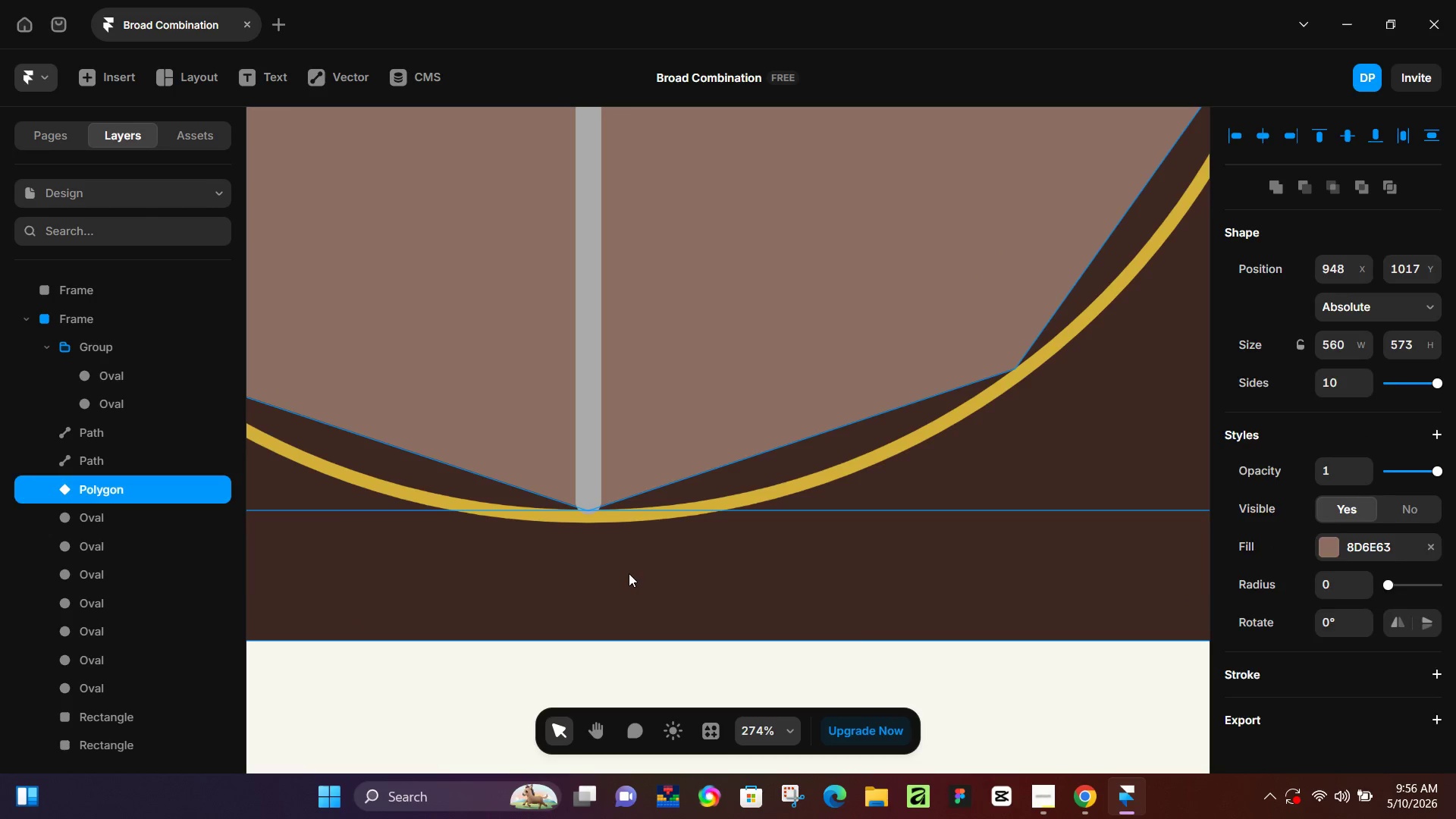 
left_click([629, 573])
 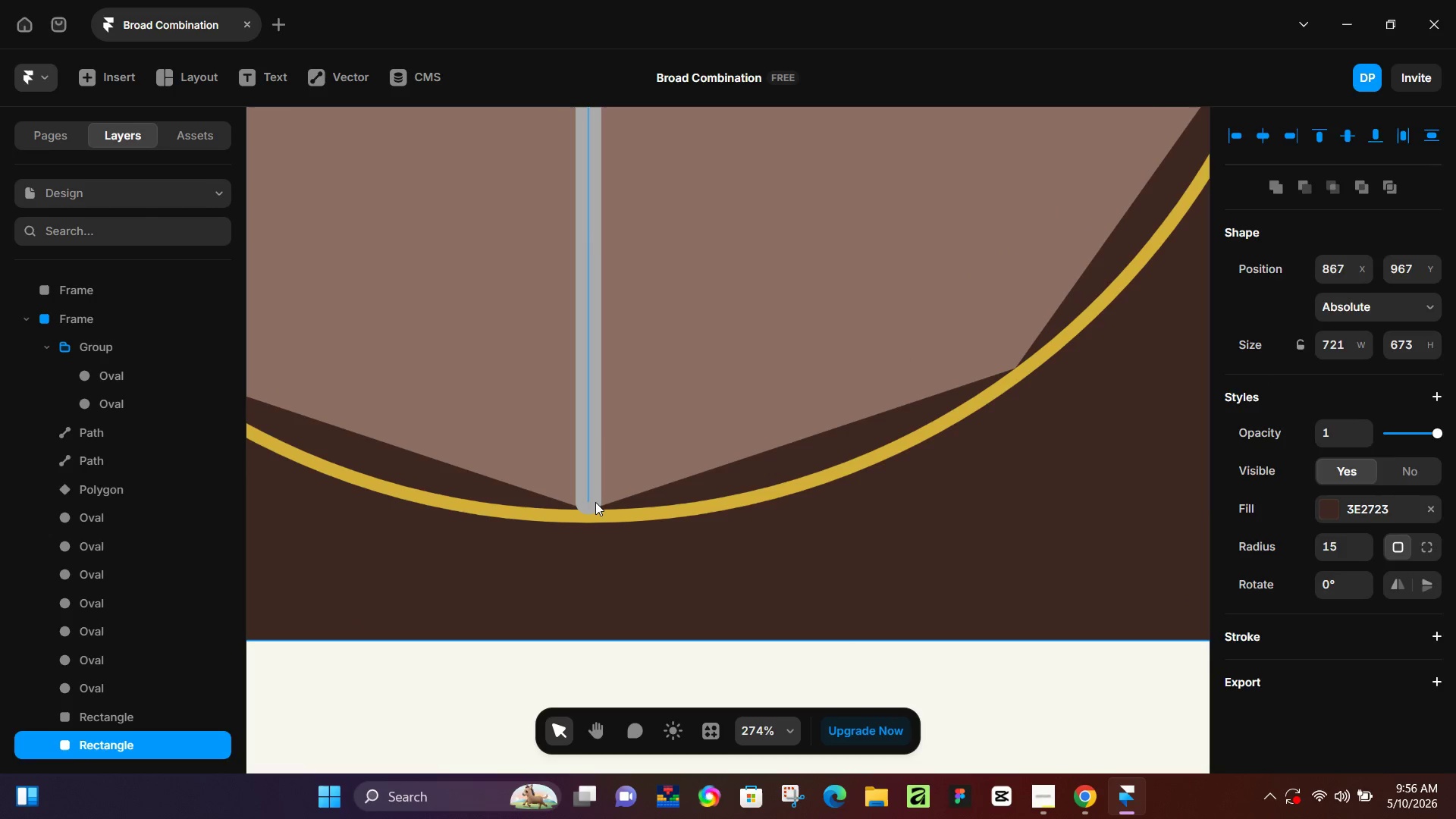 
left_click([595, 502])
 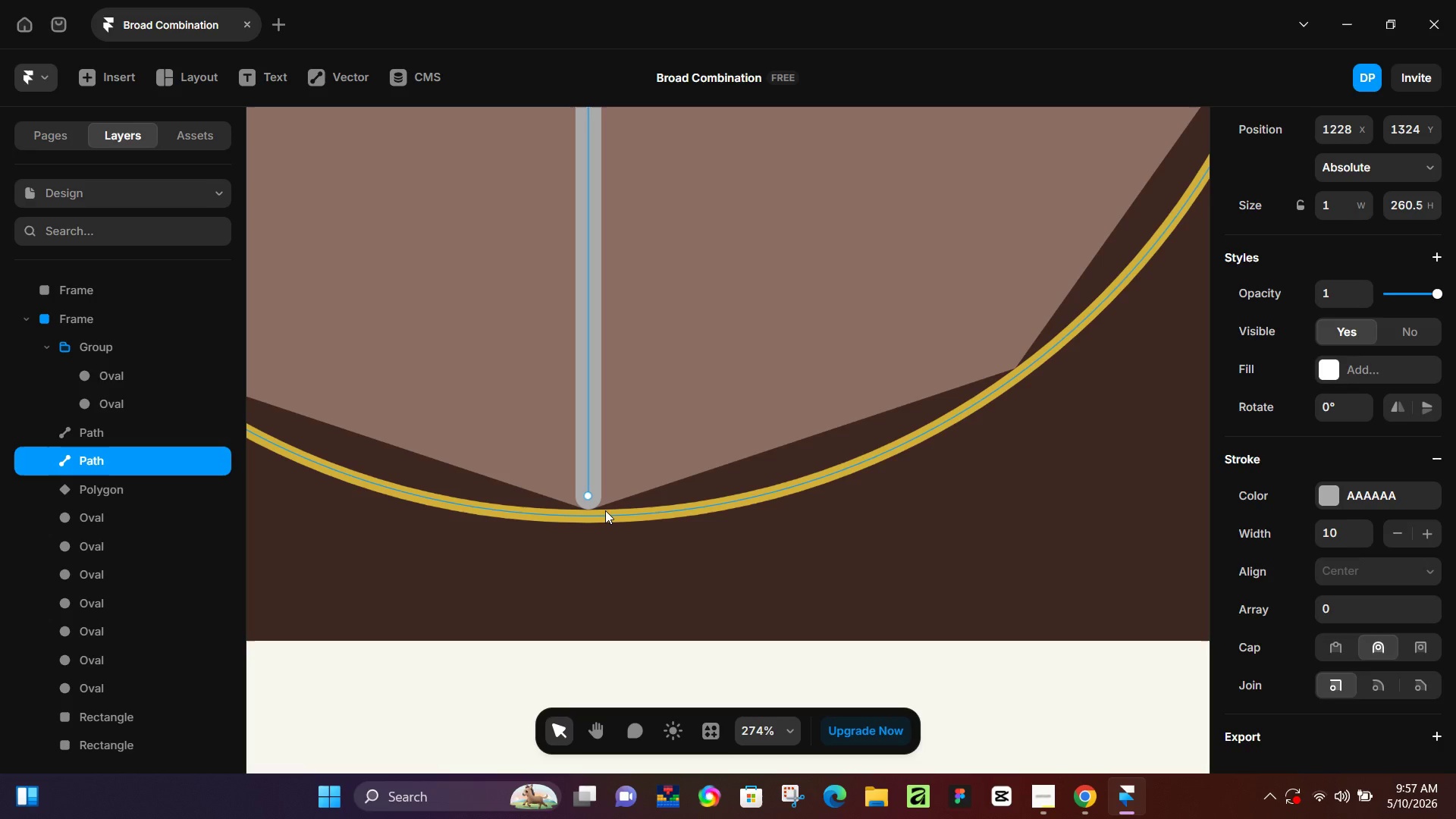 
wait(59.42)
 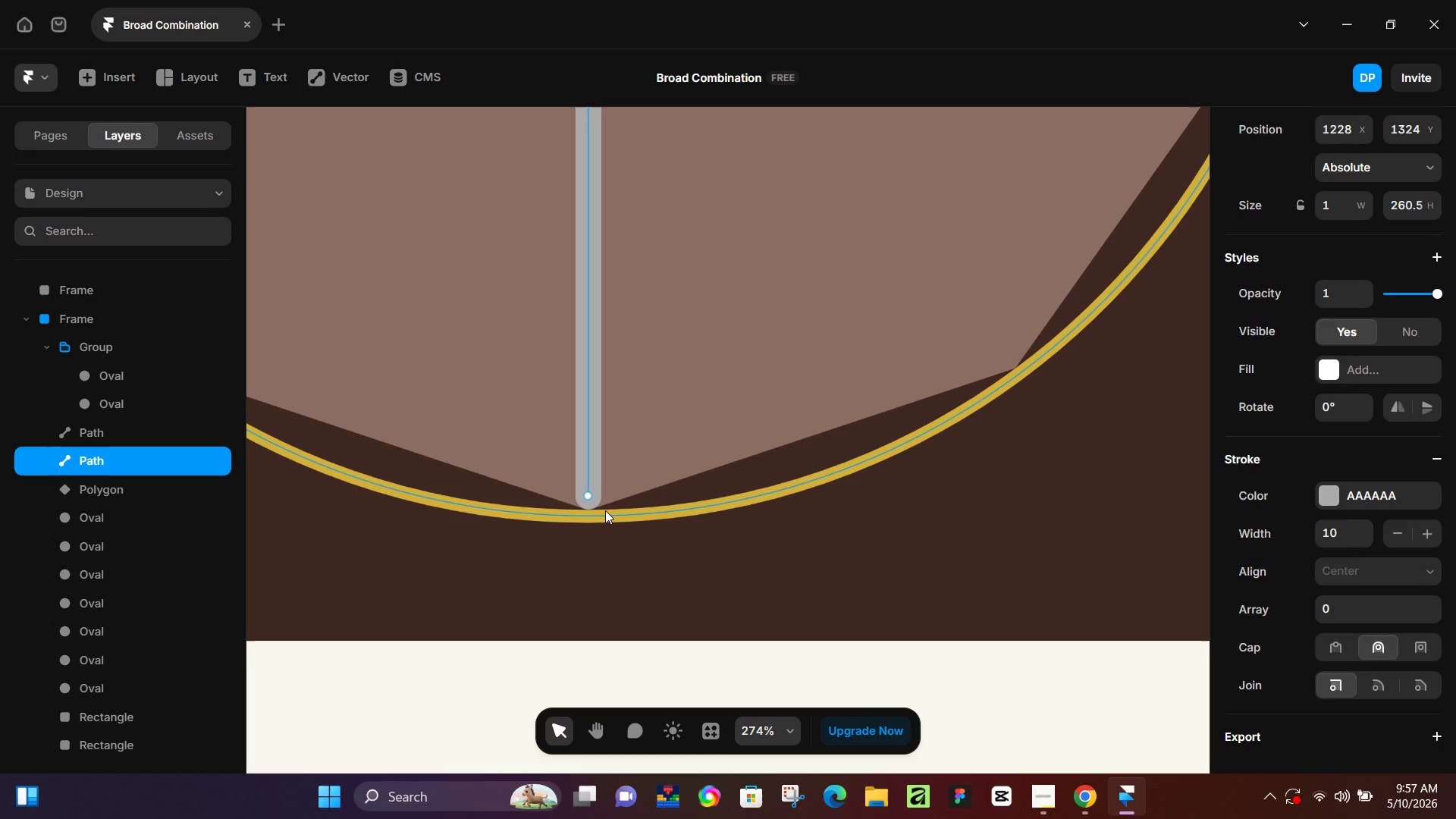 
hold_key(key=ControlLeft, duration=0.78)
scroll: coordinate [784, 415], scroll_direction: down, amount: 10.0
 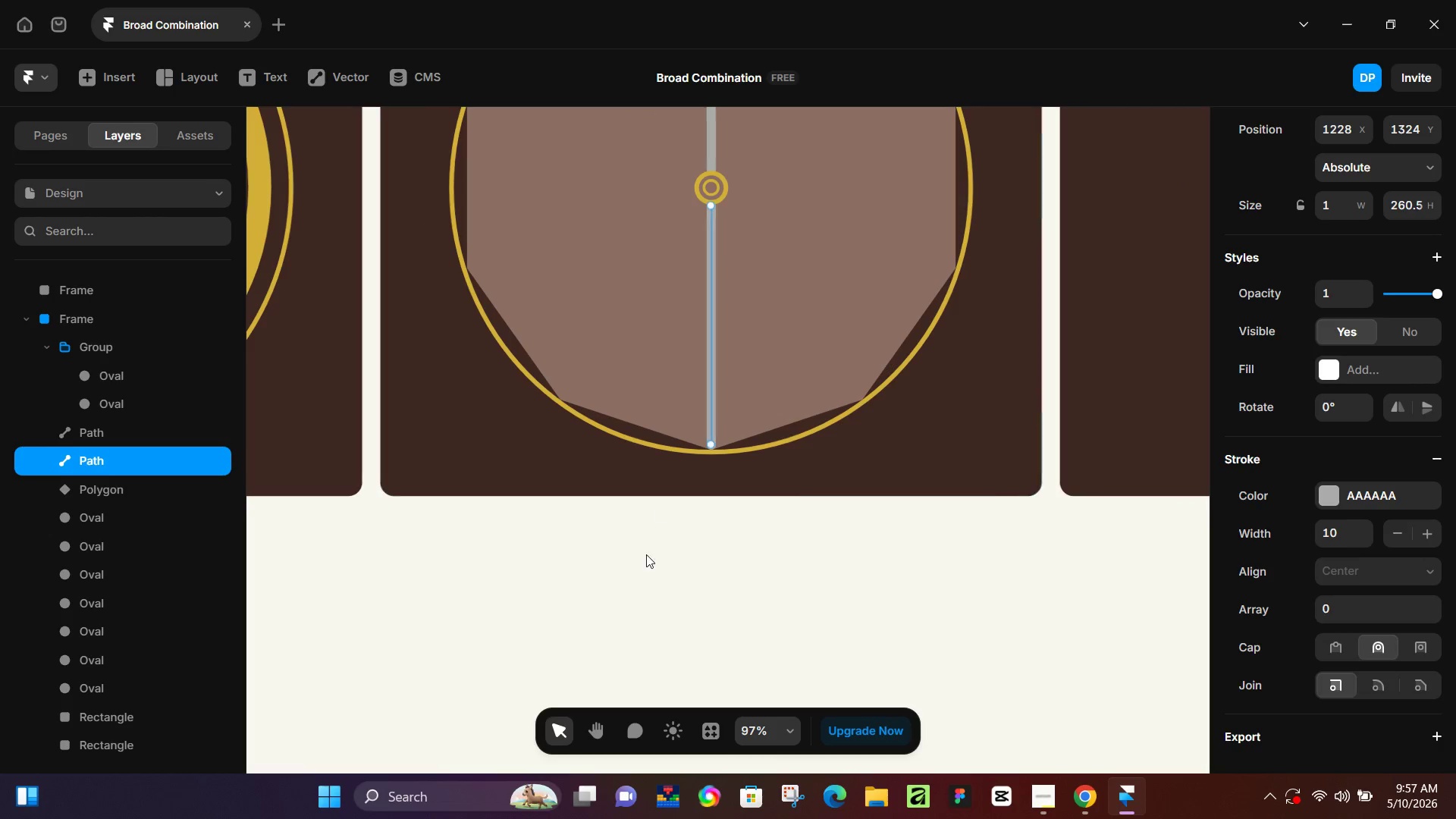 
left_click([661, 598])
 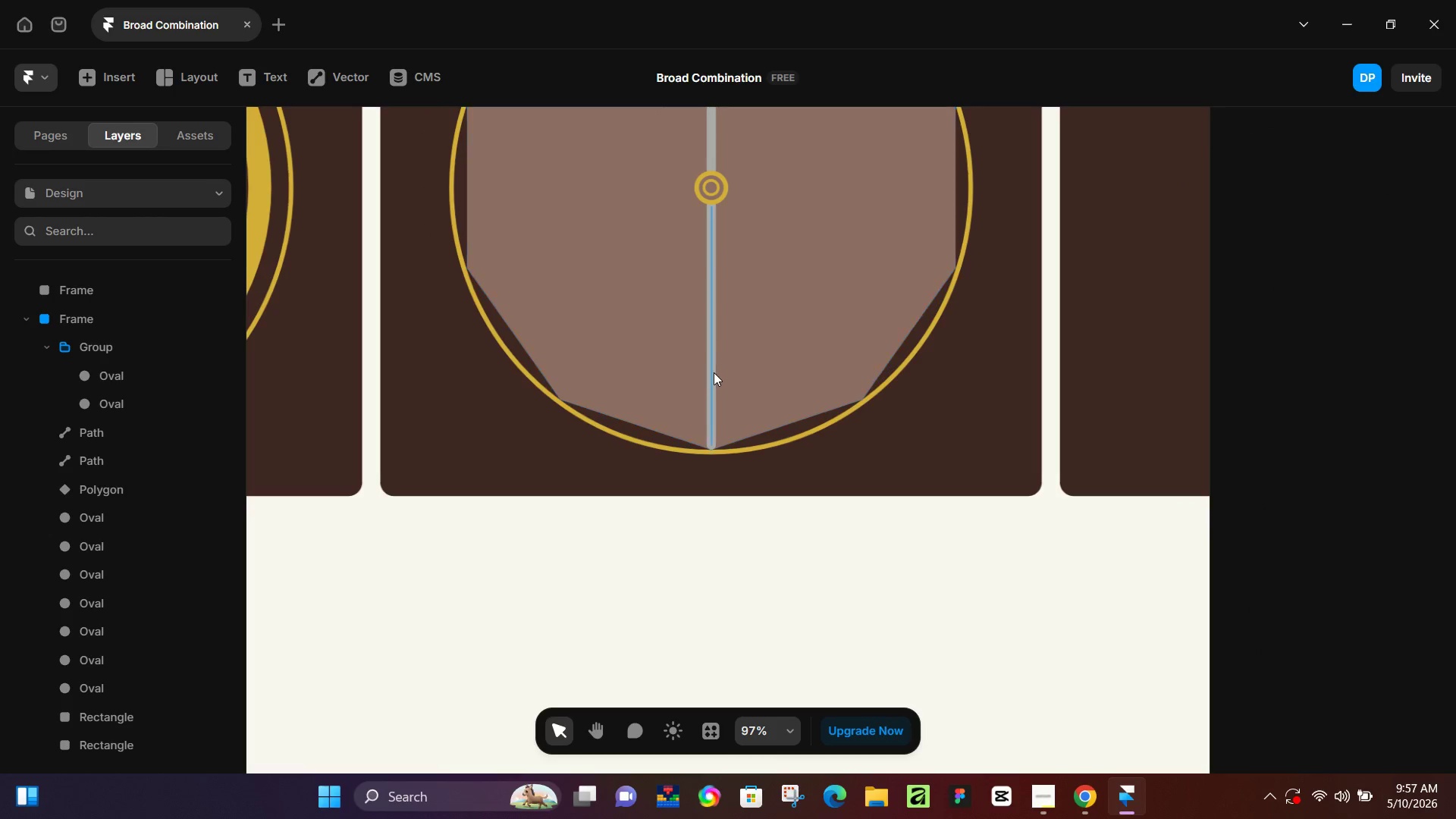 
left_click([712, 373])
 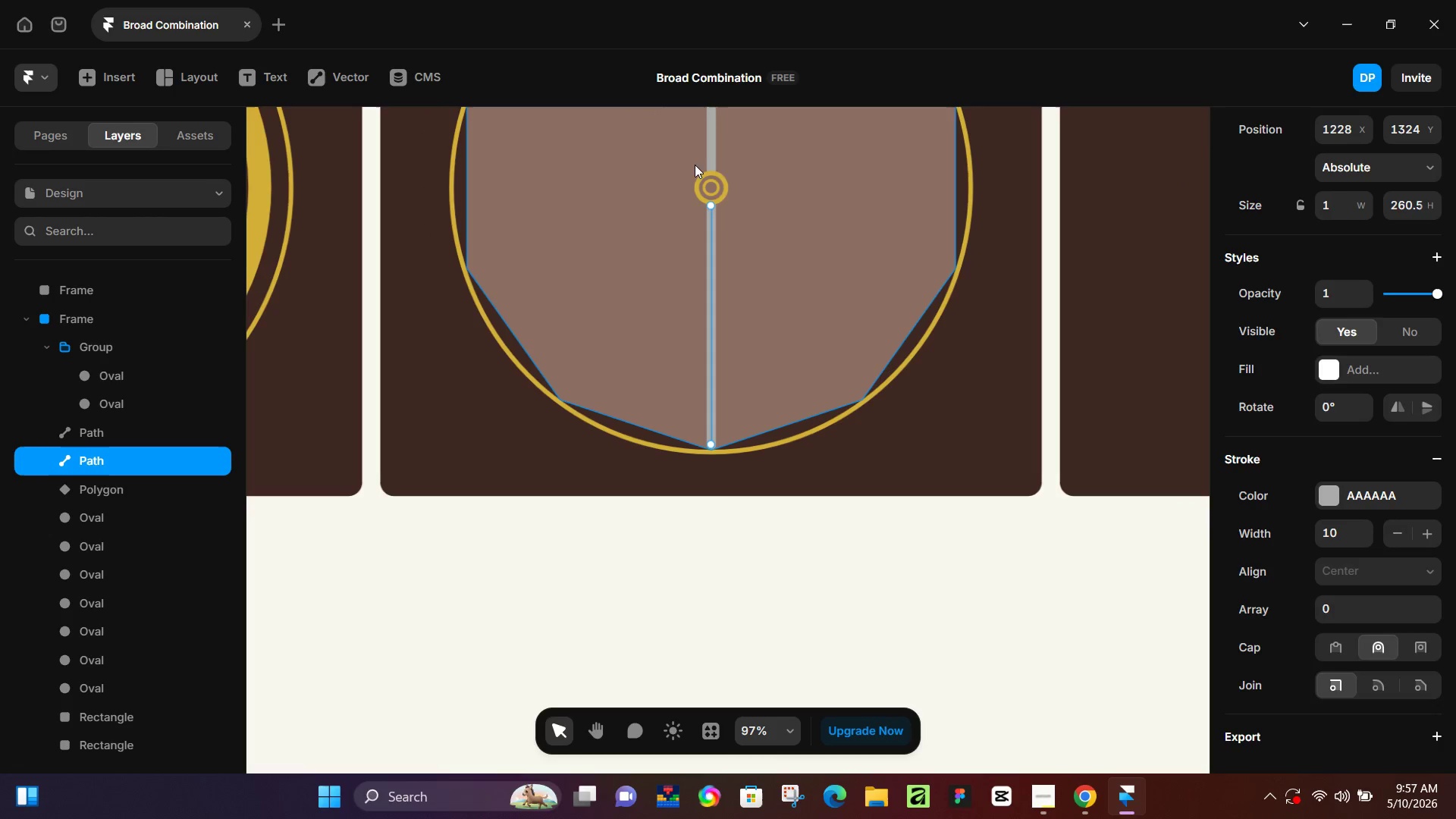 
hold_key(key=ShiftLeft, duration=0.75)
left_click([710, 155])
 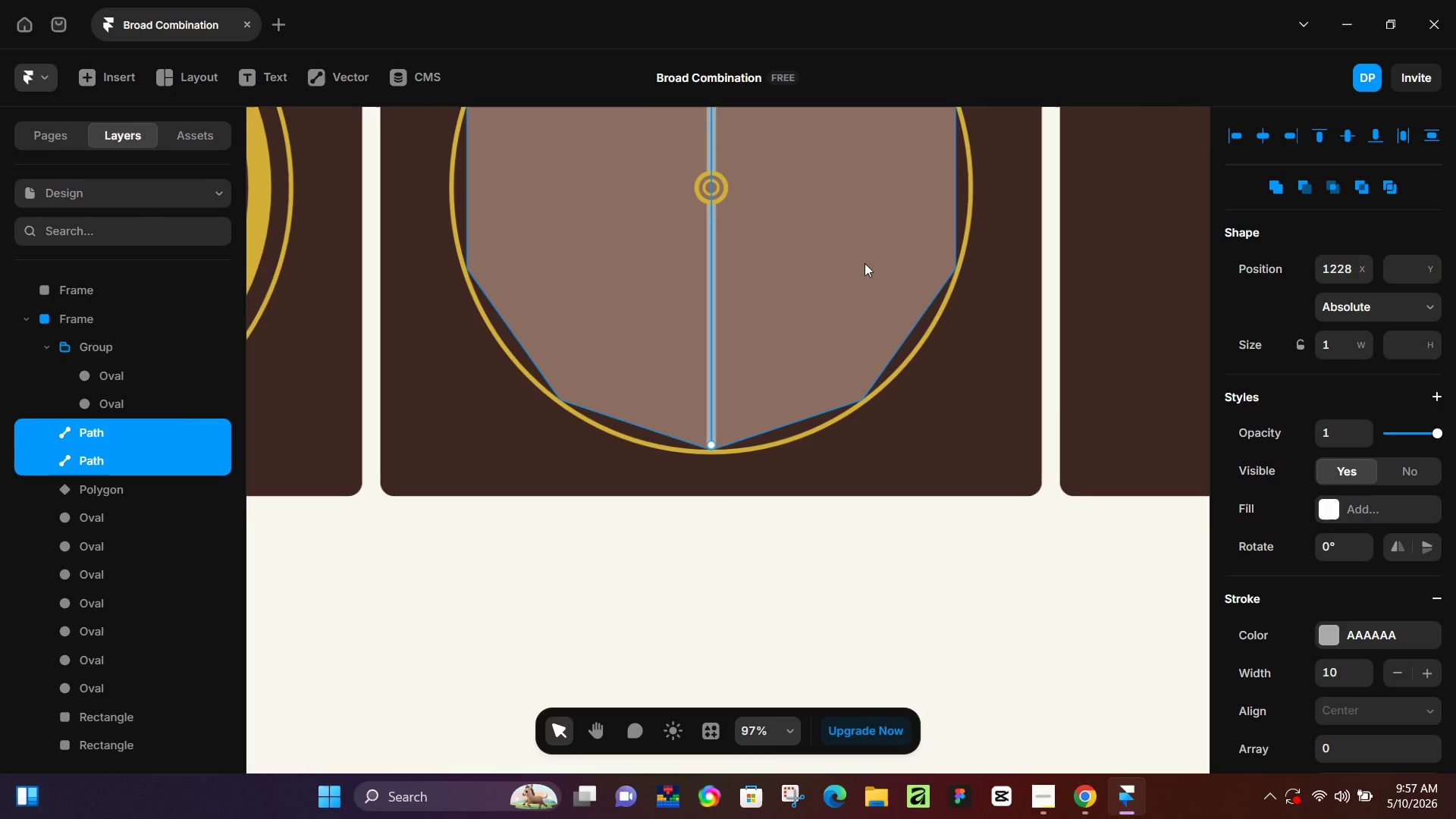 
left_click_drag(start_coordinate=[1134, 688], to_coordinate=[260, 212])
 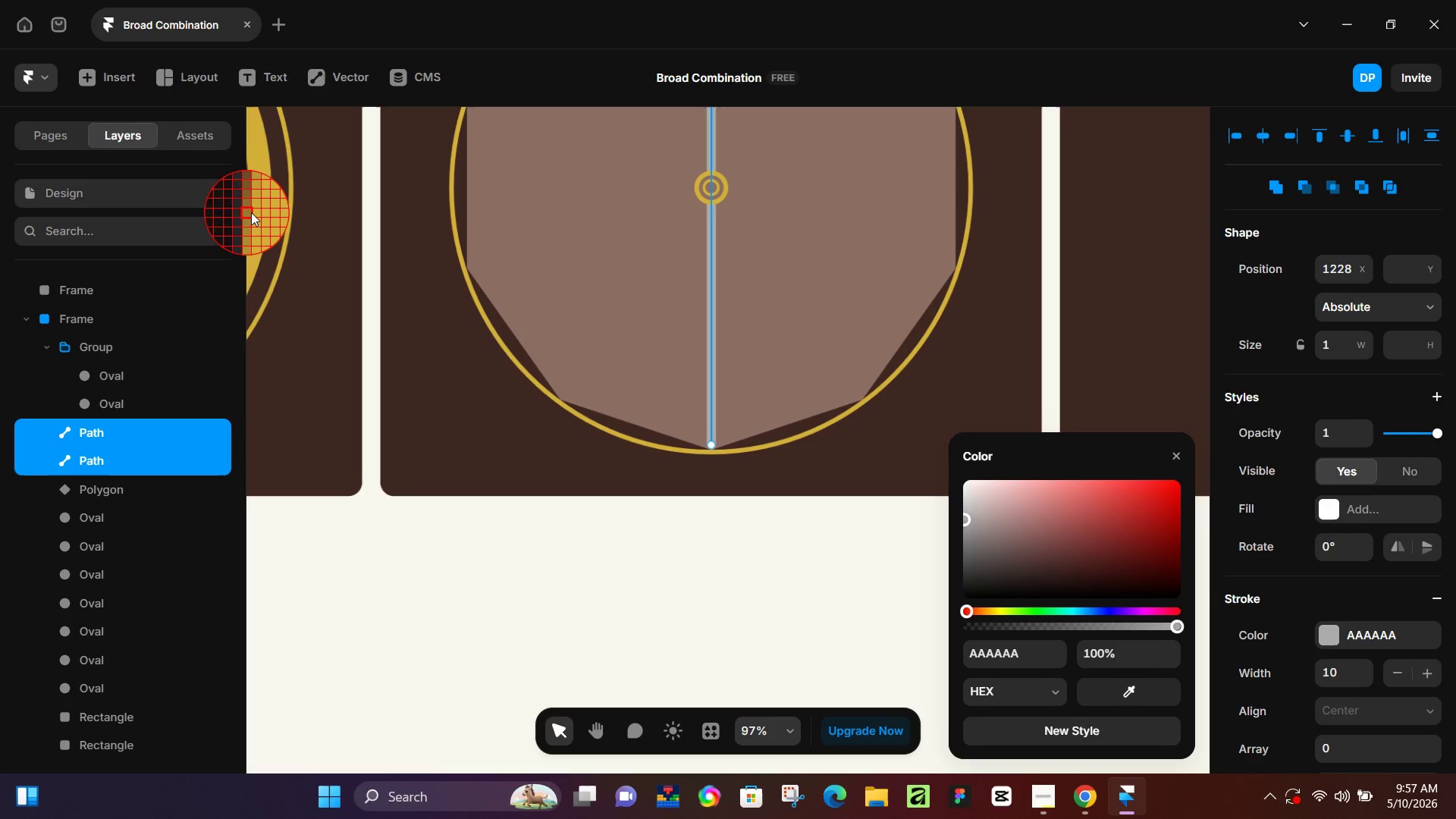 
left_click([253, 212])
 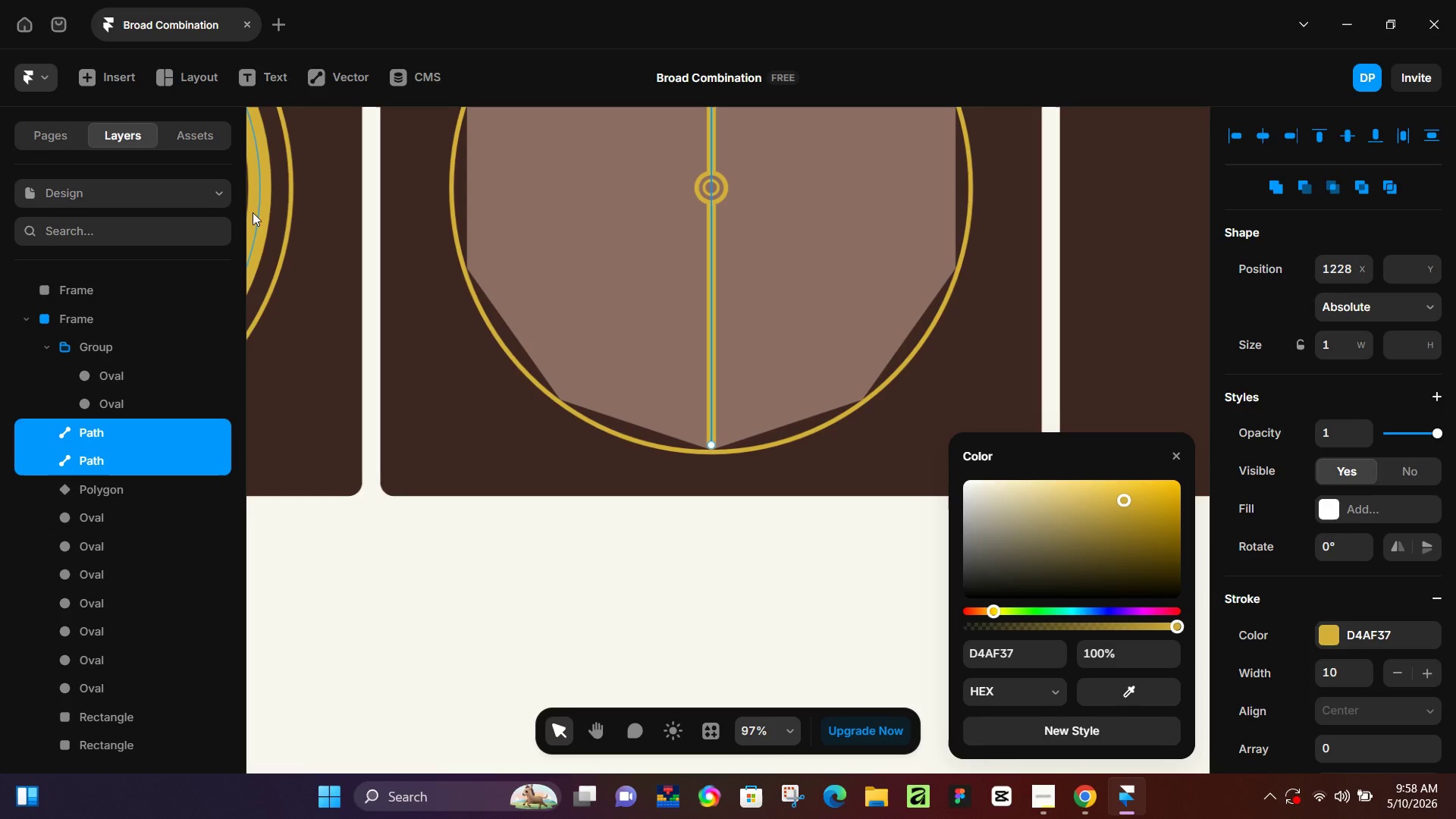 
wait(85.0)
 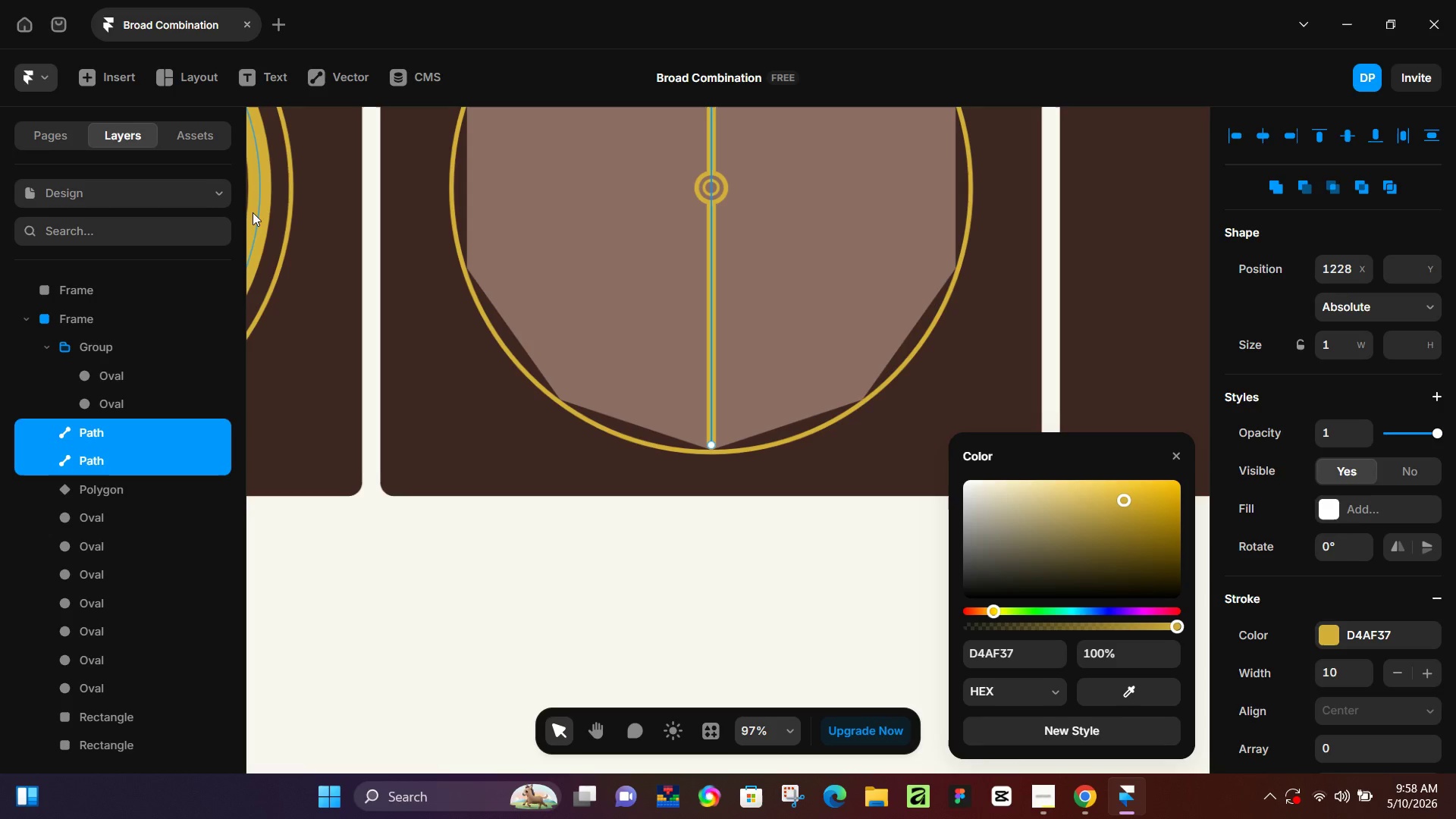 
left_click([902, 245])
 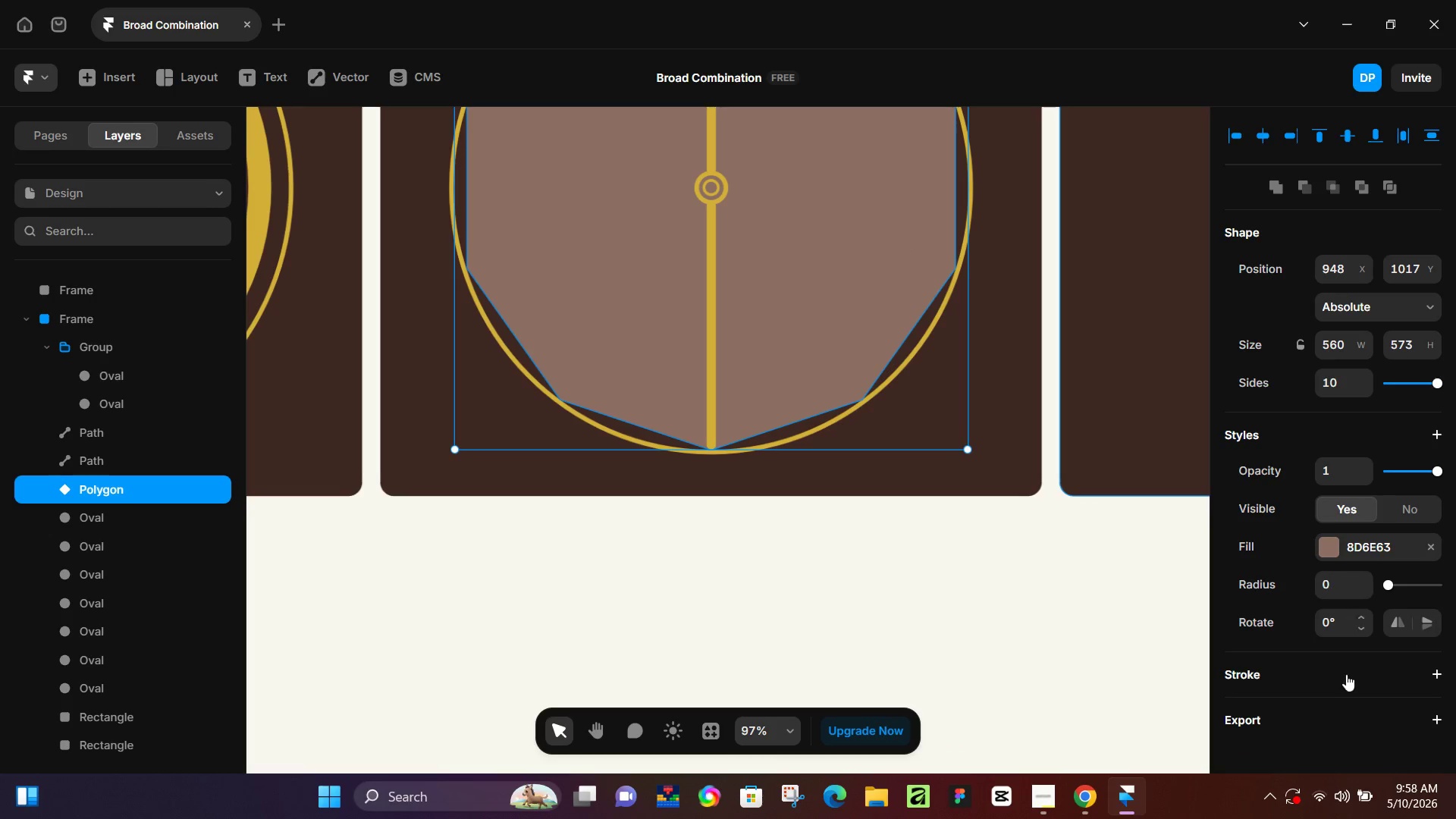 
left_click([1331, 676])
 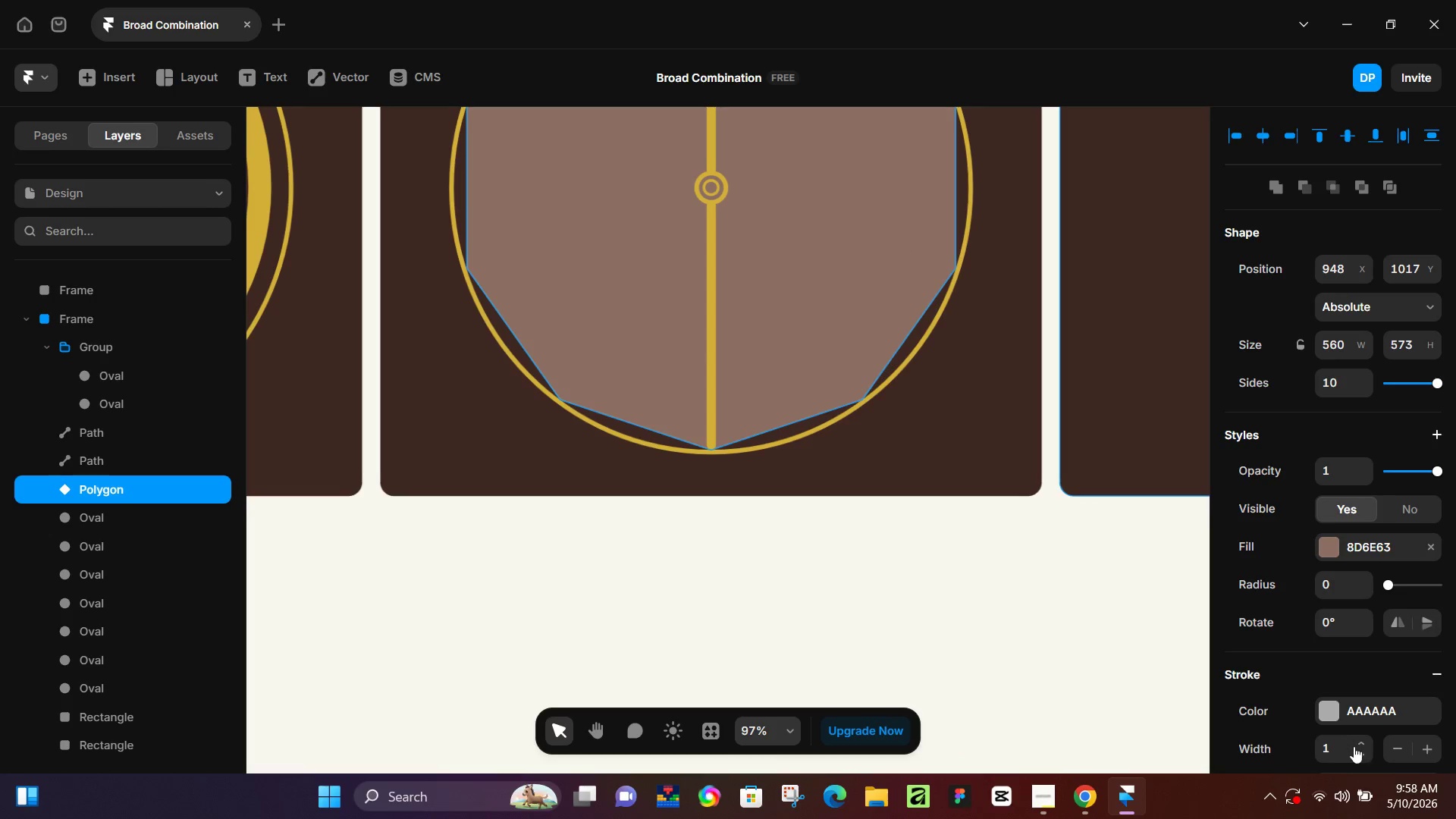 
left_click([1360, 745])
 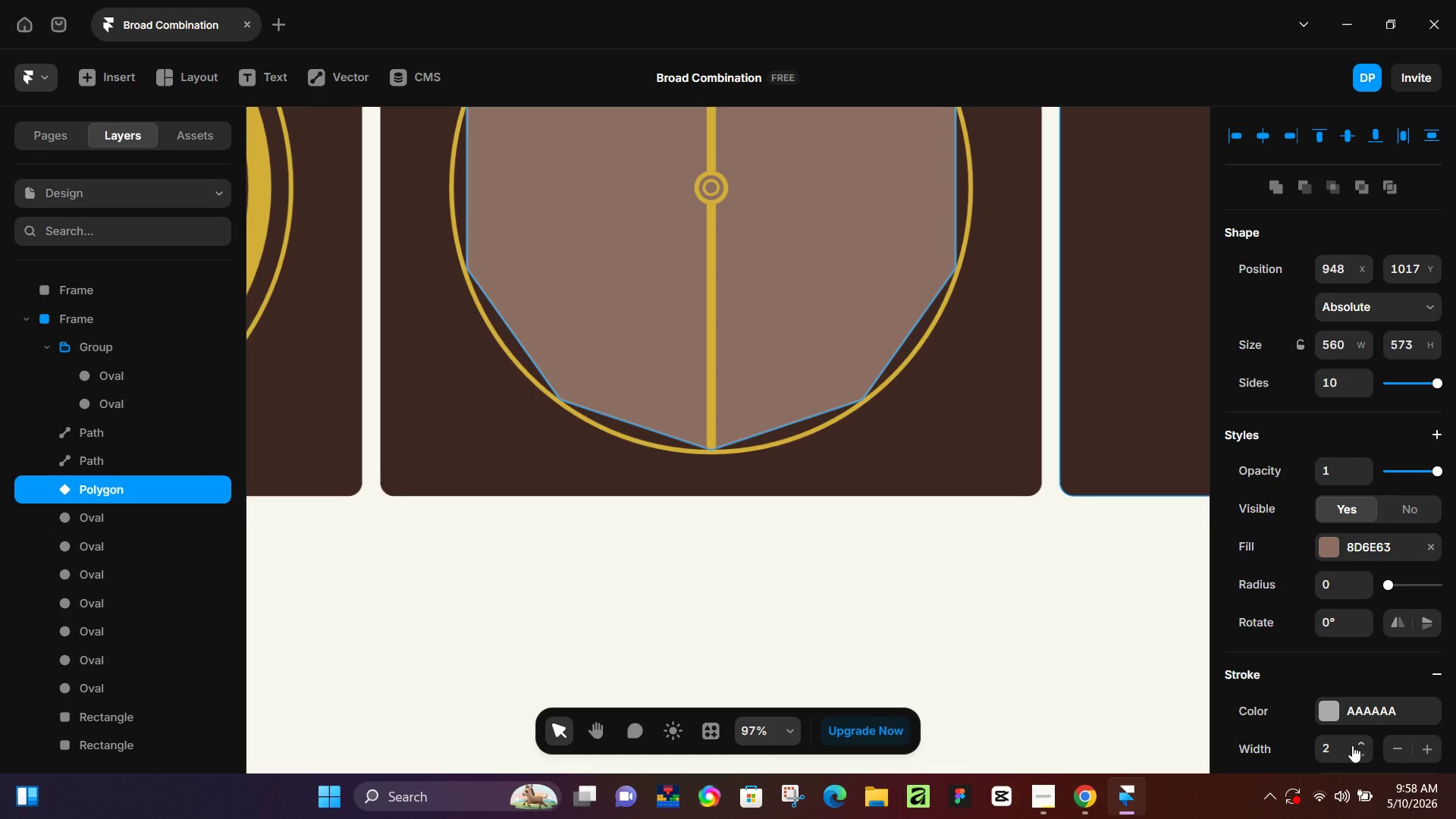 
left_click([1365, 745])
 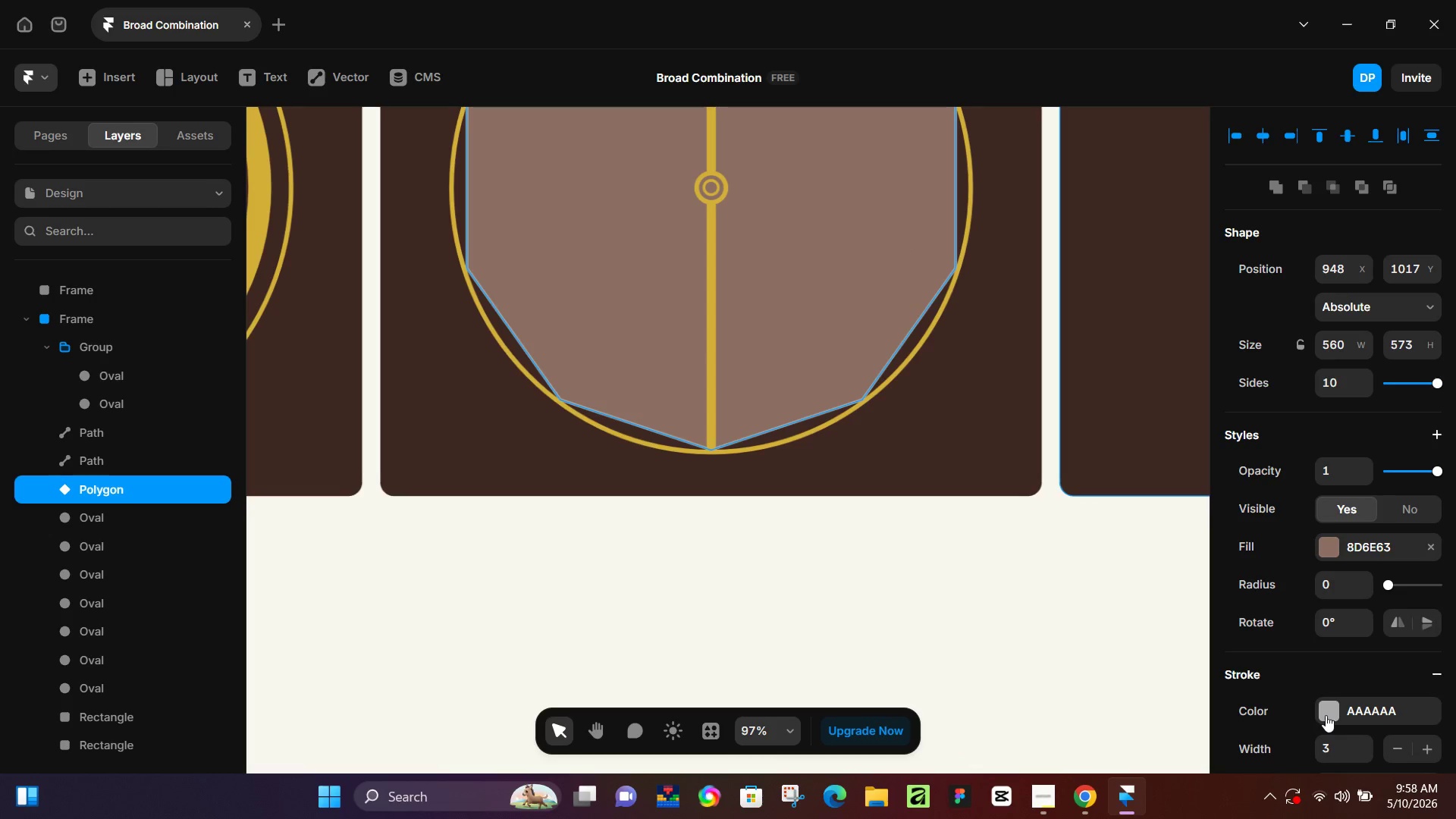 
left_click([1326, 715])
 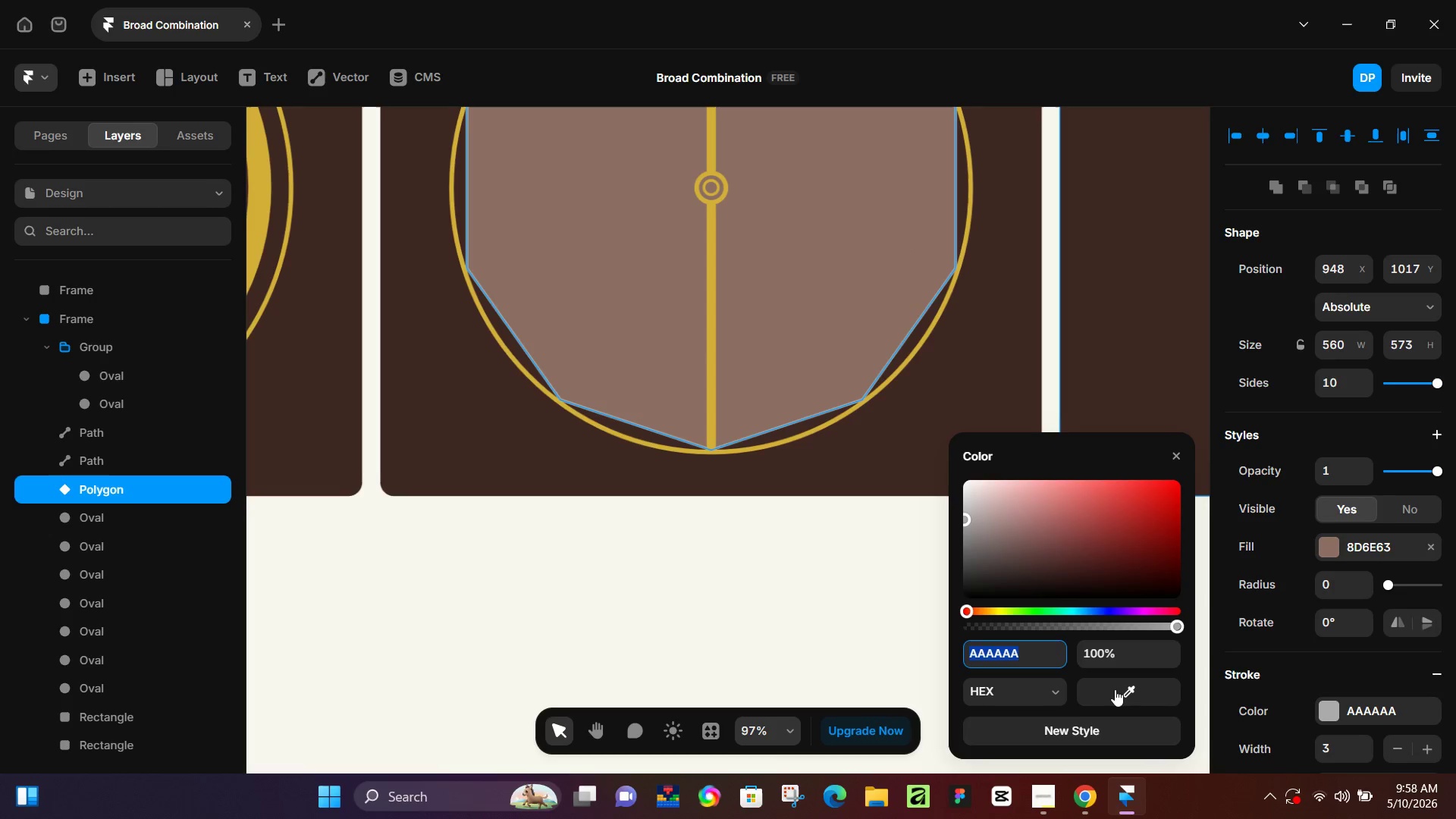 
left_click_drag(start_coordinate=[1117, 686], to_coordinate=[261, 238])
 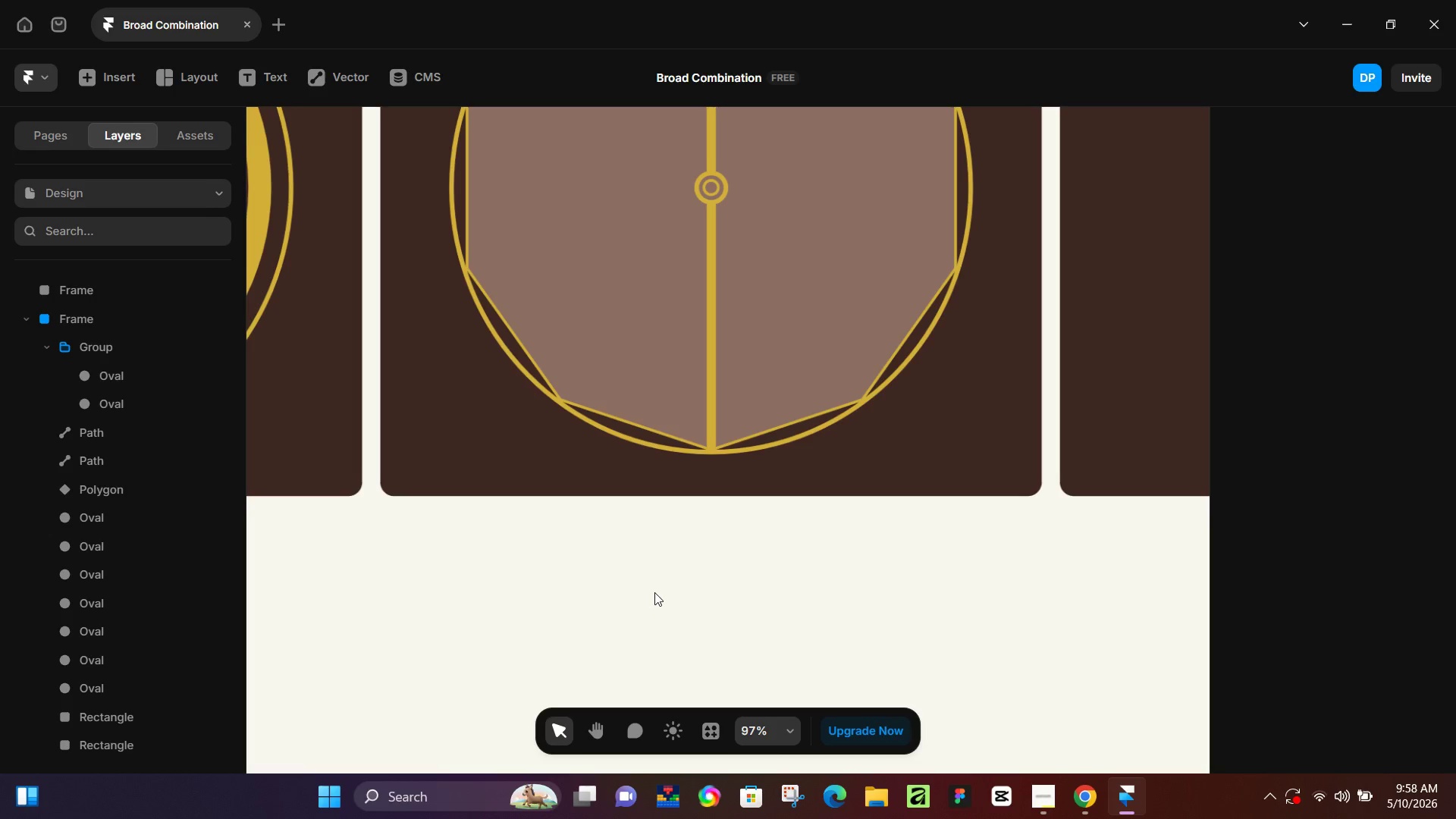 
key(Control+ControlLeft)
 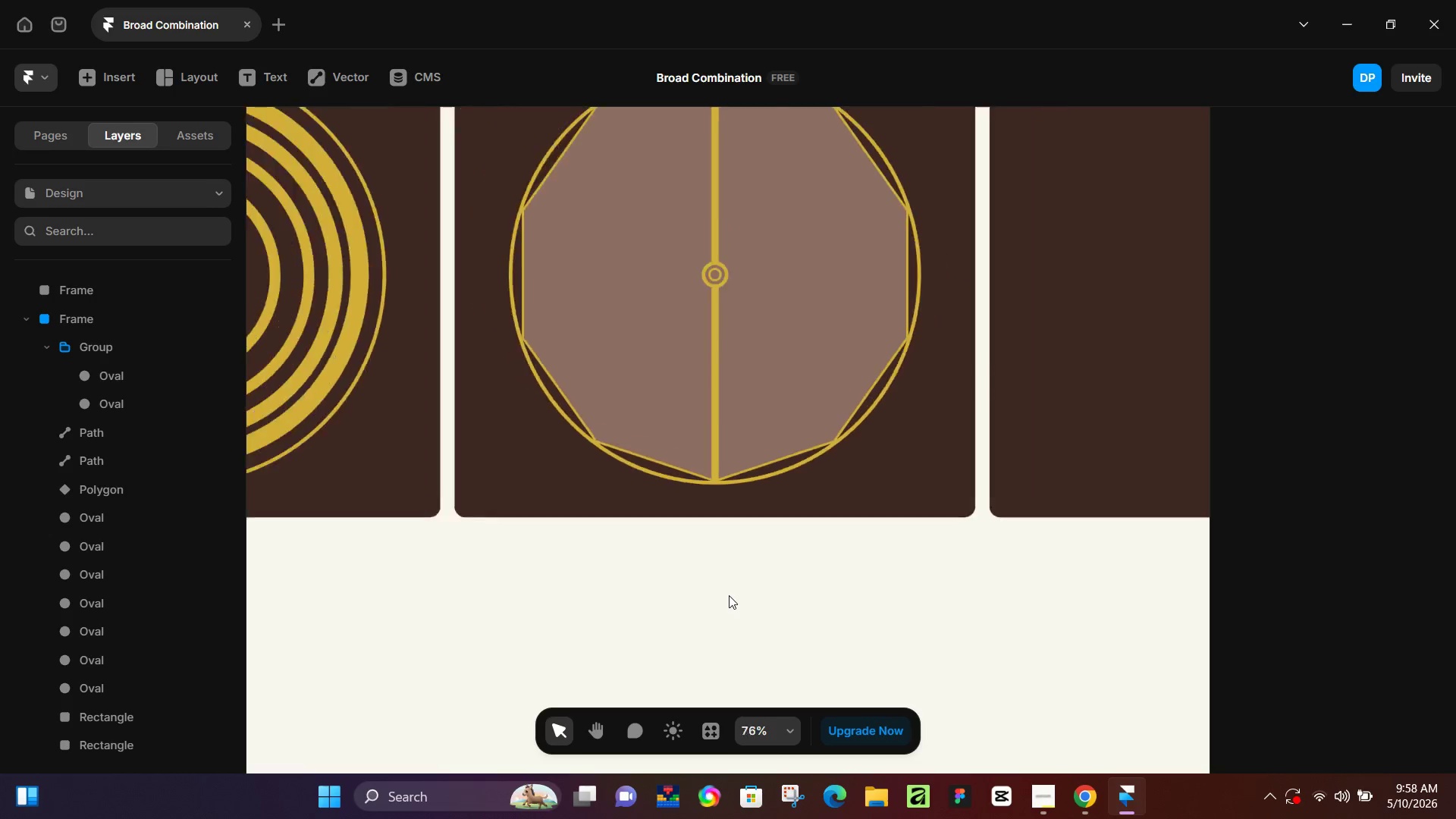 
scroll: coordinate [729, 595], scroll_direction: down, amount: 3.0
 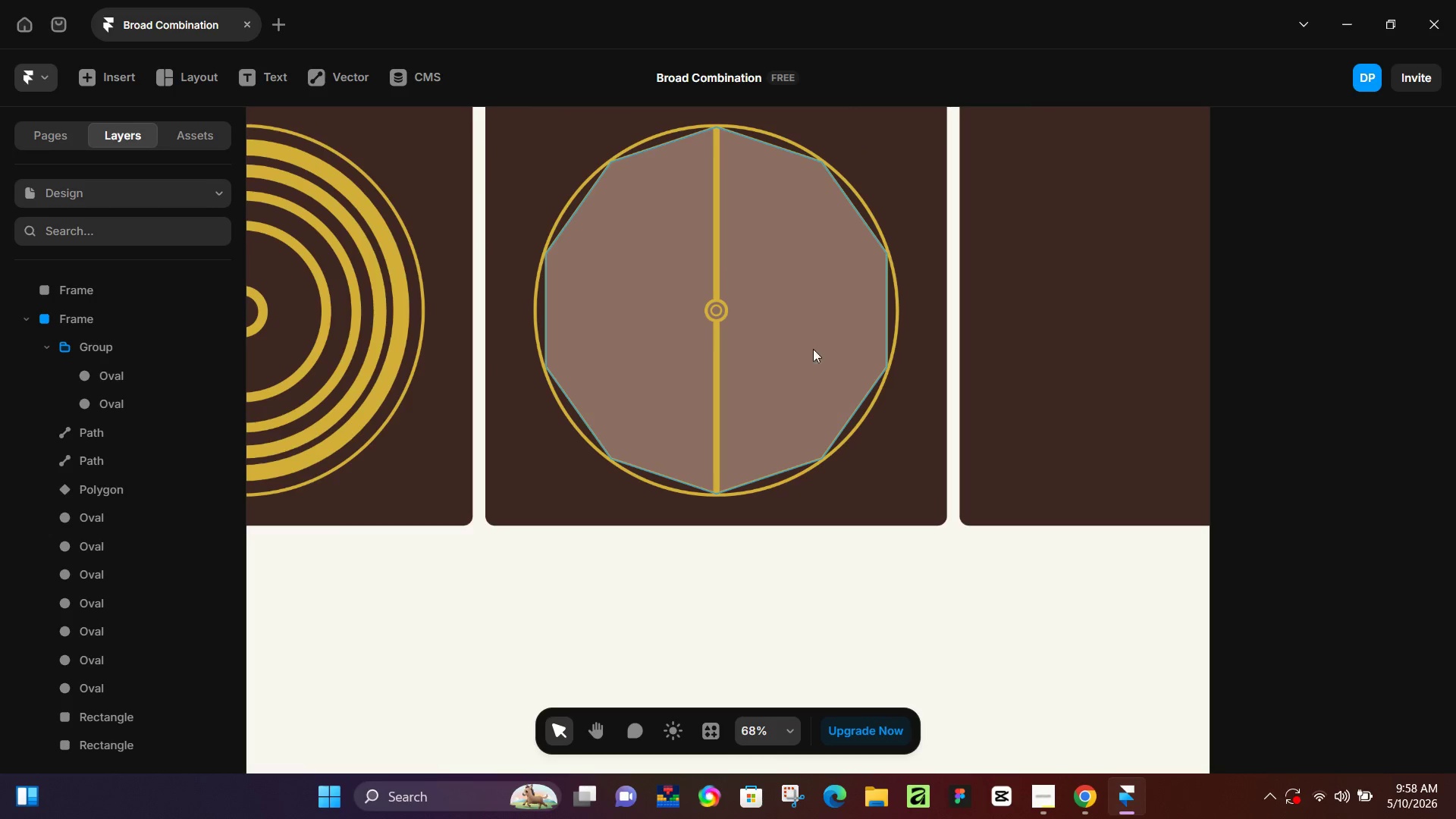 
left_click([809, 345])
 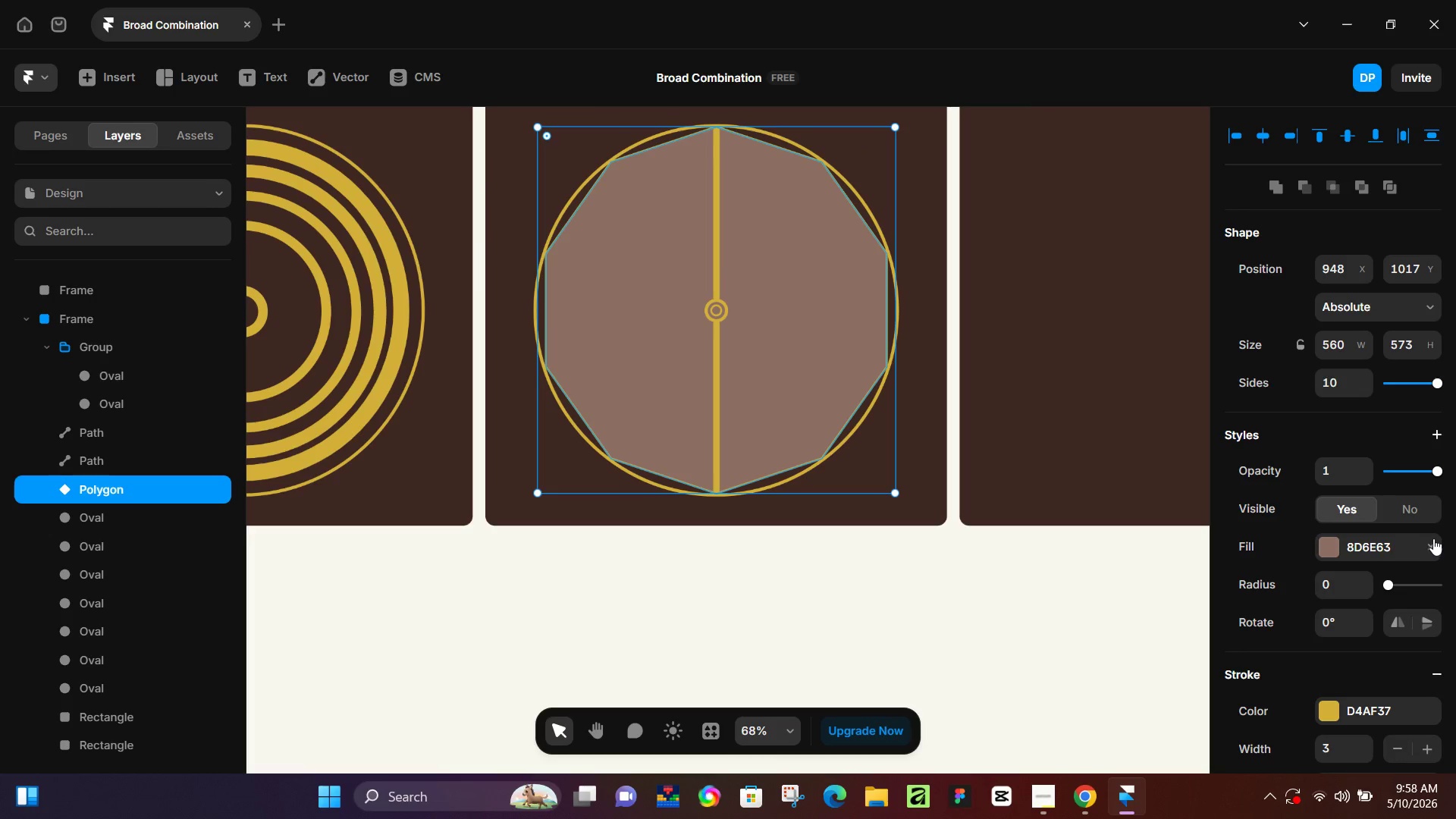 
left_click([1432, 547])
 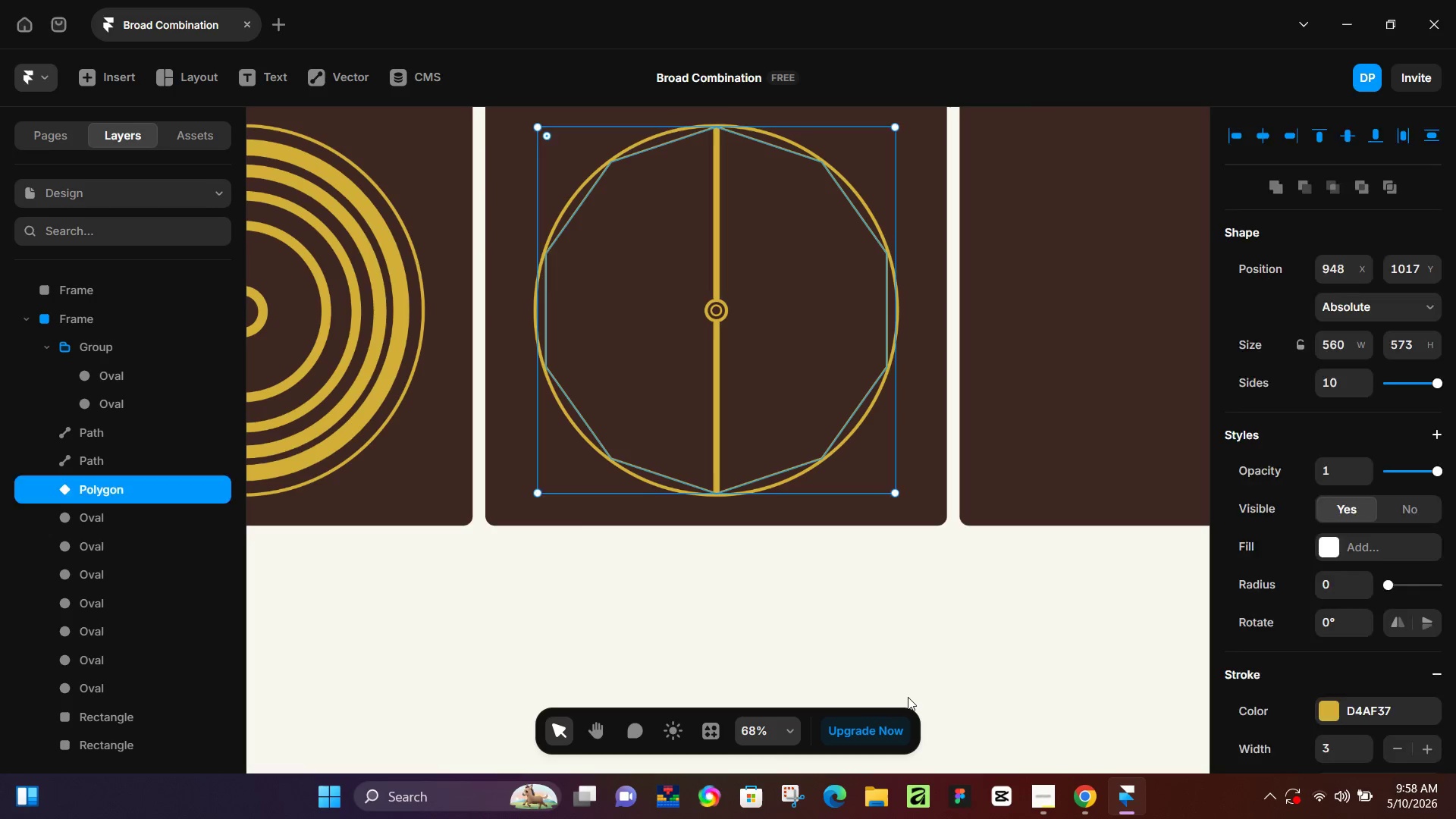 
left_click([908, 697])
 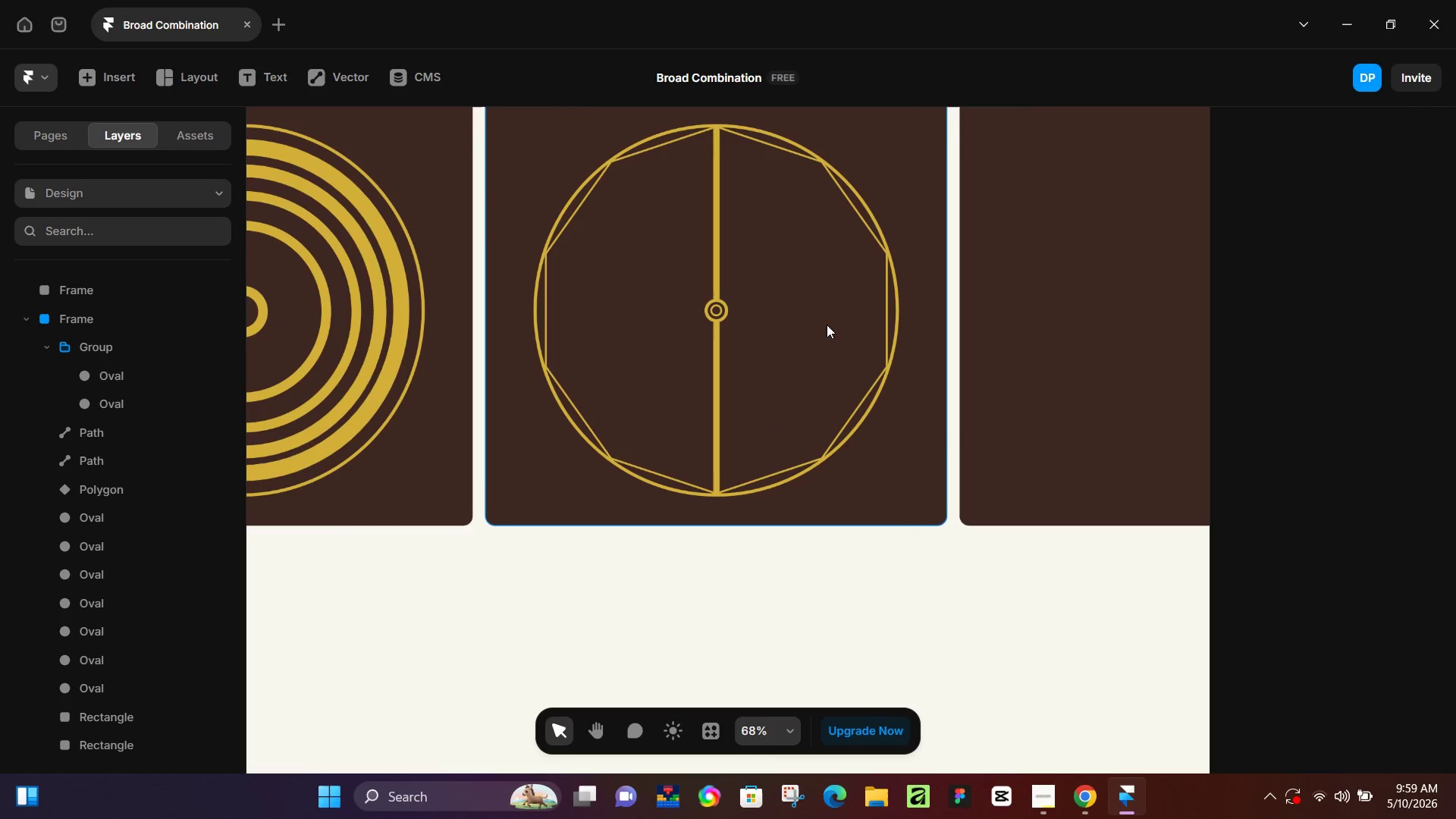 
left_click([886, 278])
 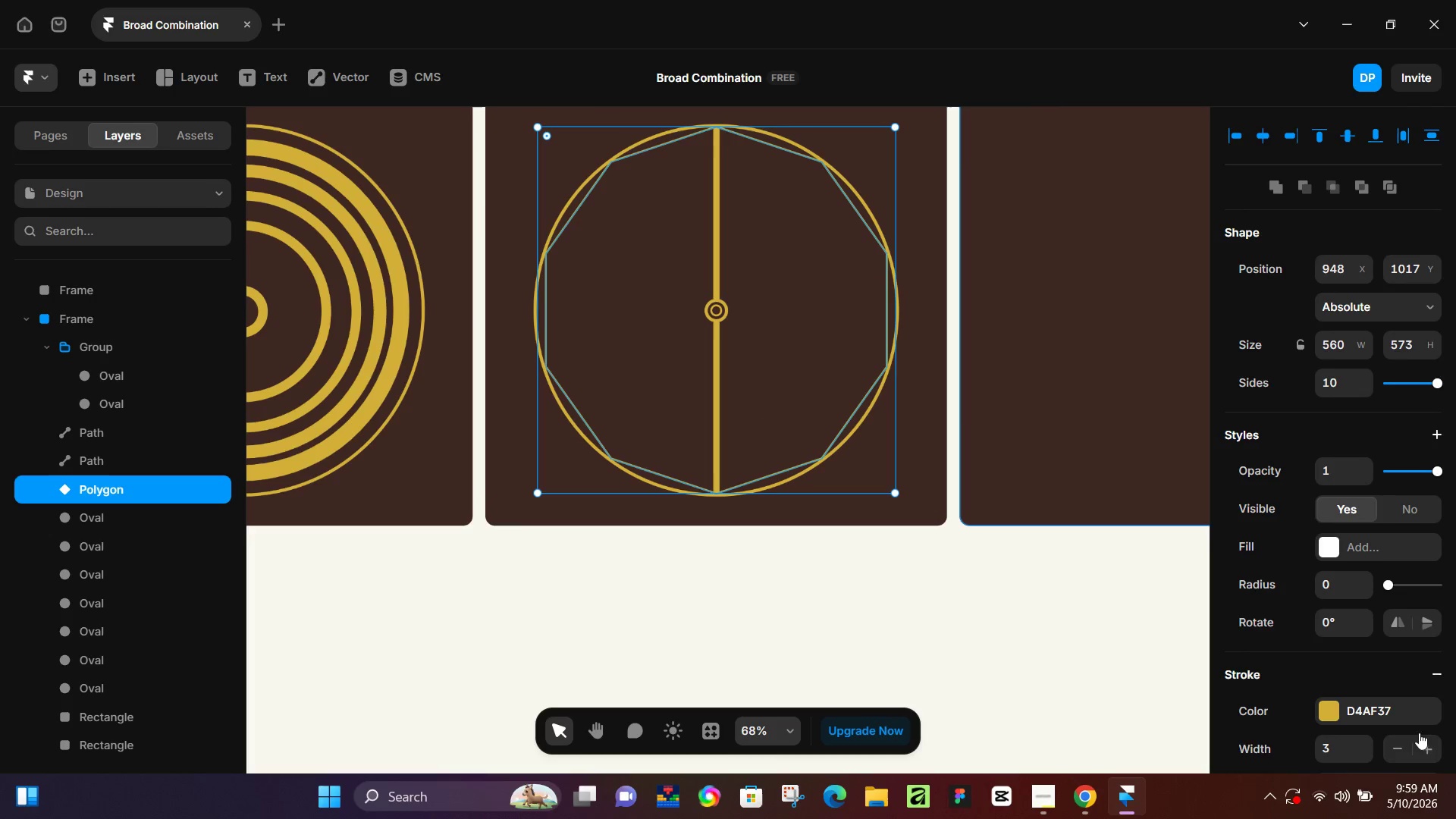 
scroll: coordinate [1417, 601], scroll_direction: down, amount: 6.0
 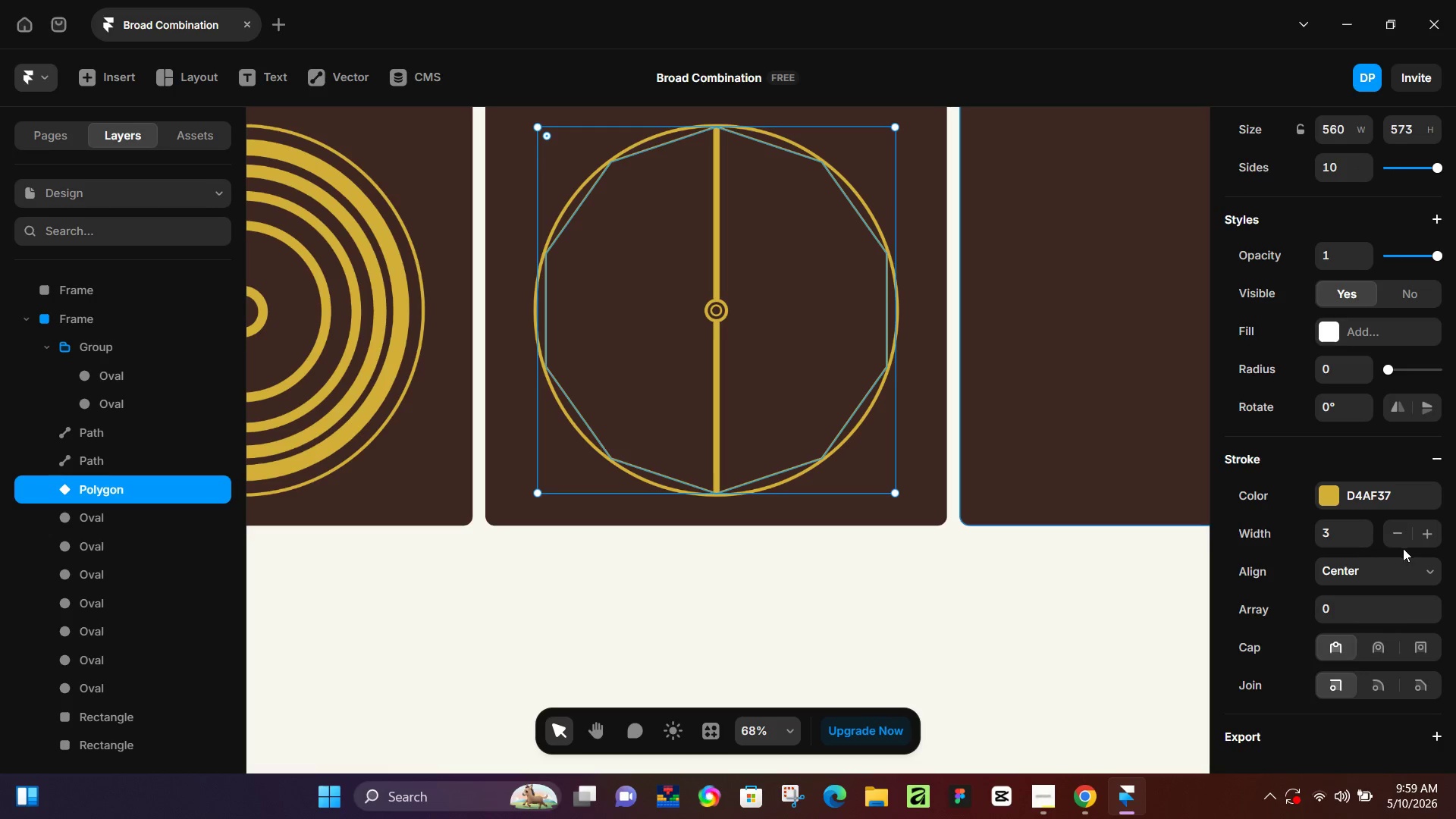 
left_click([1405, 570])
 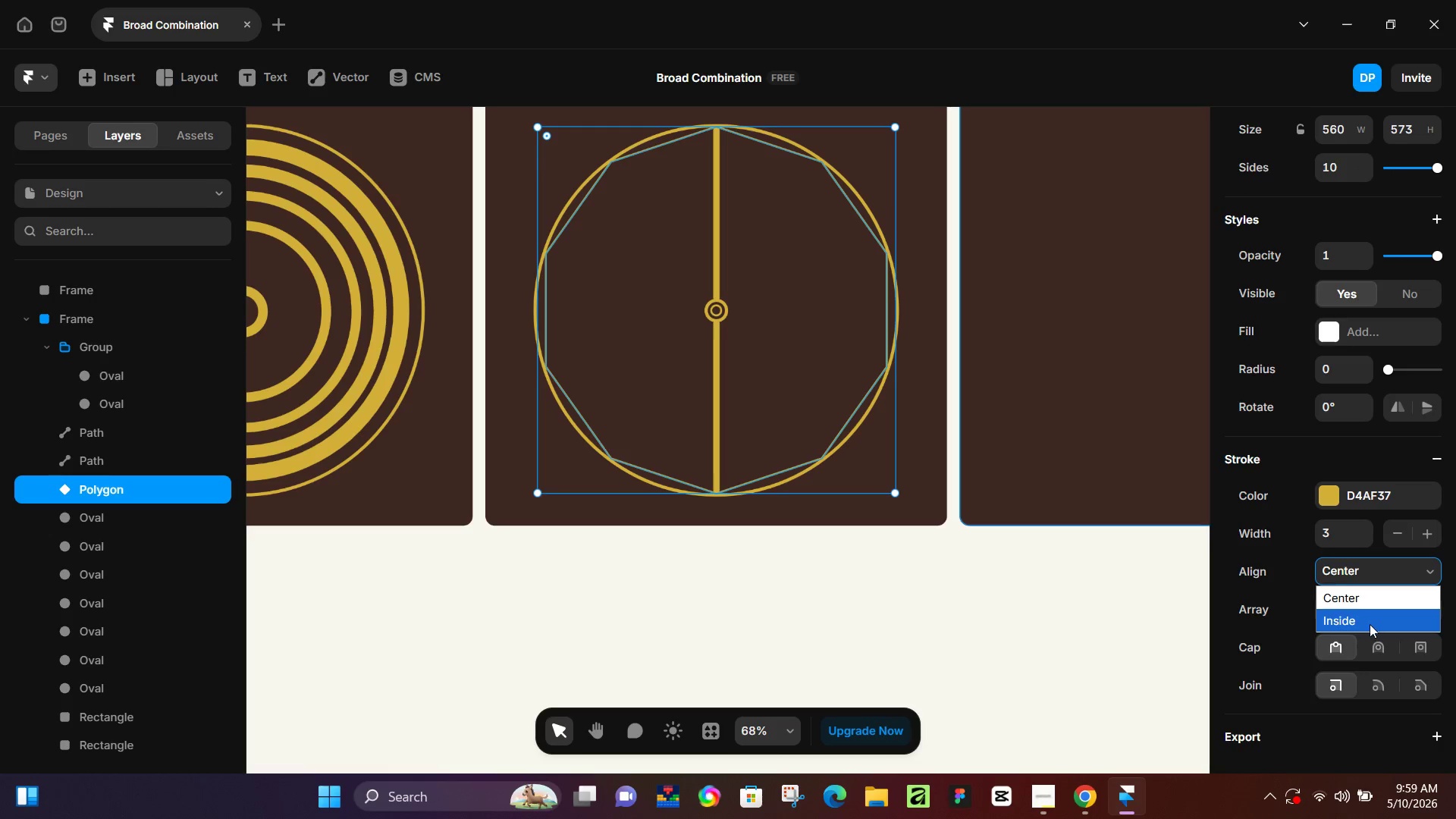 
left_click([1370, 625])
 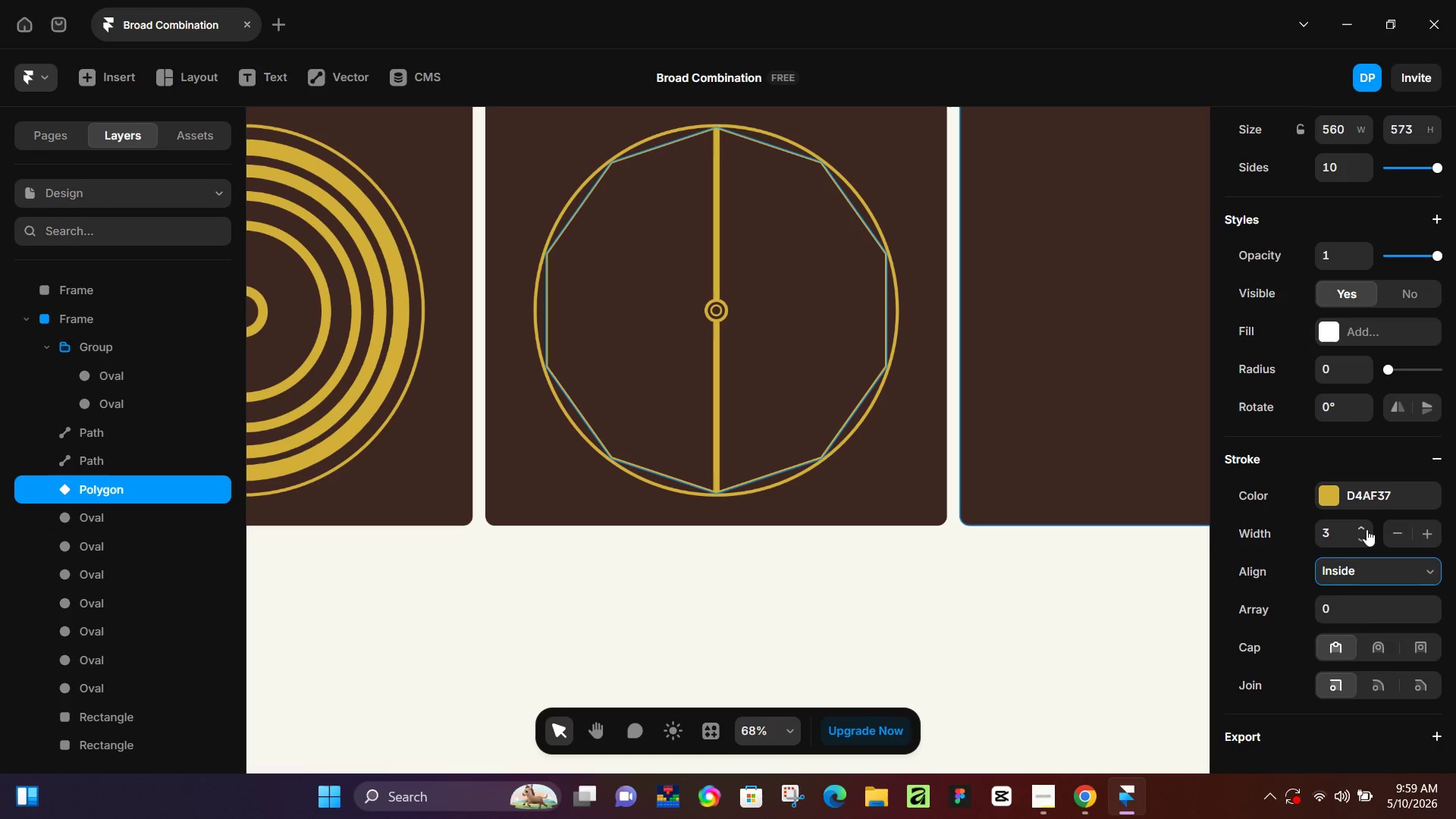 
left_click([1366, 529])
 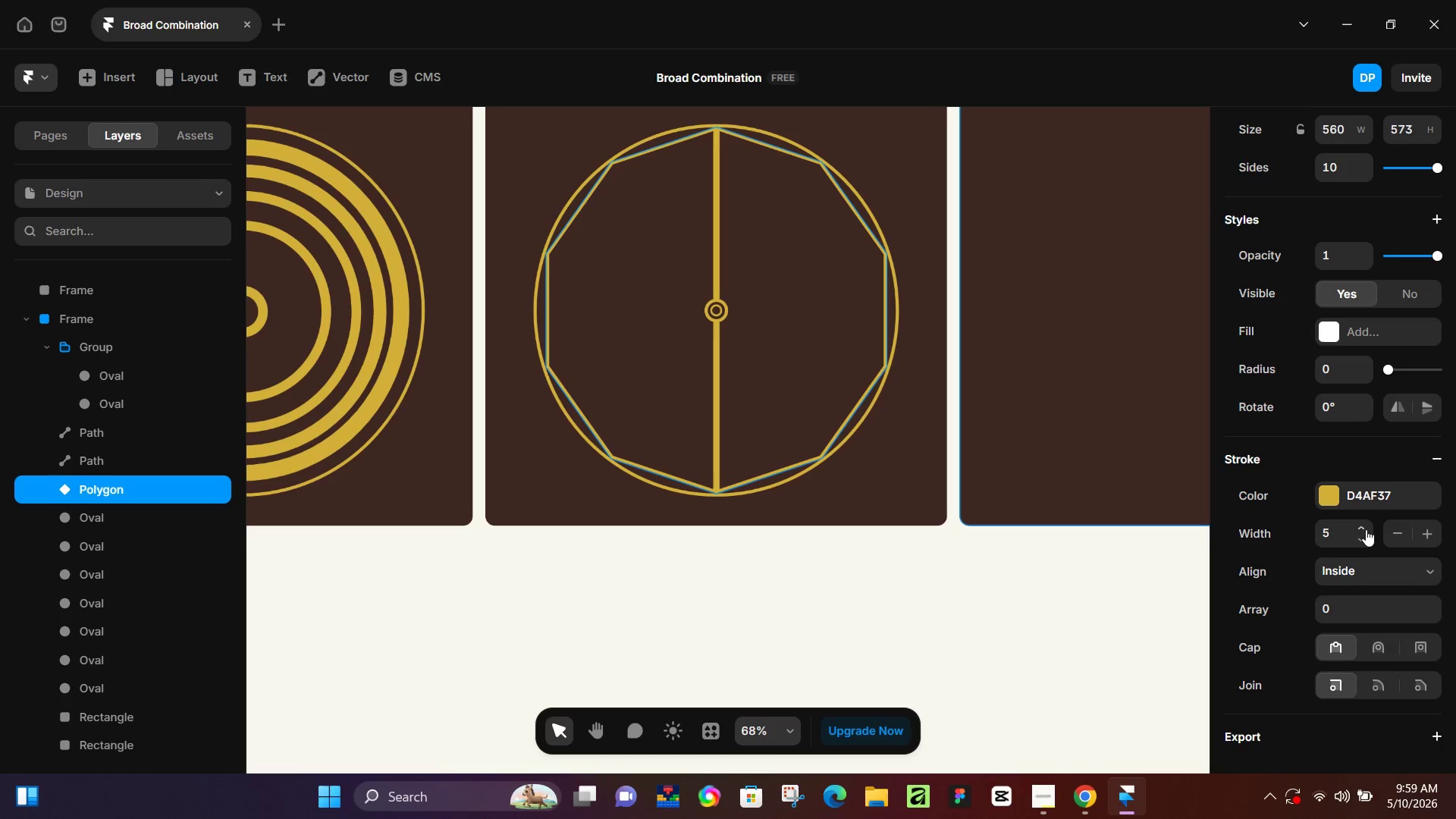 
double_click([1366, 529])
 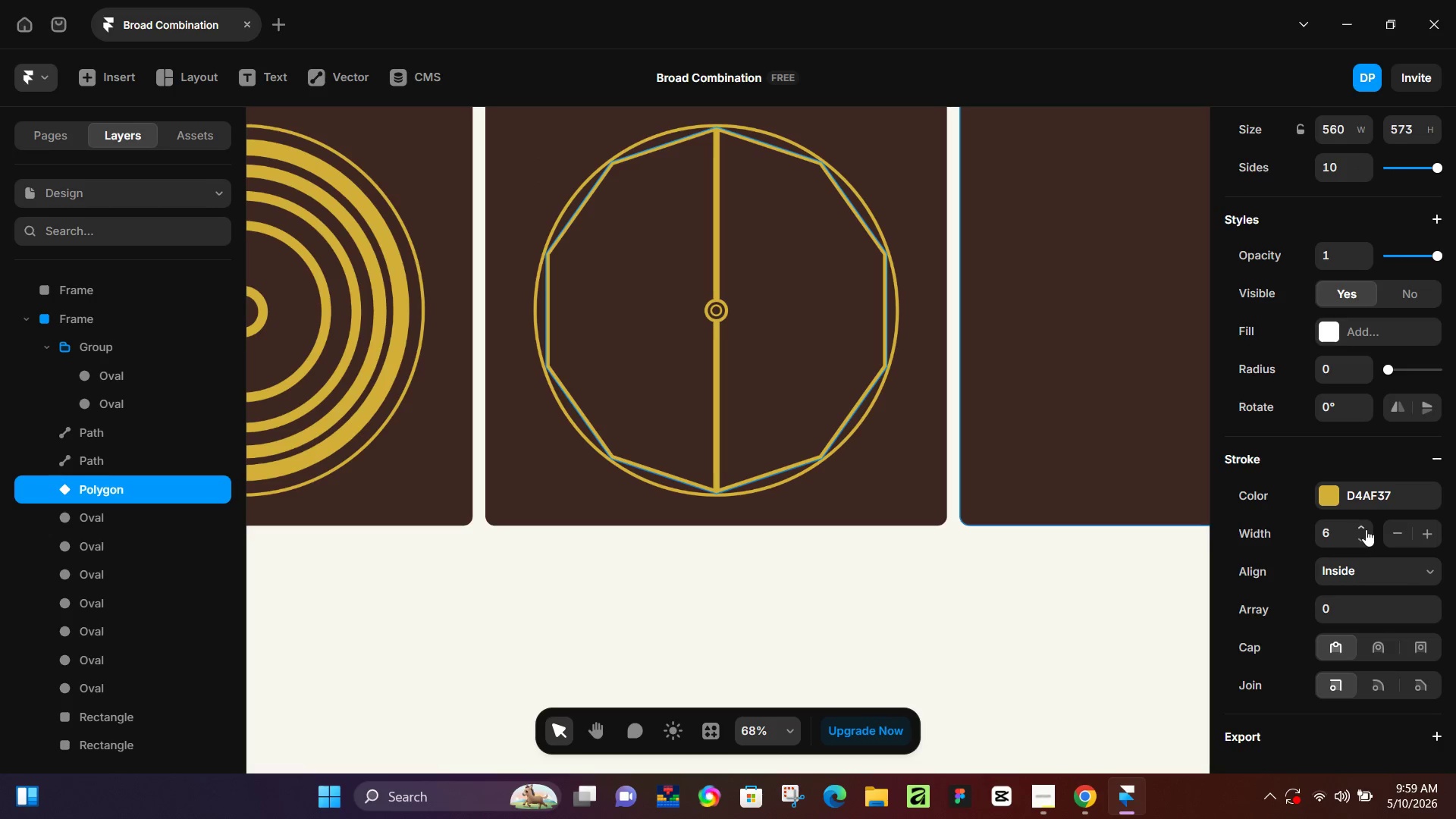 
triple_click([1366, 529])
 